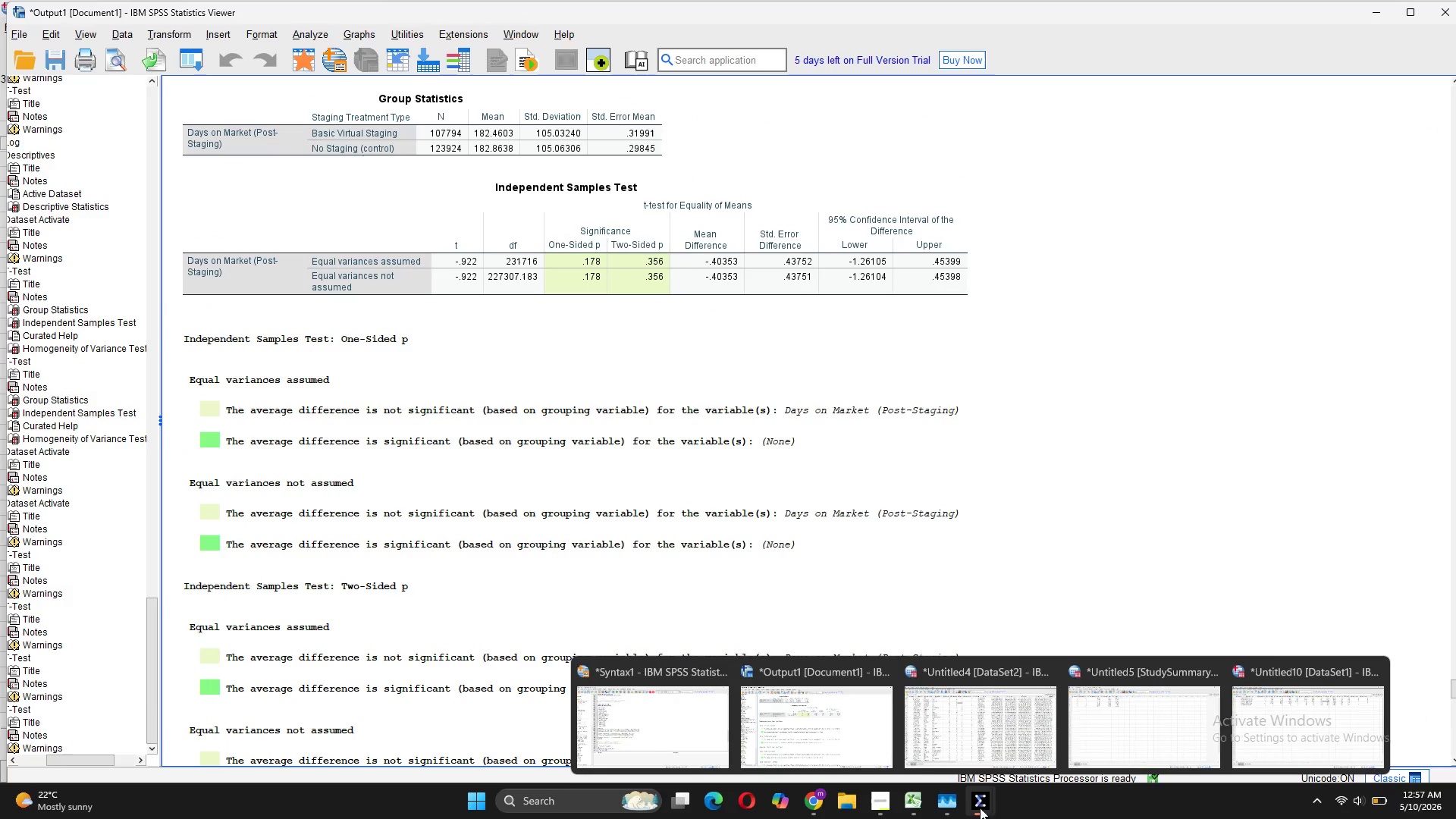 
scroll: coordinate [769, 505], scroll_direction: up, amount: 5.0
 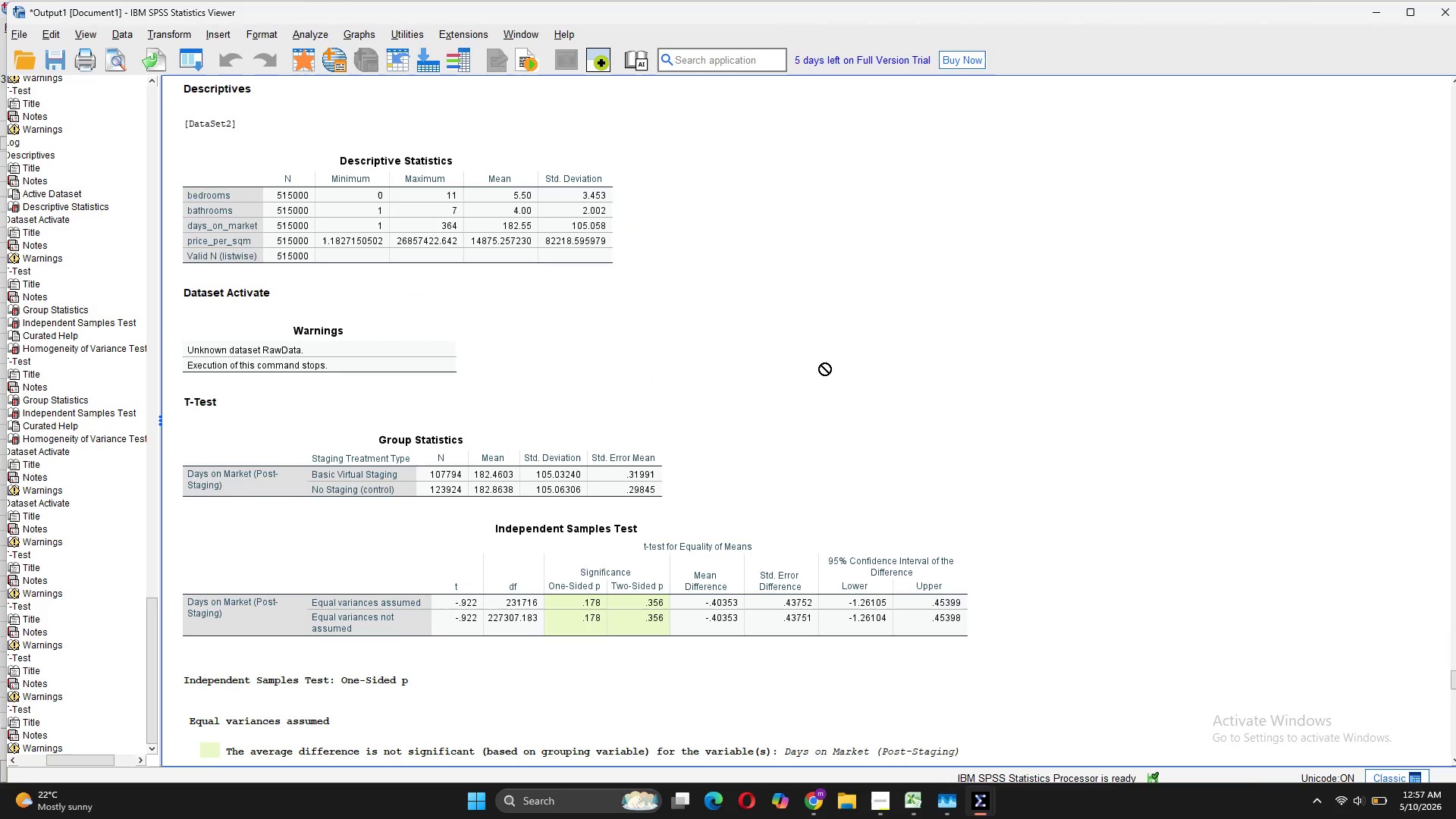 
wait(10.48)
 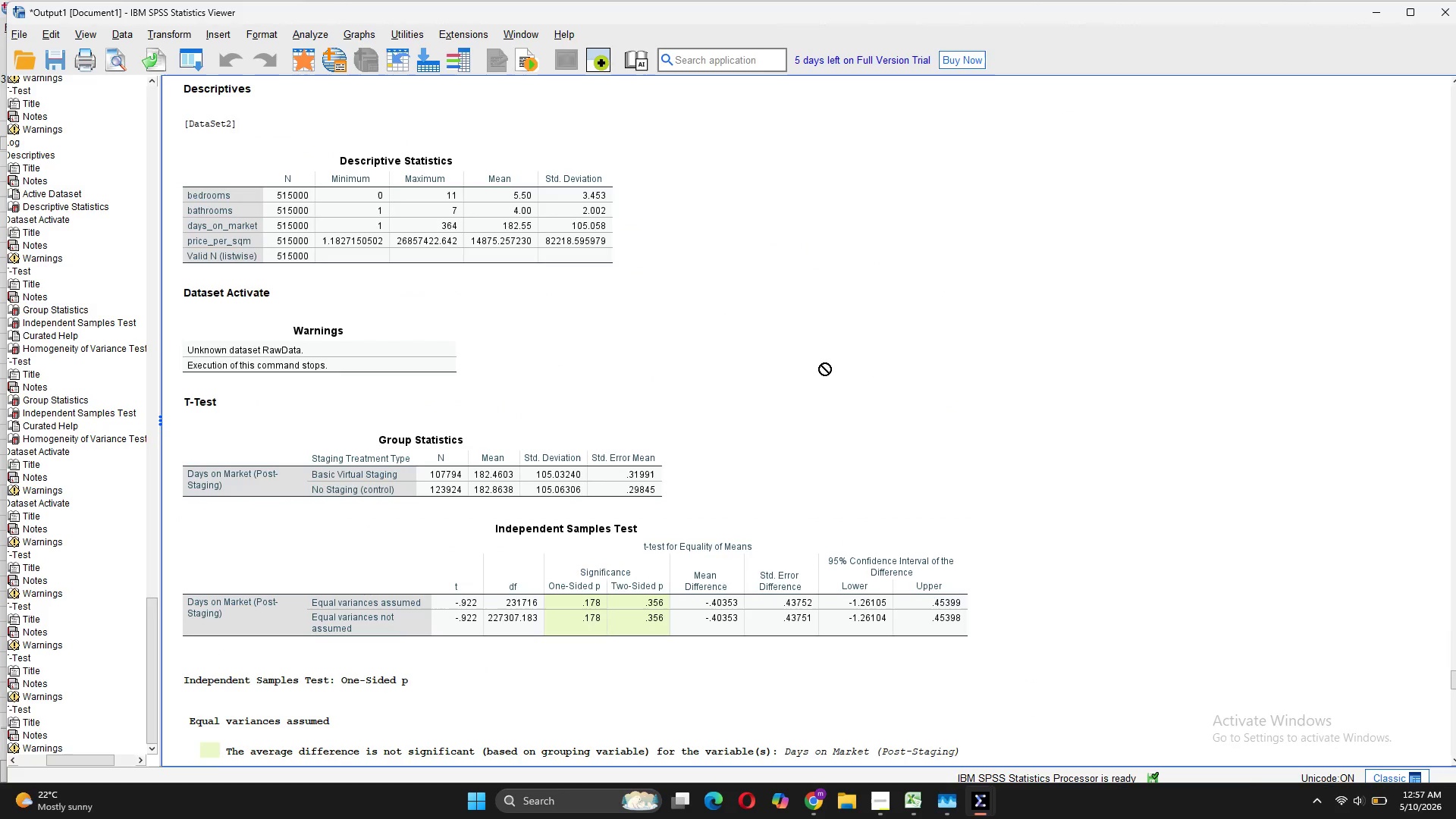 
left_click([1248, 731])
 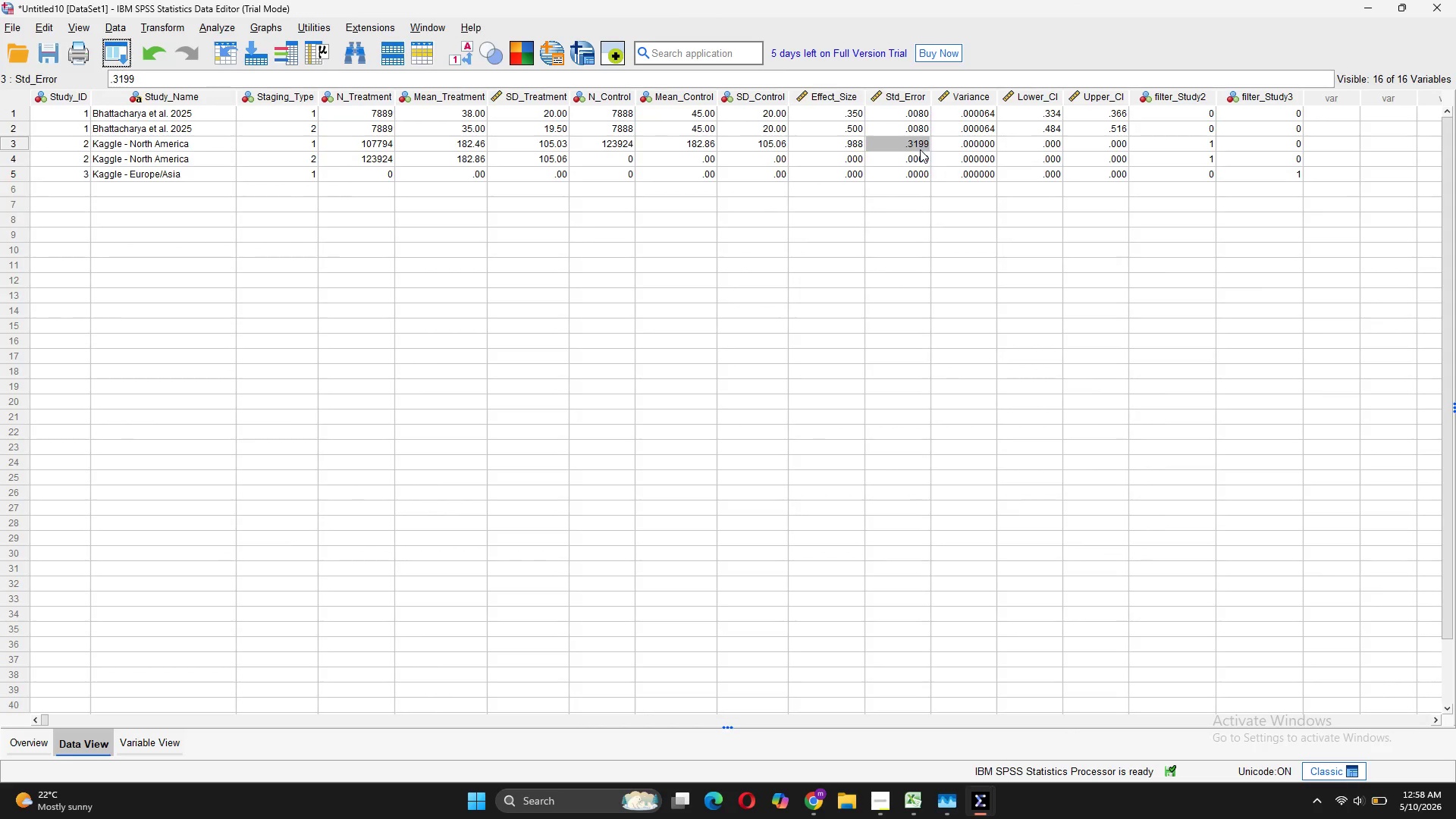 
wait(5.41)
 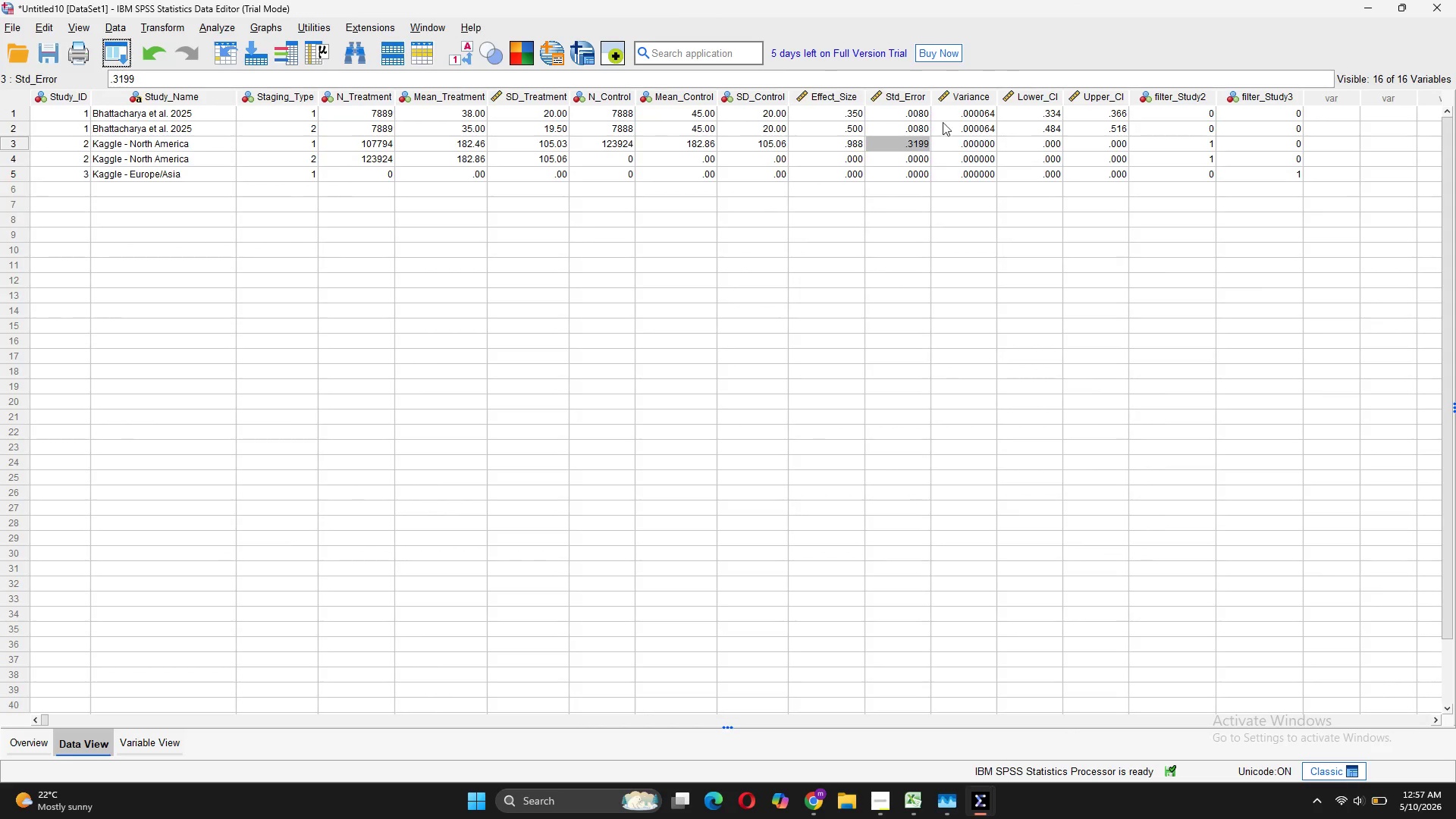 
double_click([994, 149])
 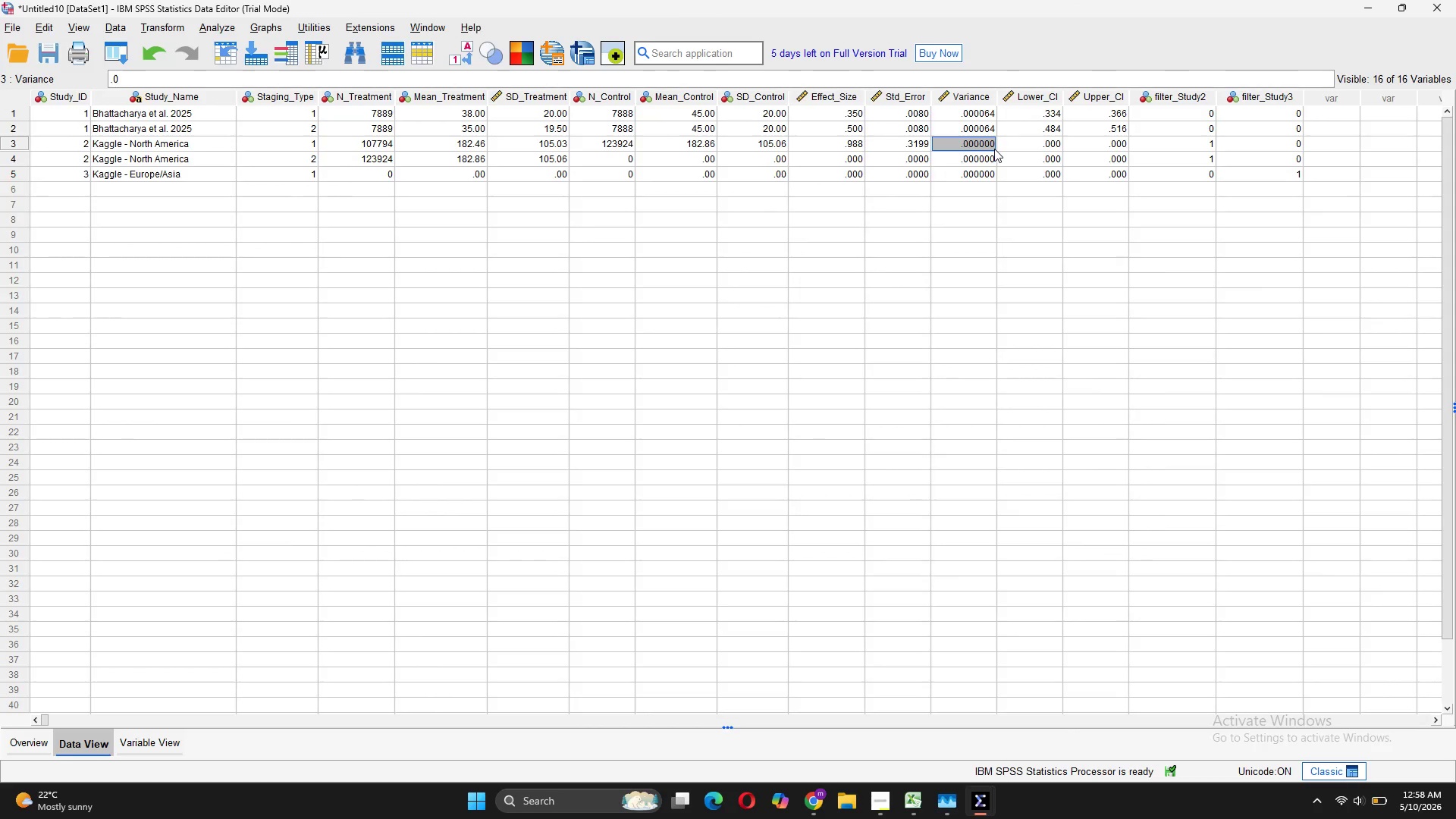 
double_click([994, 149])
 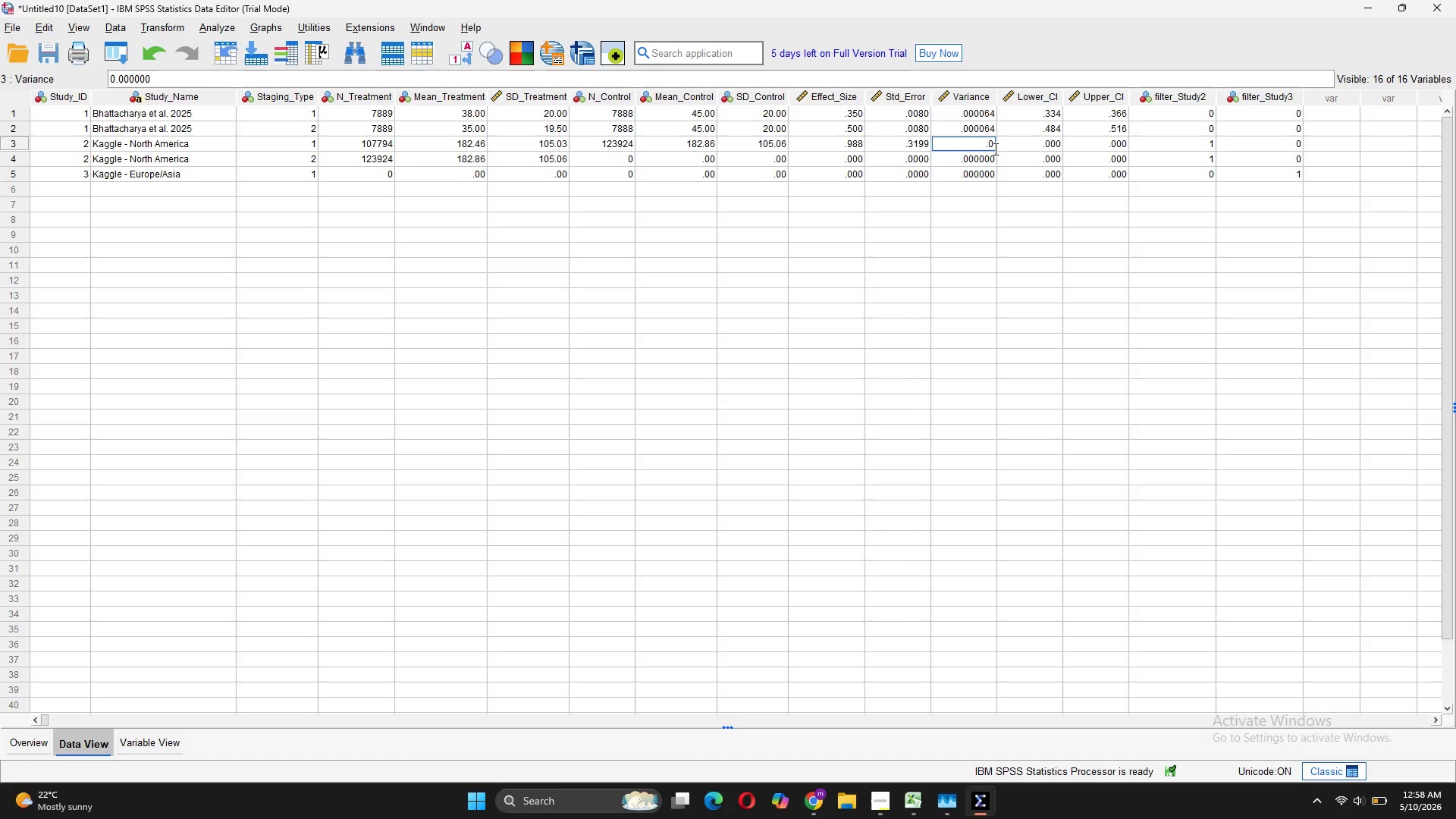 
wait(7.55)
 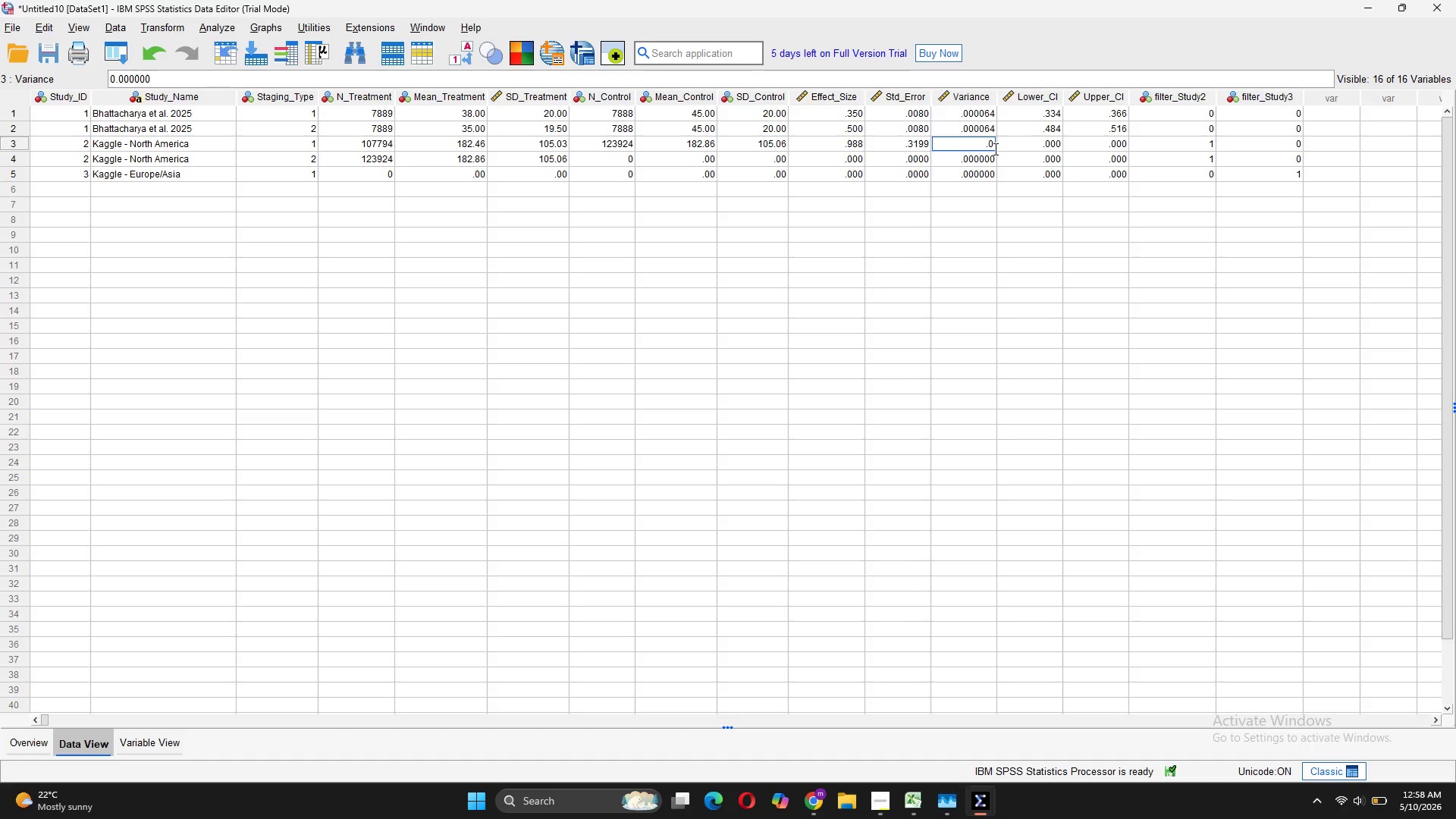 
key(Backspace)
 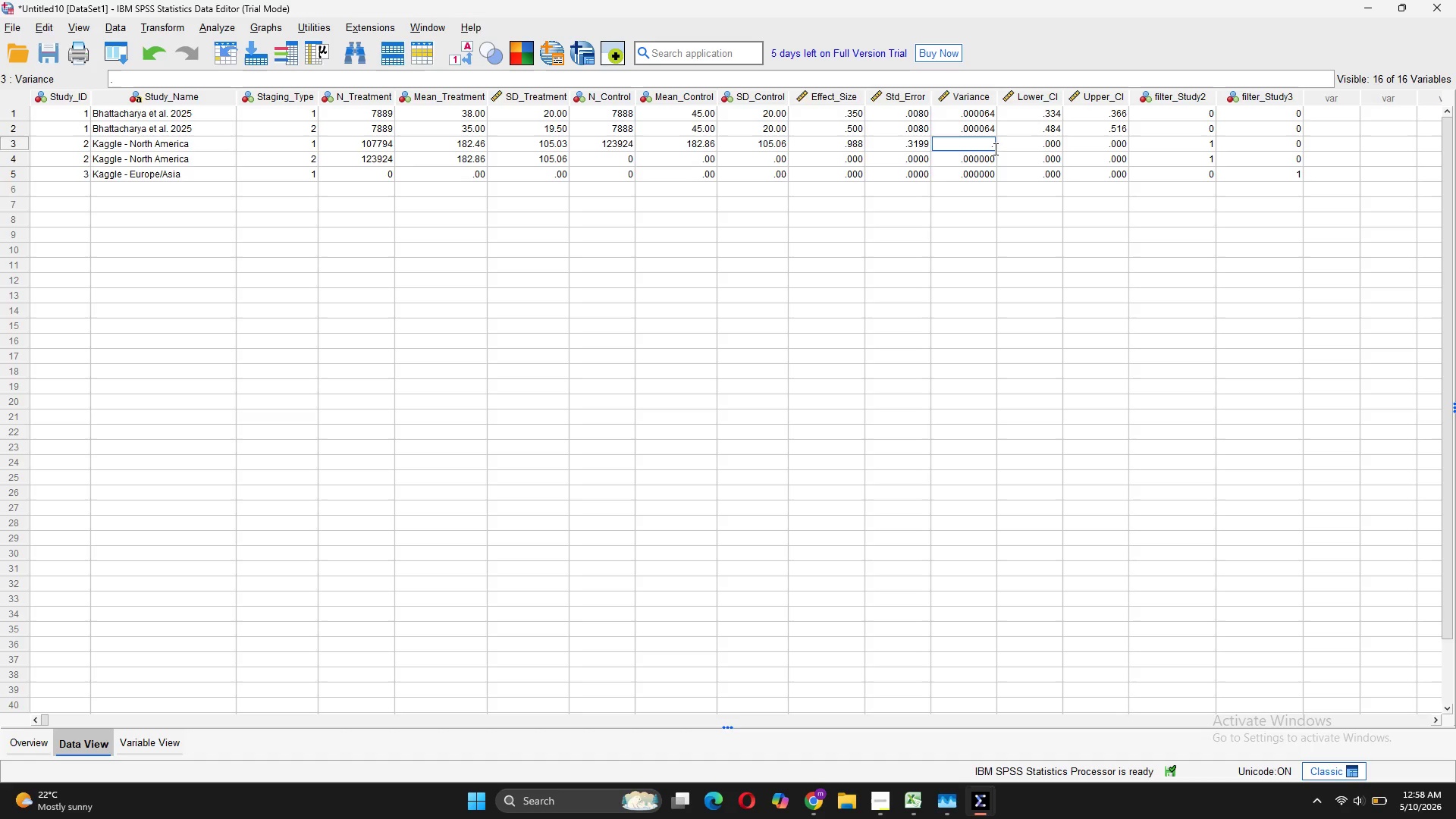 
wait(17.06)
 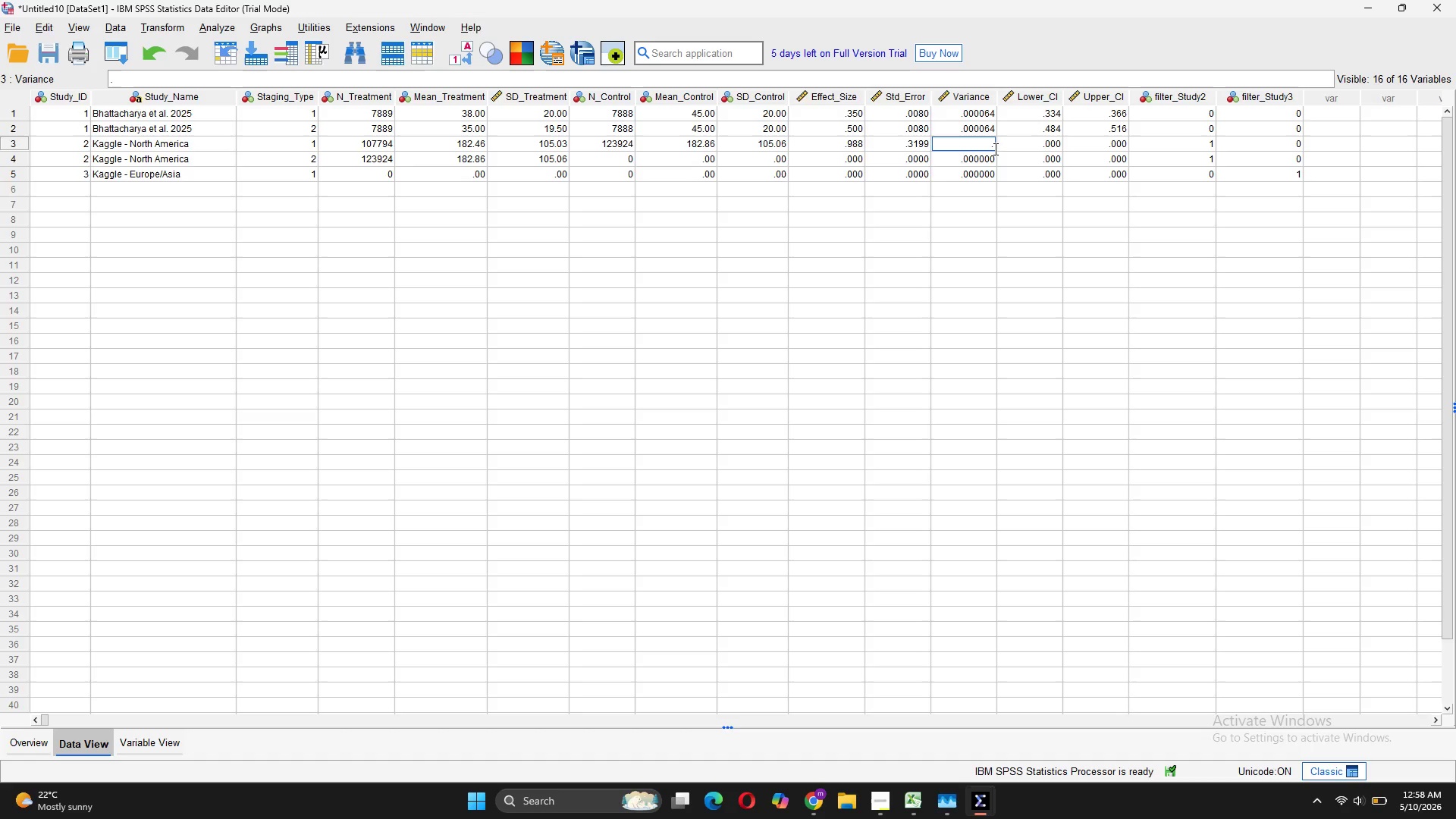 
type(1023)
 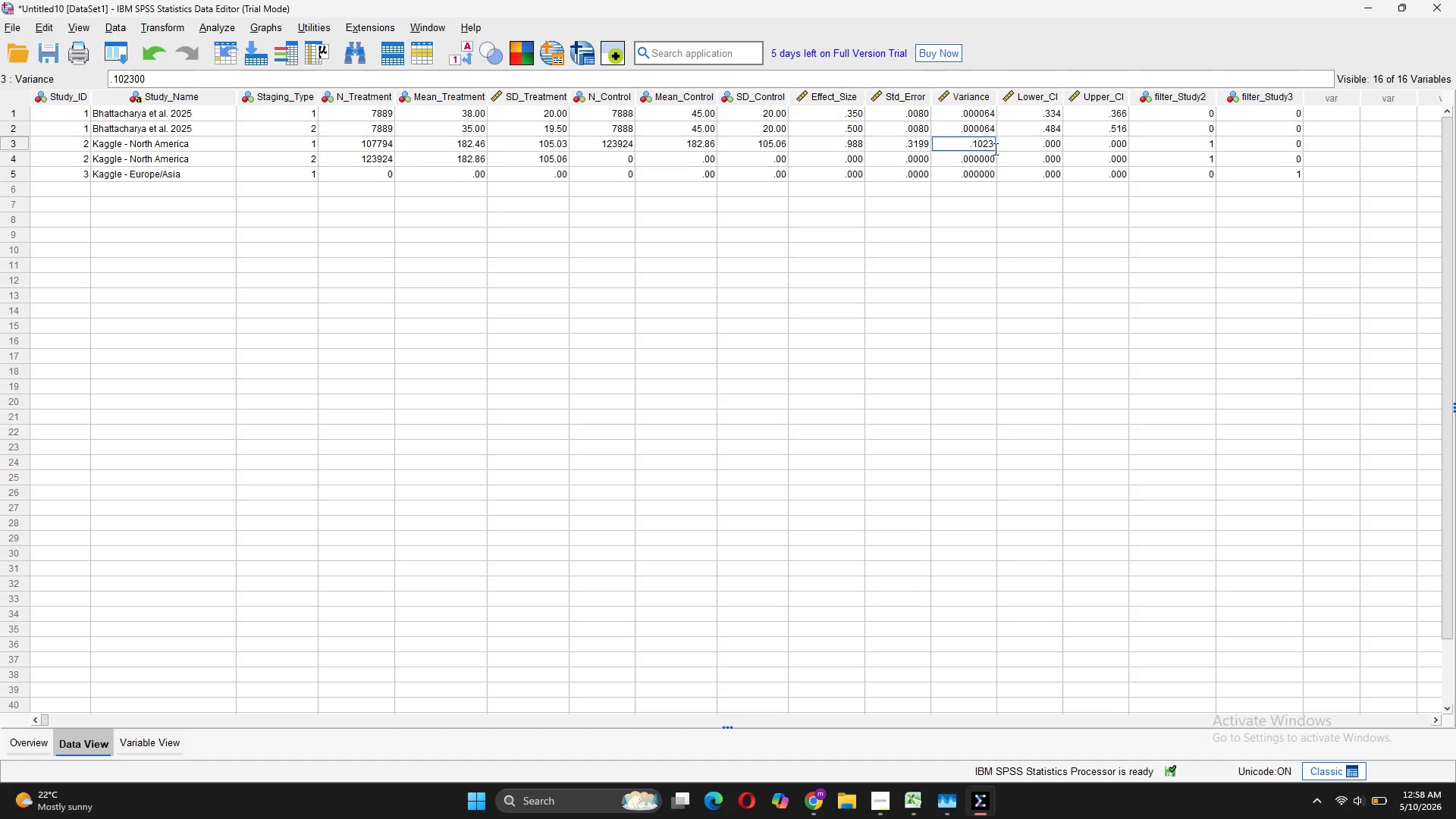 
key(3)
 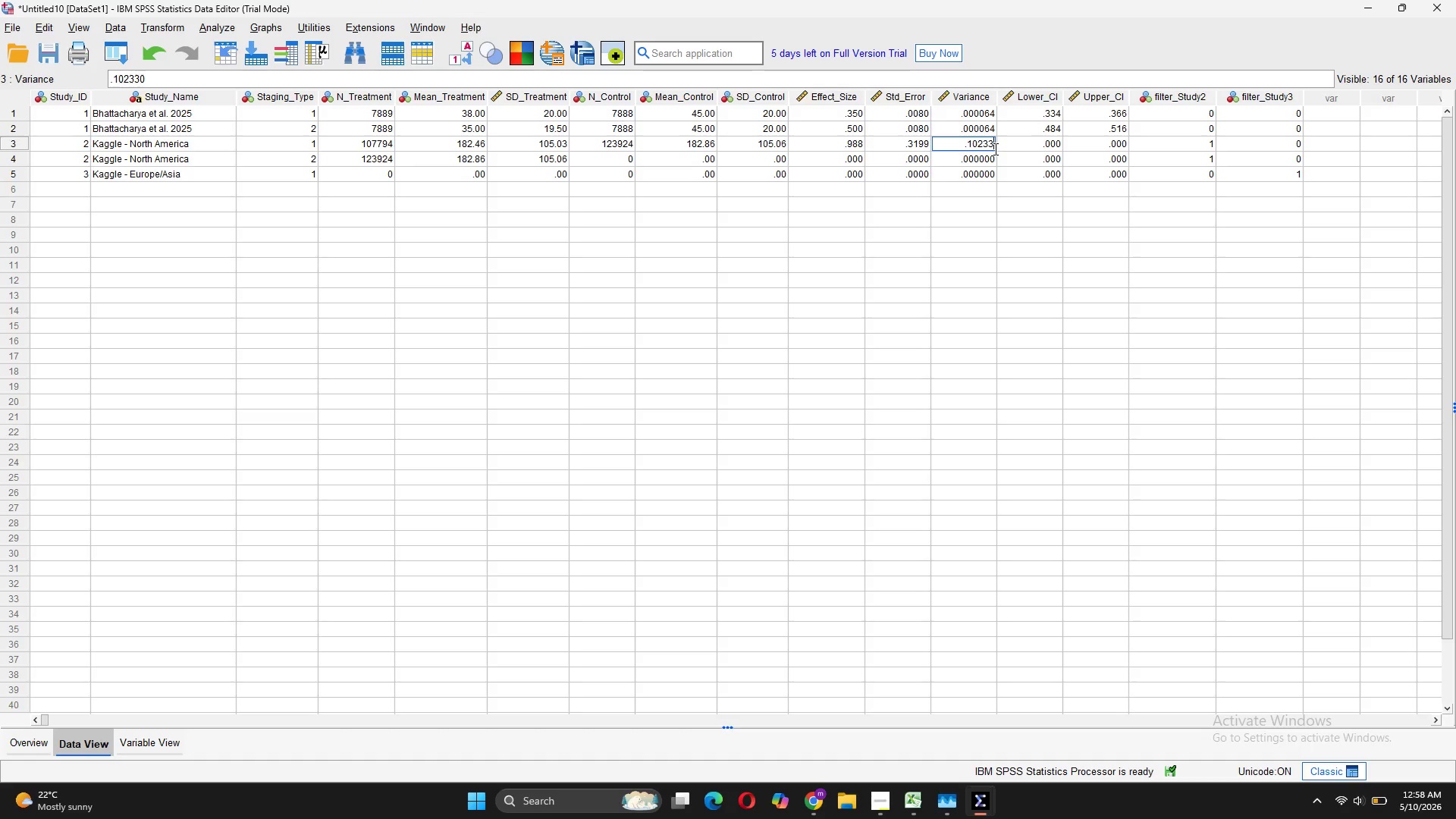 
wait(6.55)
 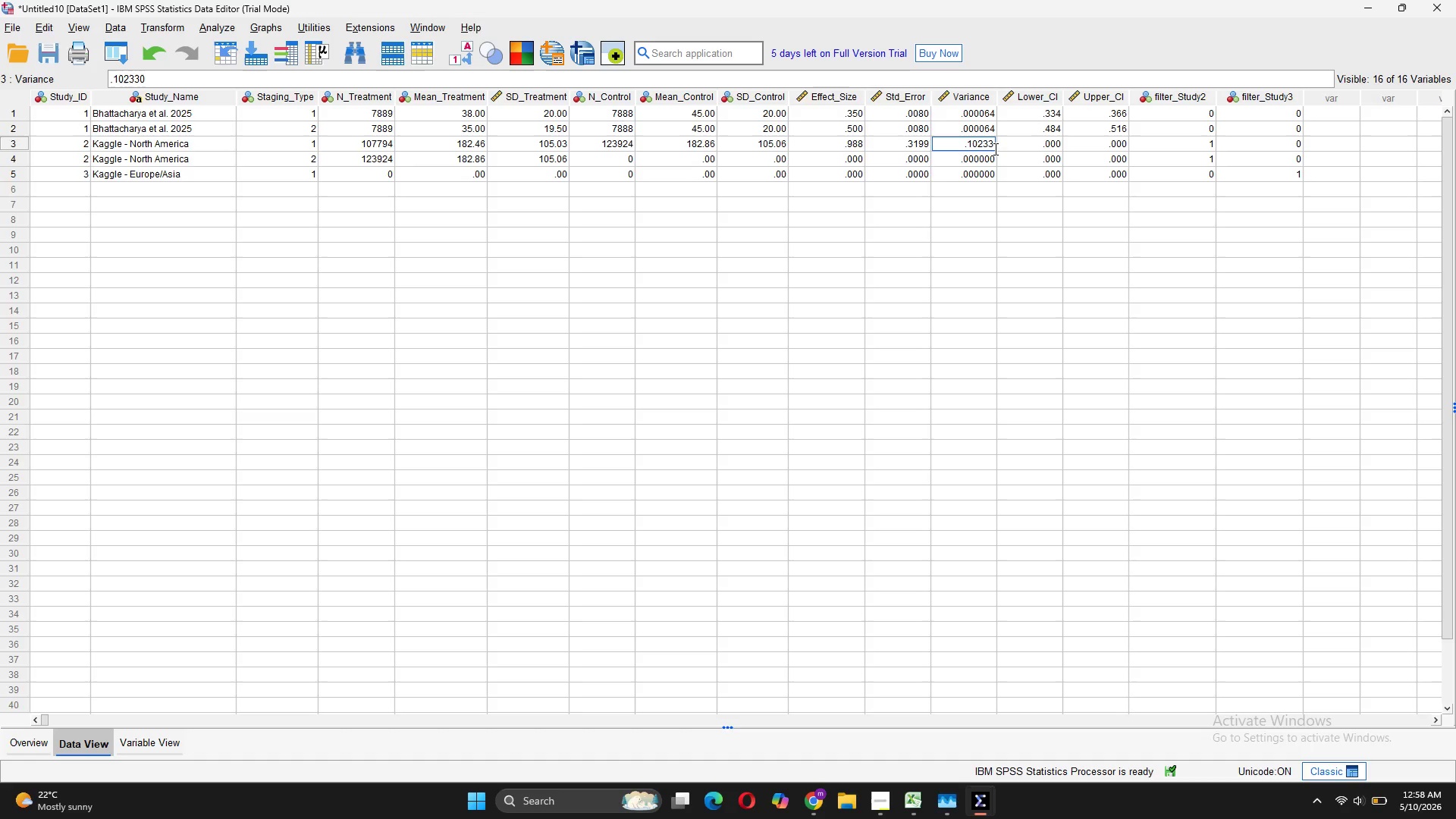 
left_click([1041, 137])
 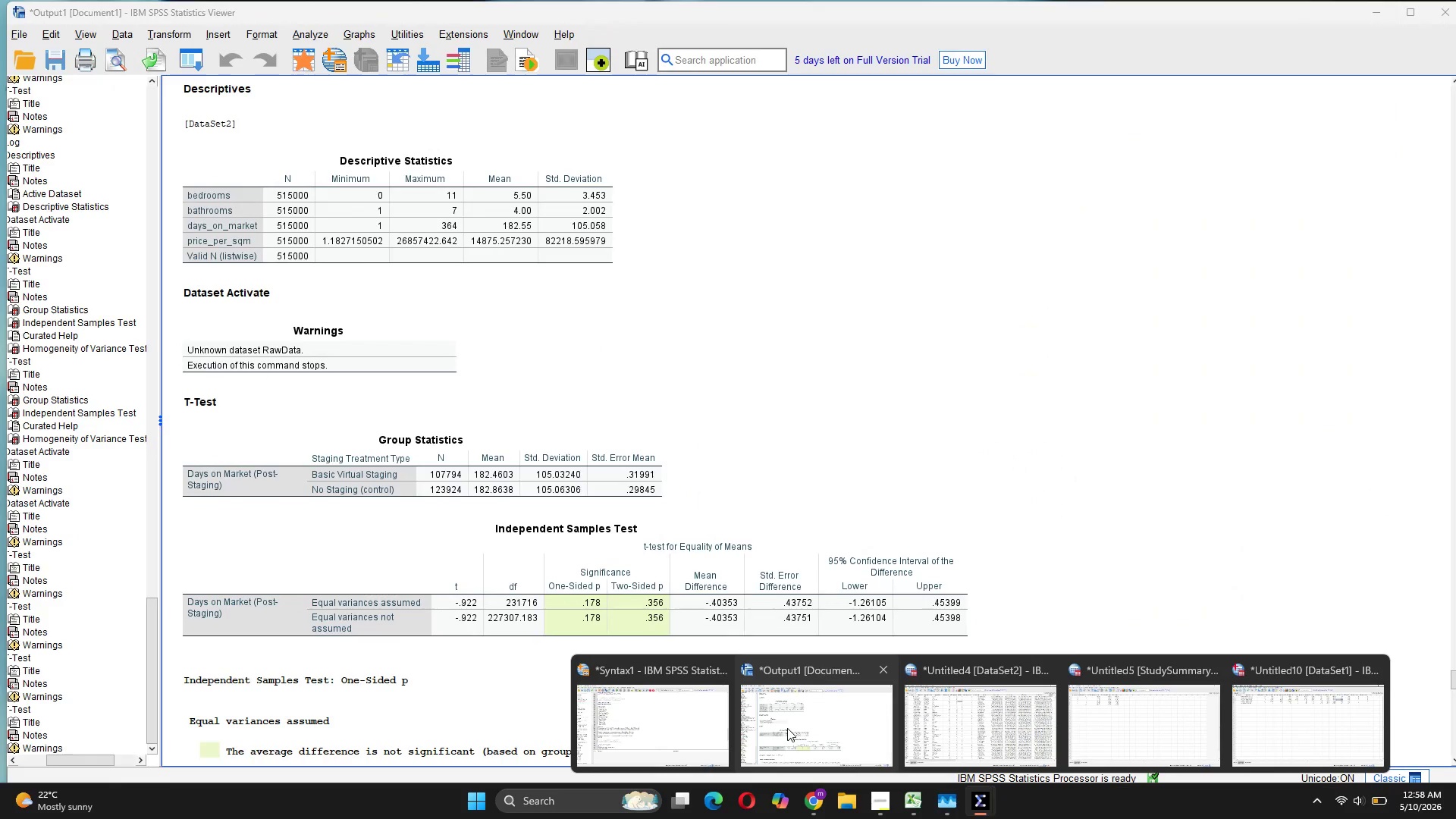 
left_click([787, 728])
 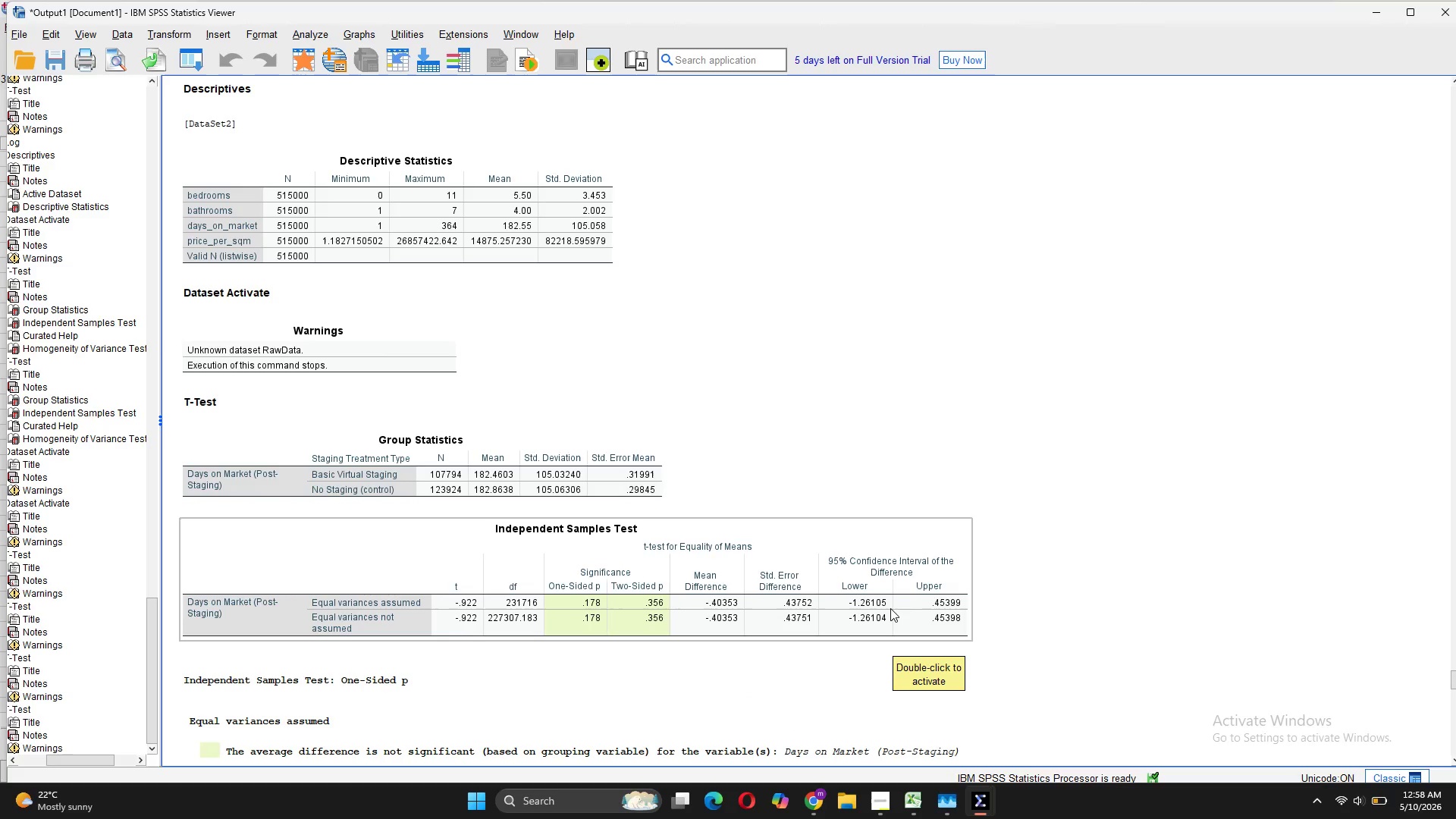 
left_click([881, 600])
 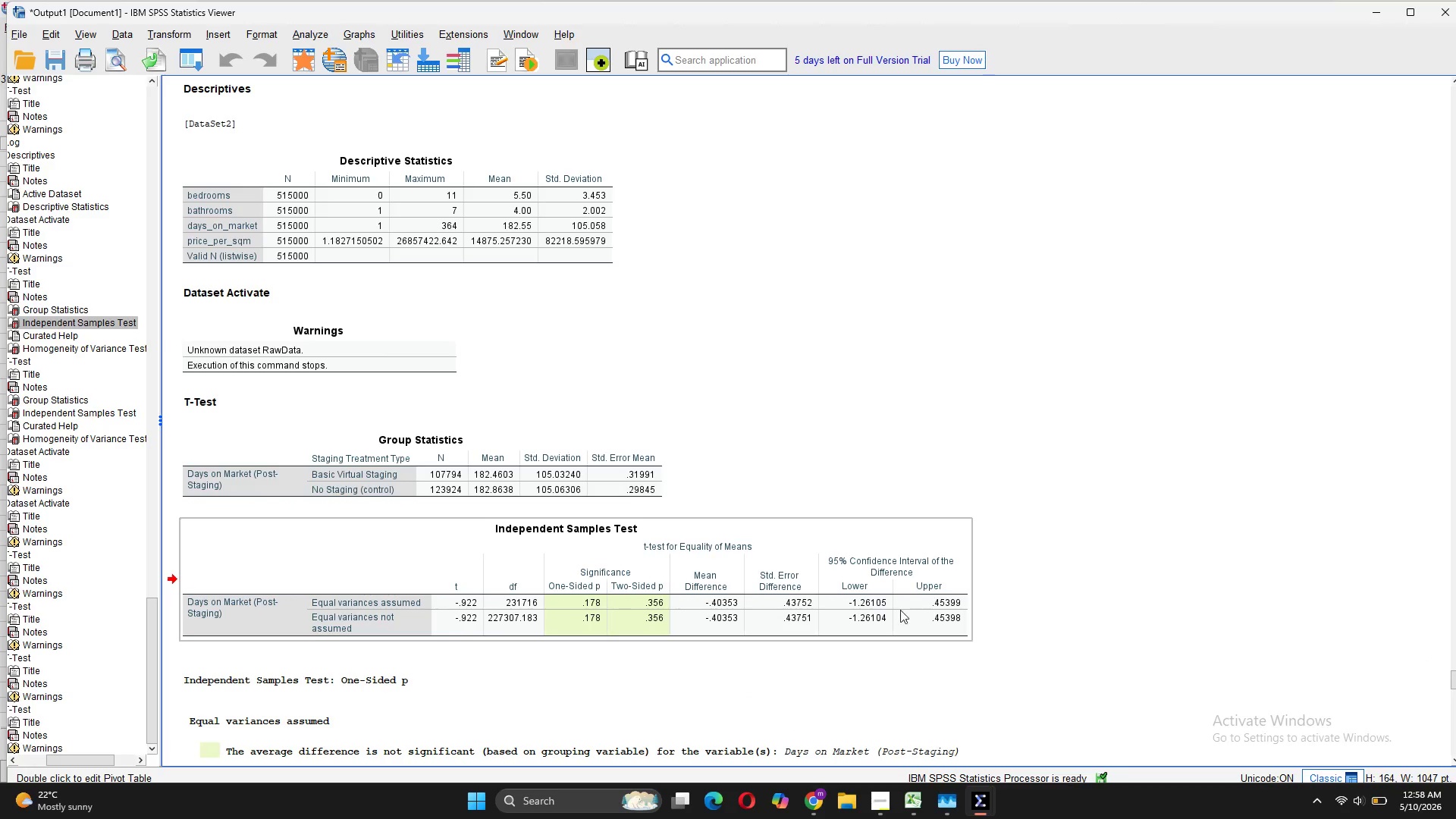 
double_click([865, 598])
 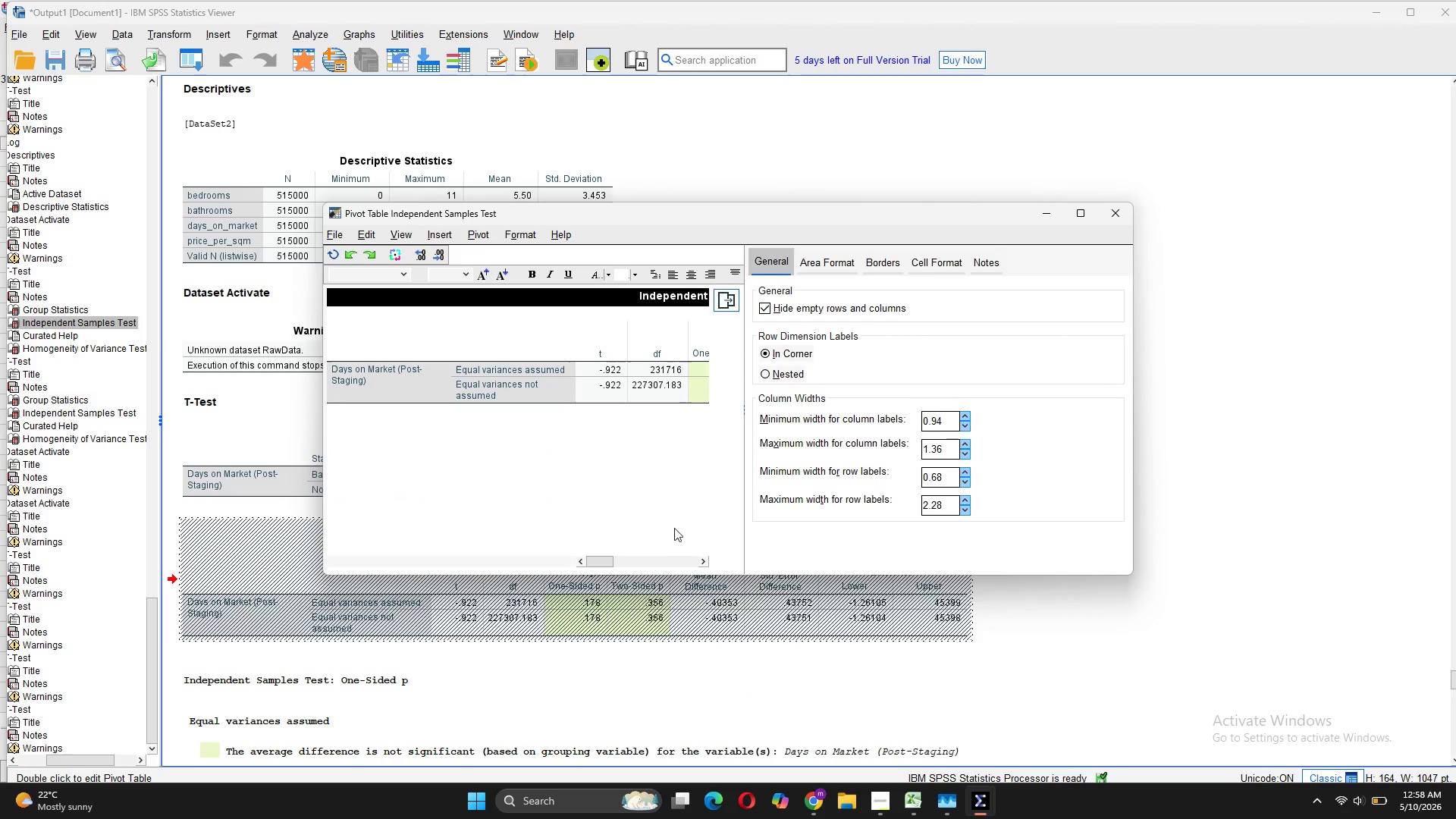 
left_click_drag(start_coordinate=[613, 561], to_coordinate=[728, 554])
 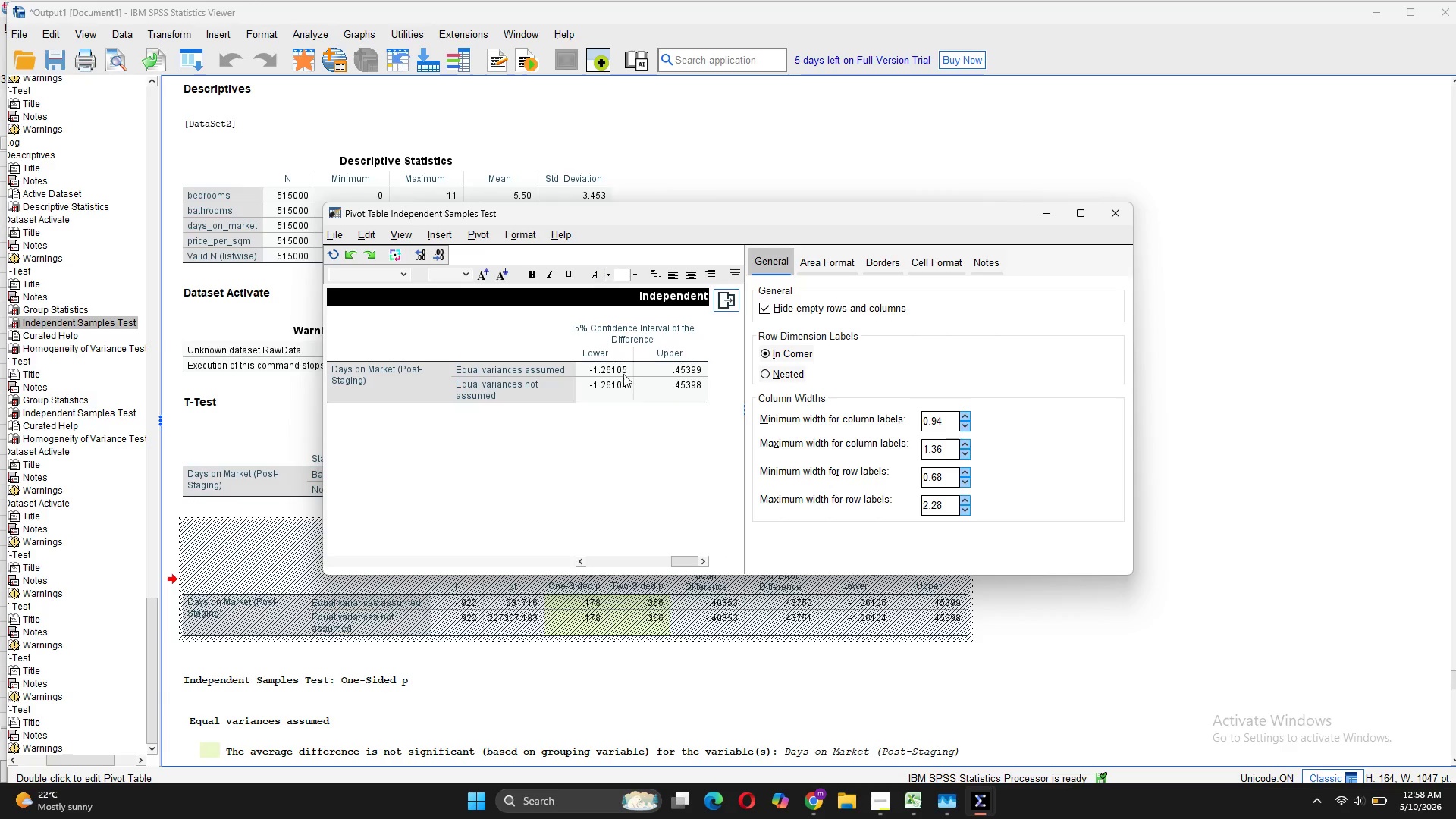 
right_click([623, 365])
 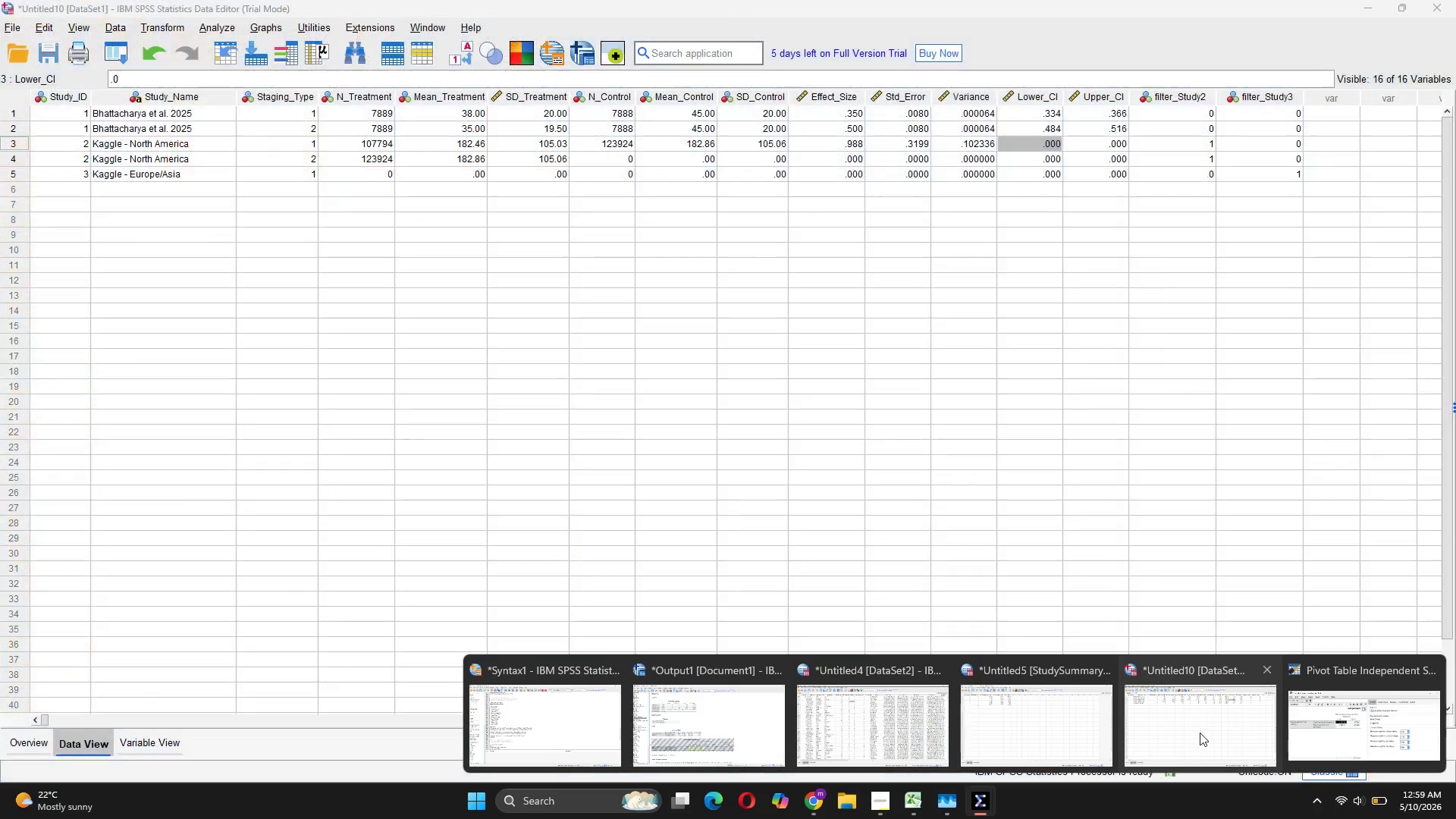 
wait(5.19)
 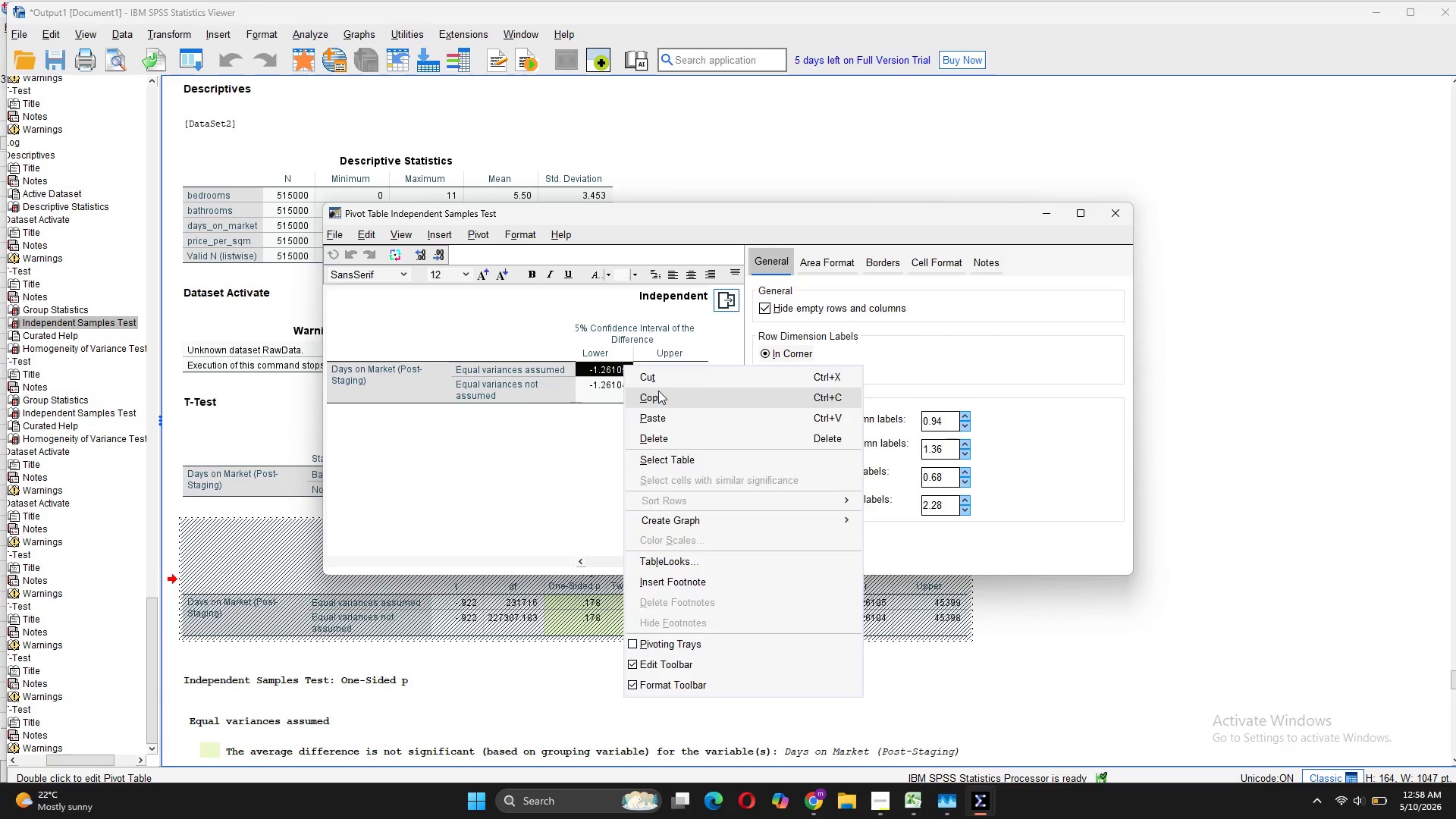 
left_click([1112, 146])
 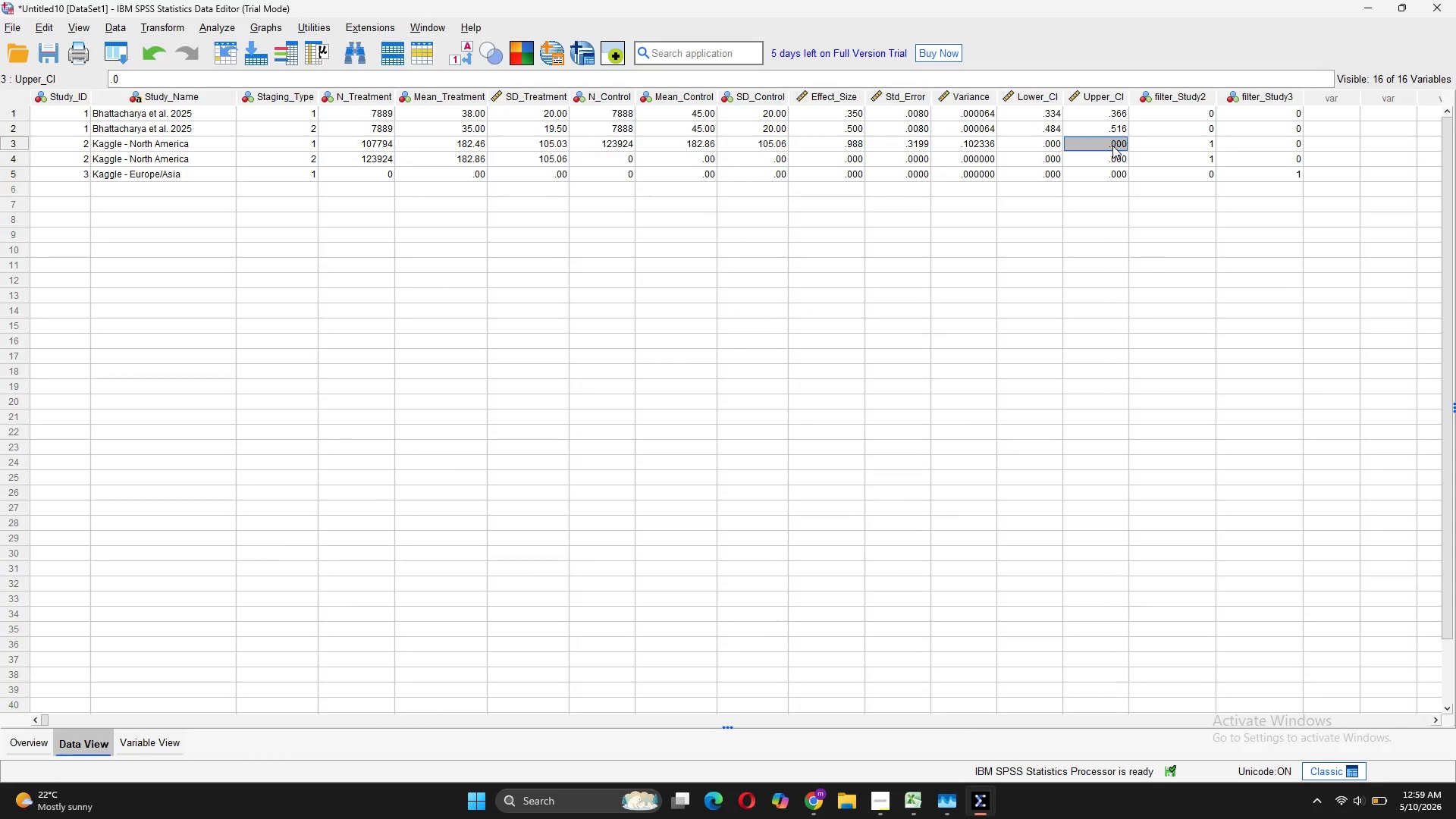 
right_click([1112, 146])
 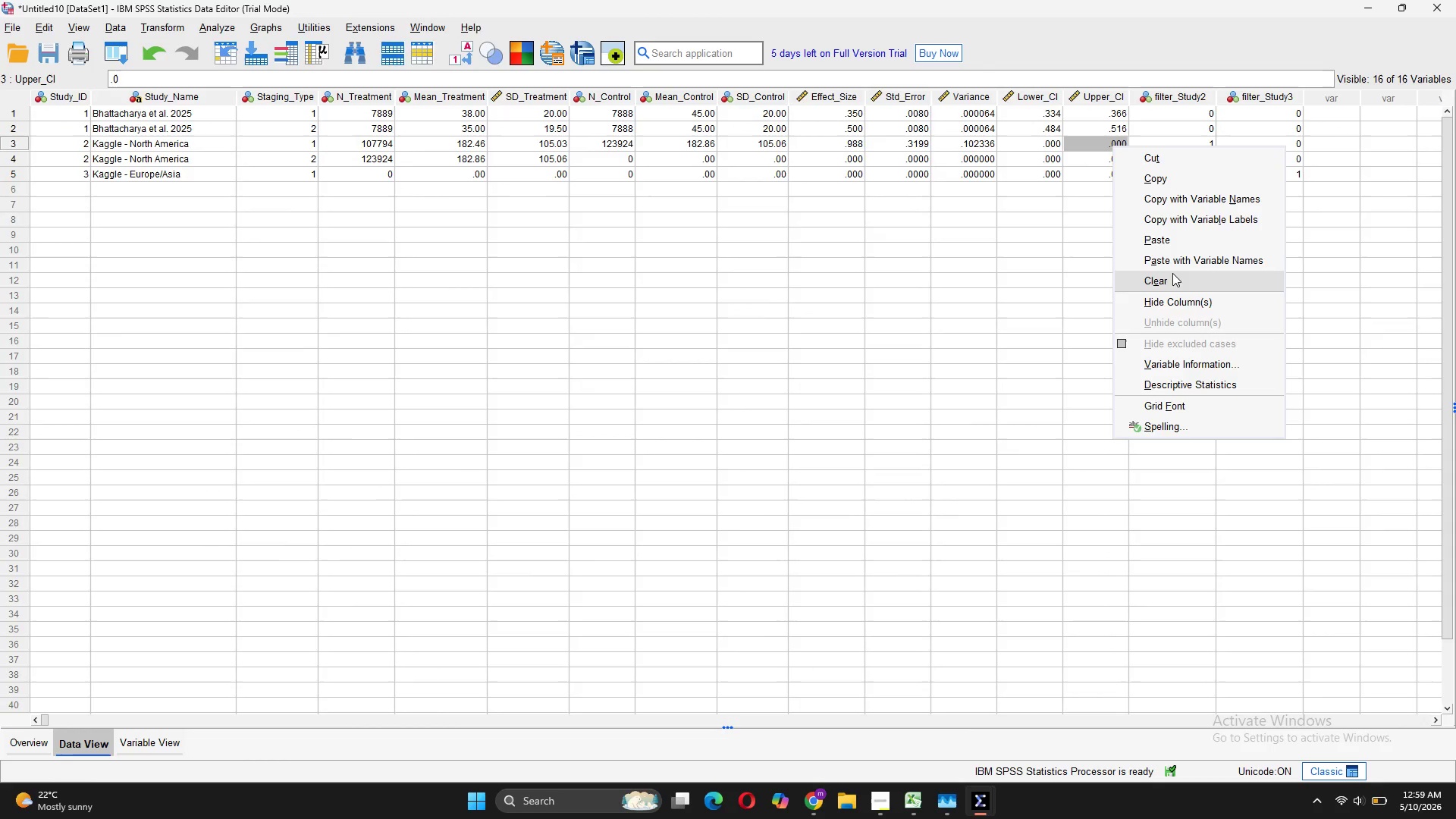 
left_click([1166, 237])
 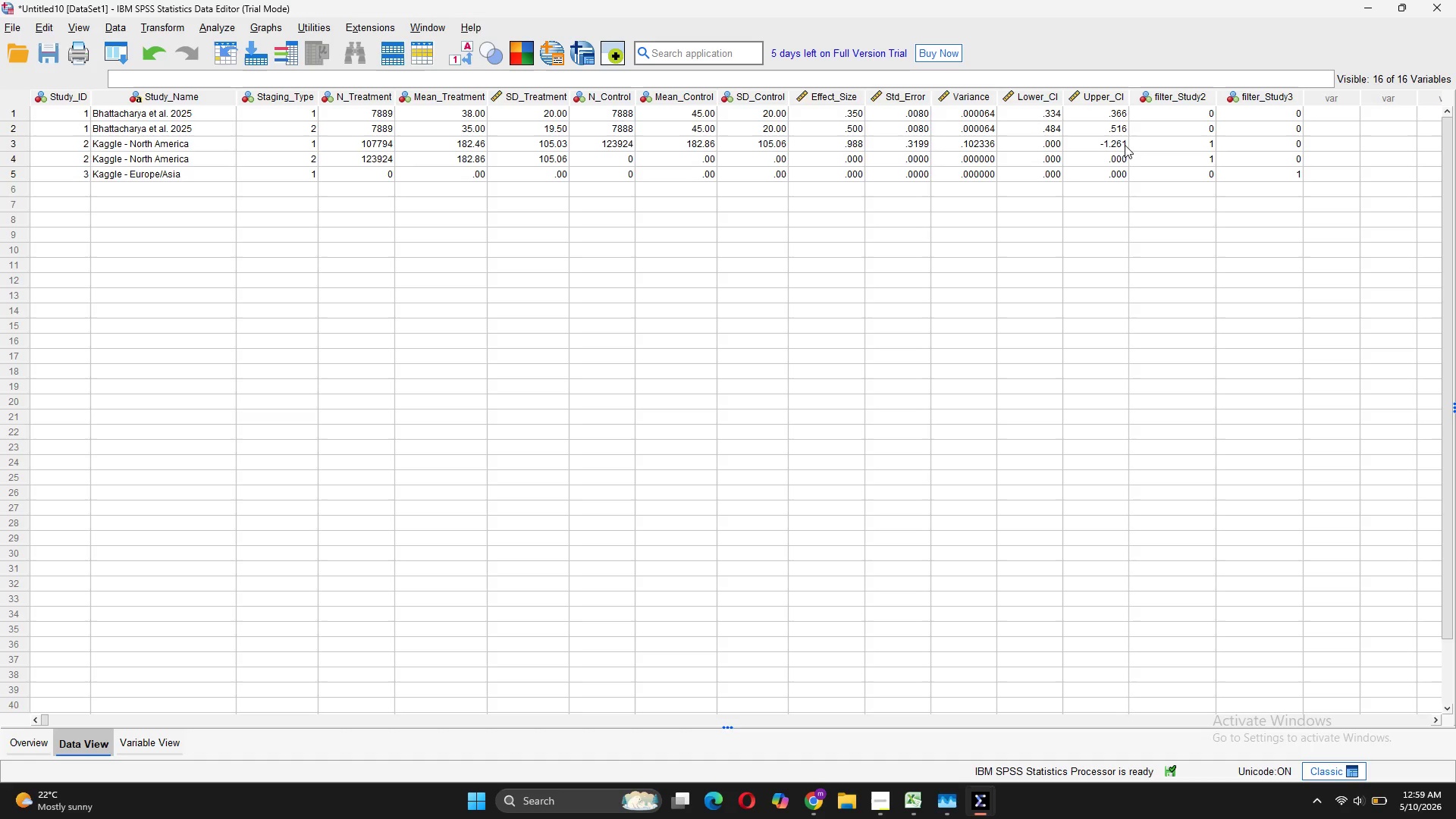 
double_click([1125, 147])
 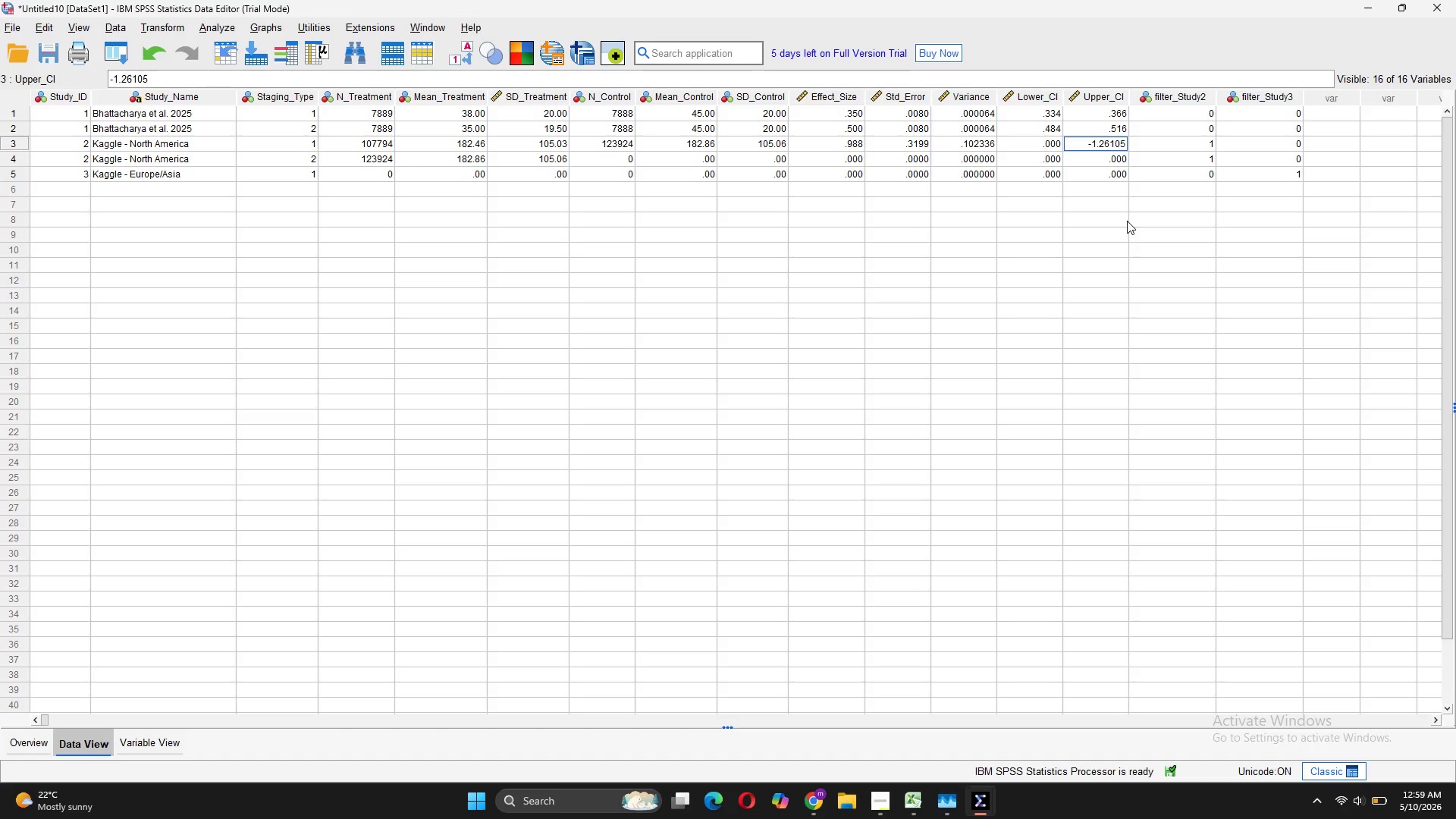 
key(Backspace)
 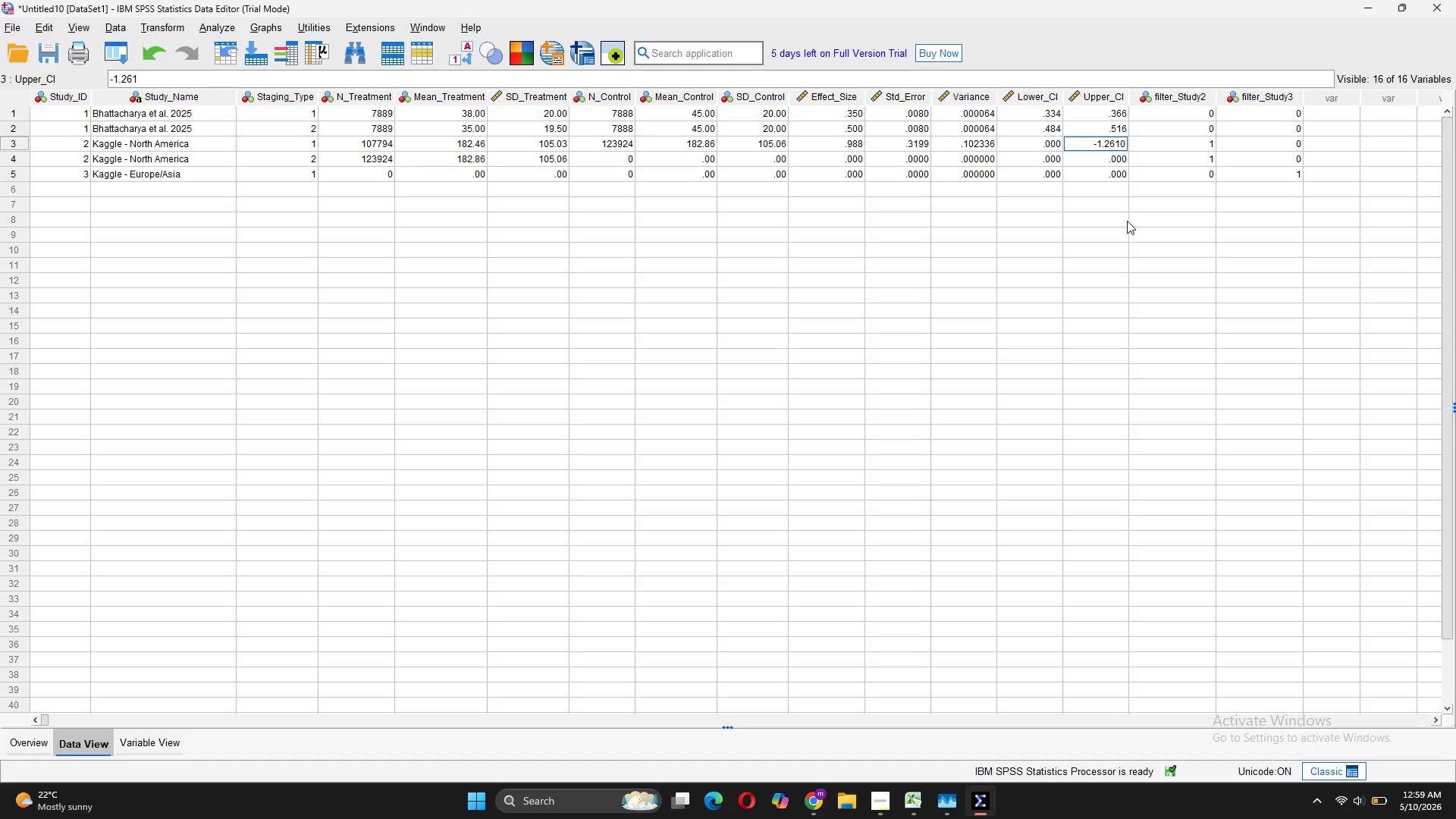 
key(Backspace)
 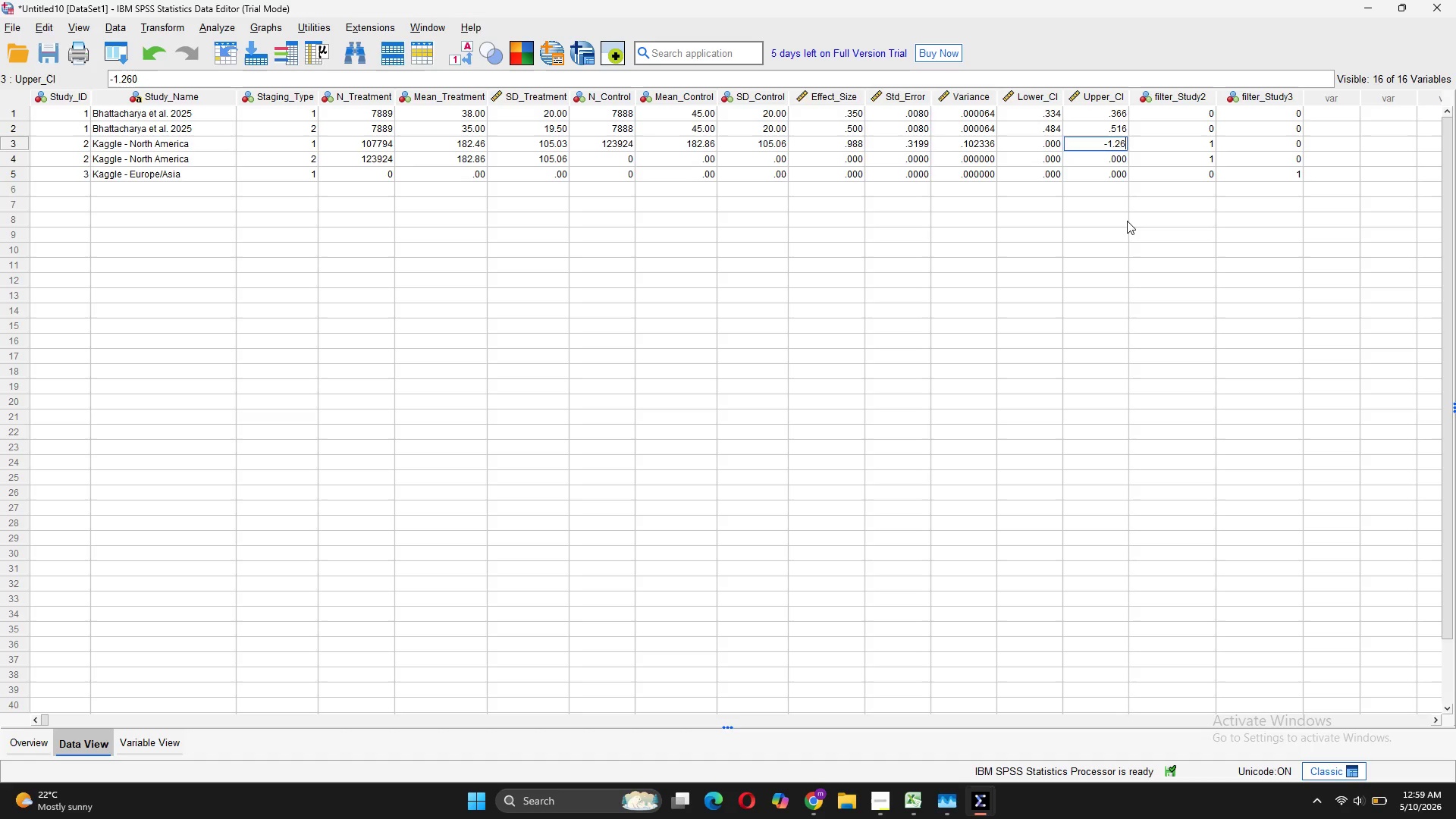 
key(Backspace)
 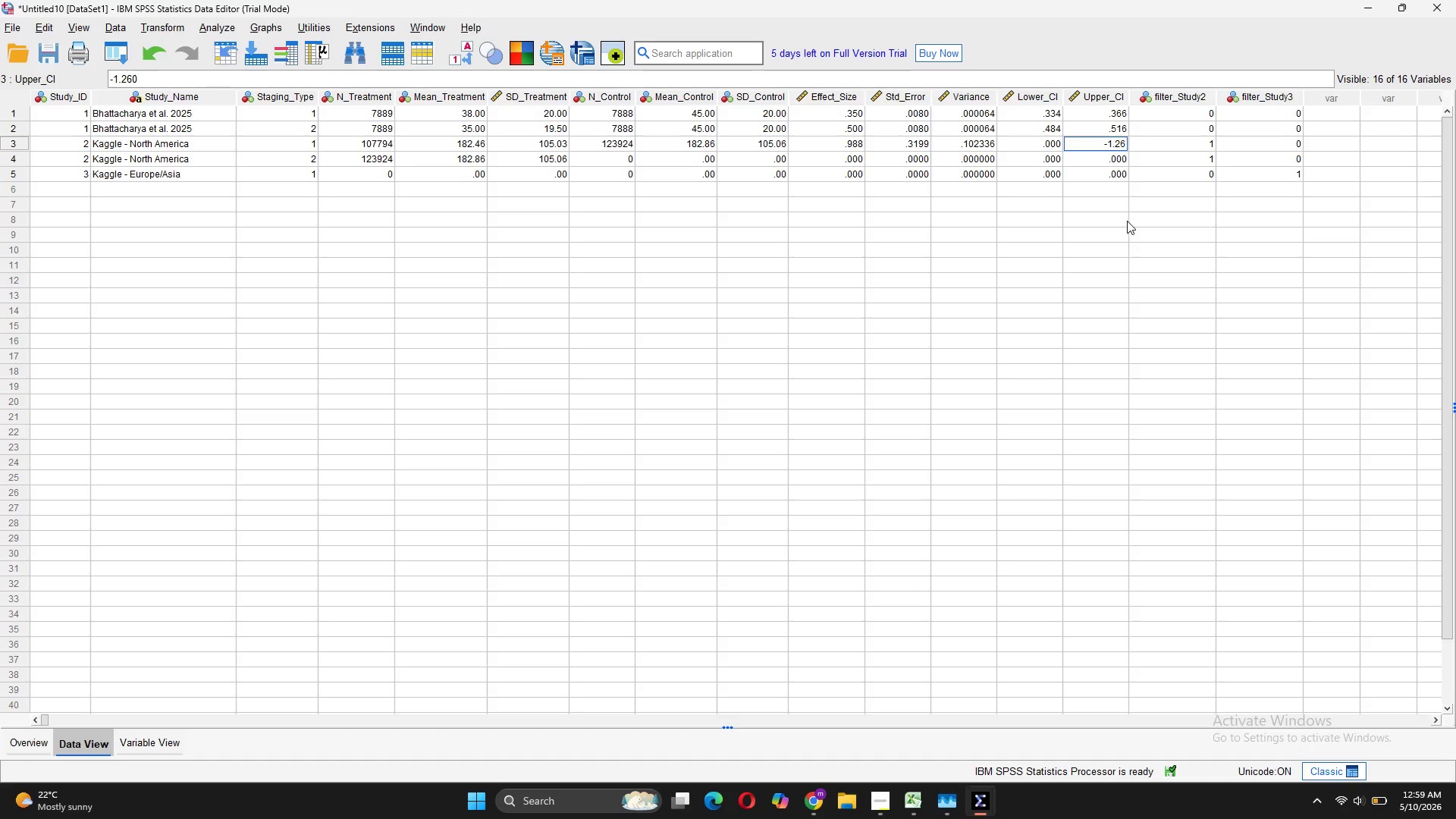 
key(Enter)
 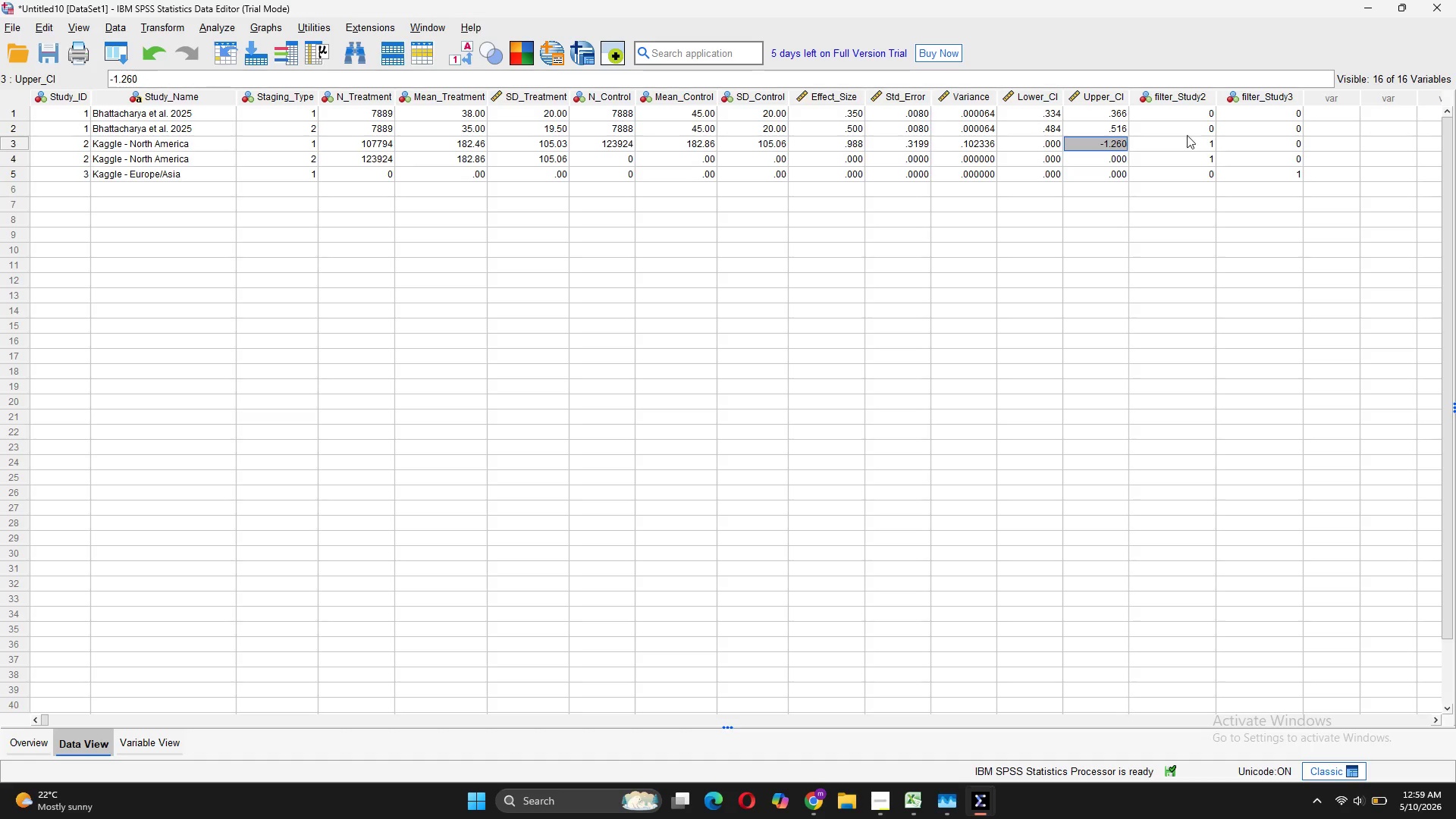 
left_click([1182, 144])
 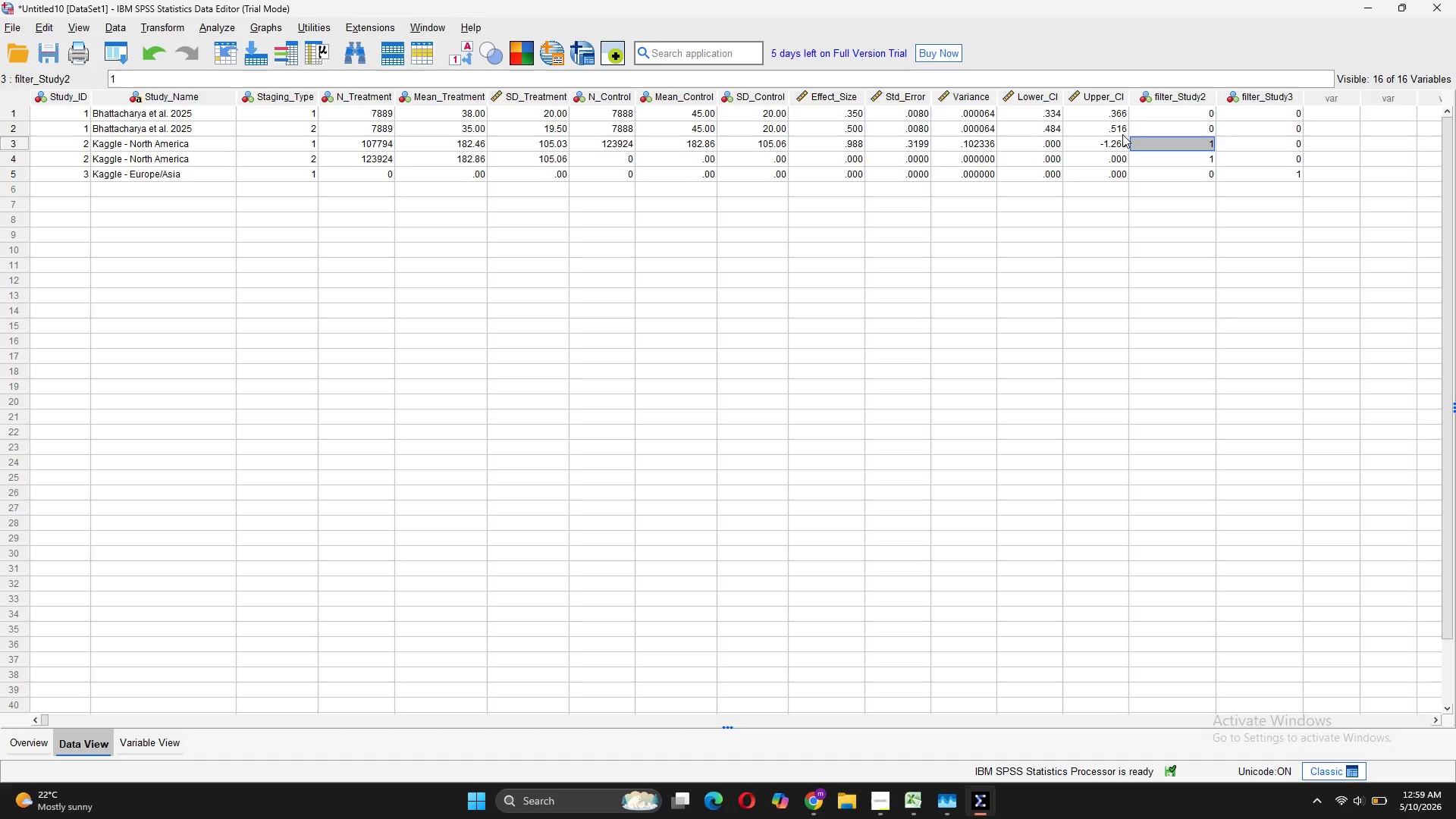 
left_click([1103, 143])
 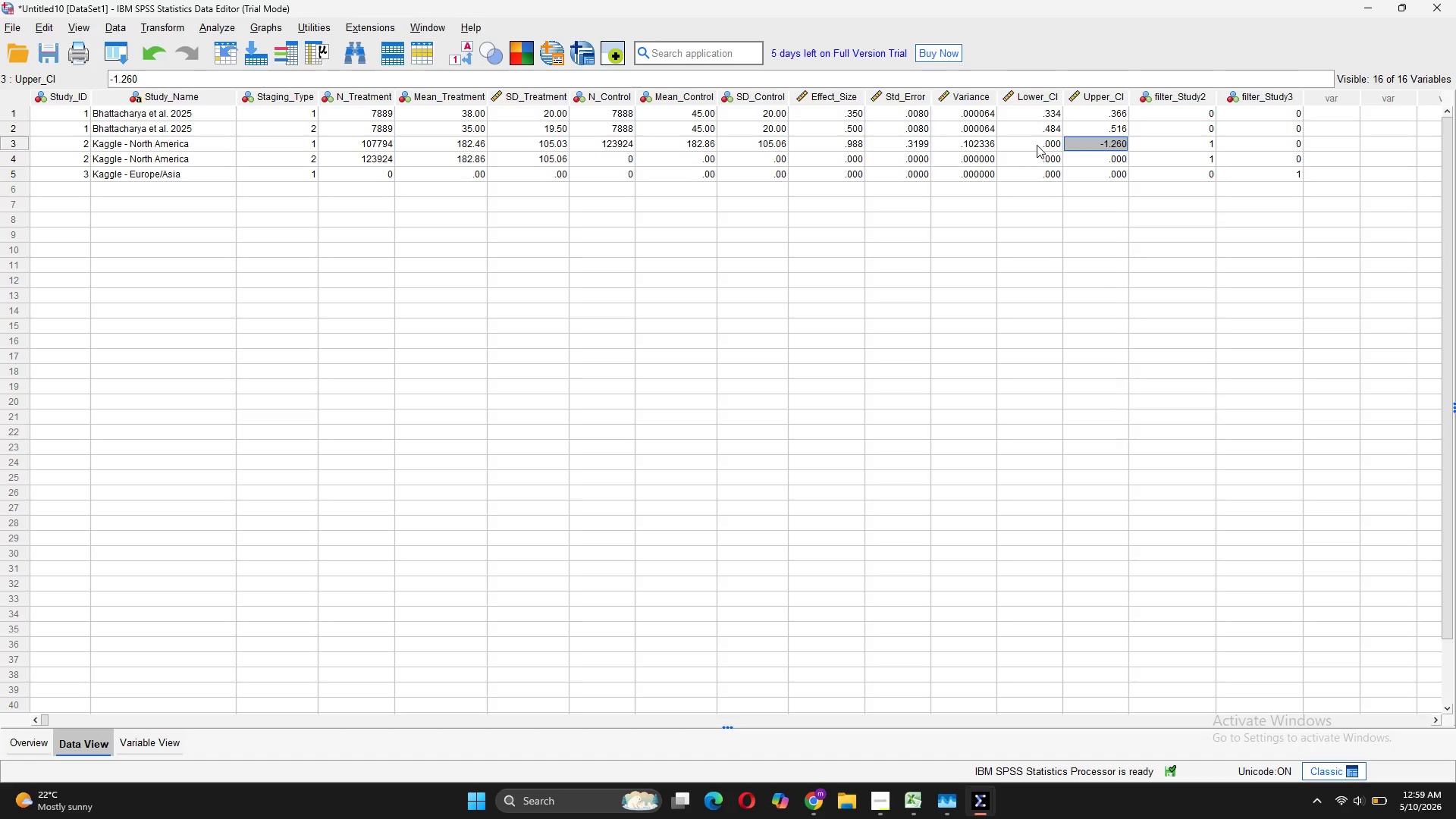 
right_click([1038, 143])
 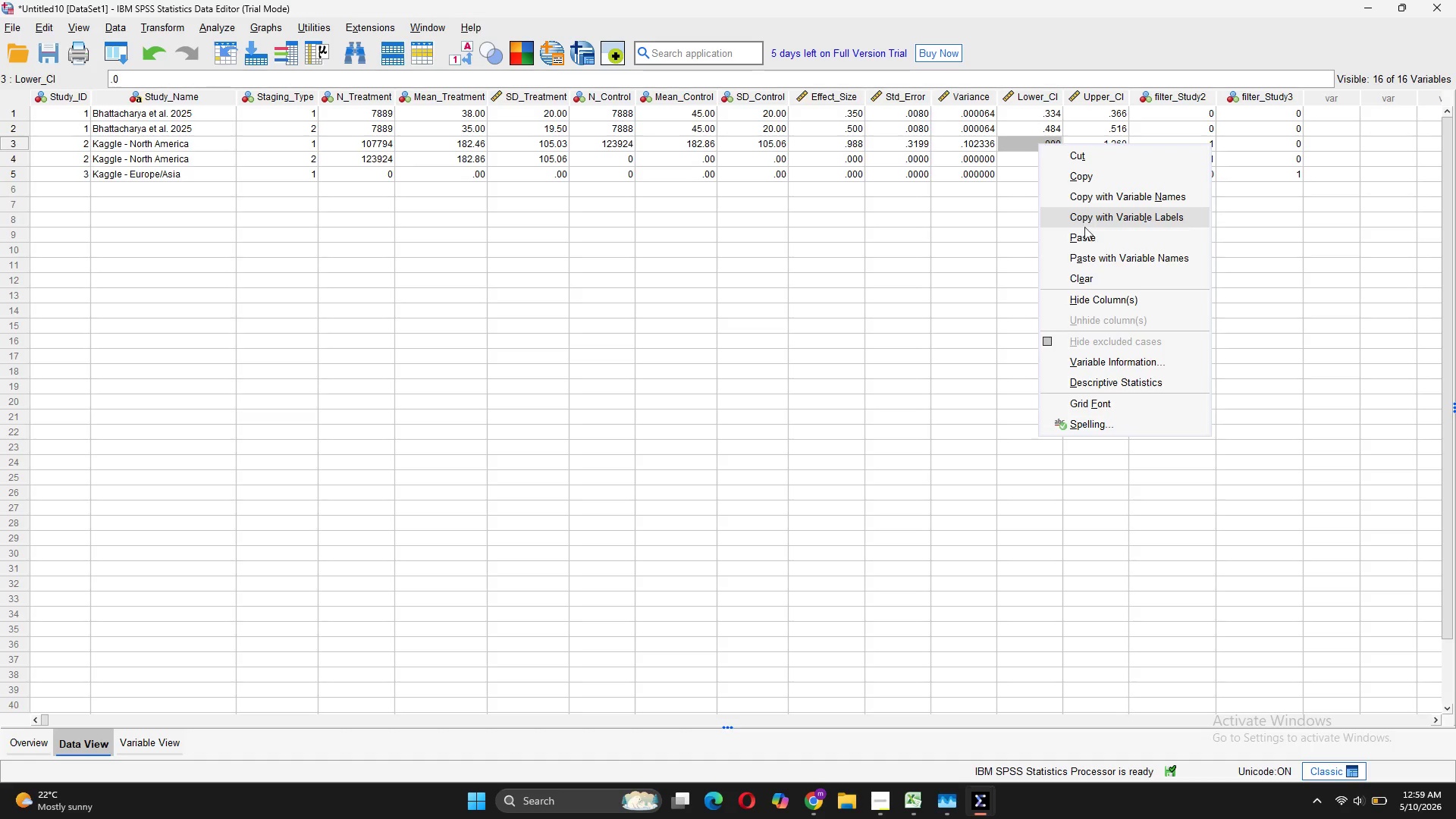 
left_click([1084, 228])
 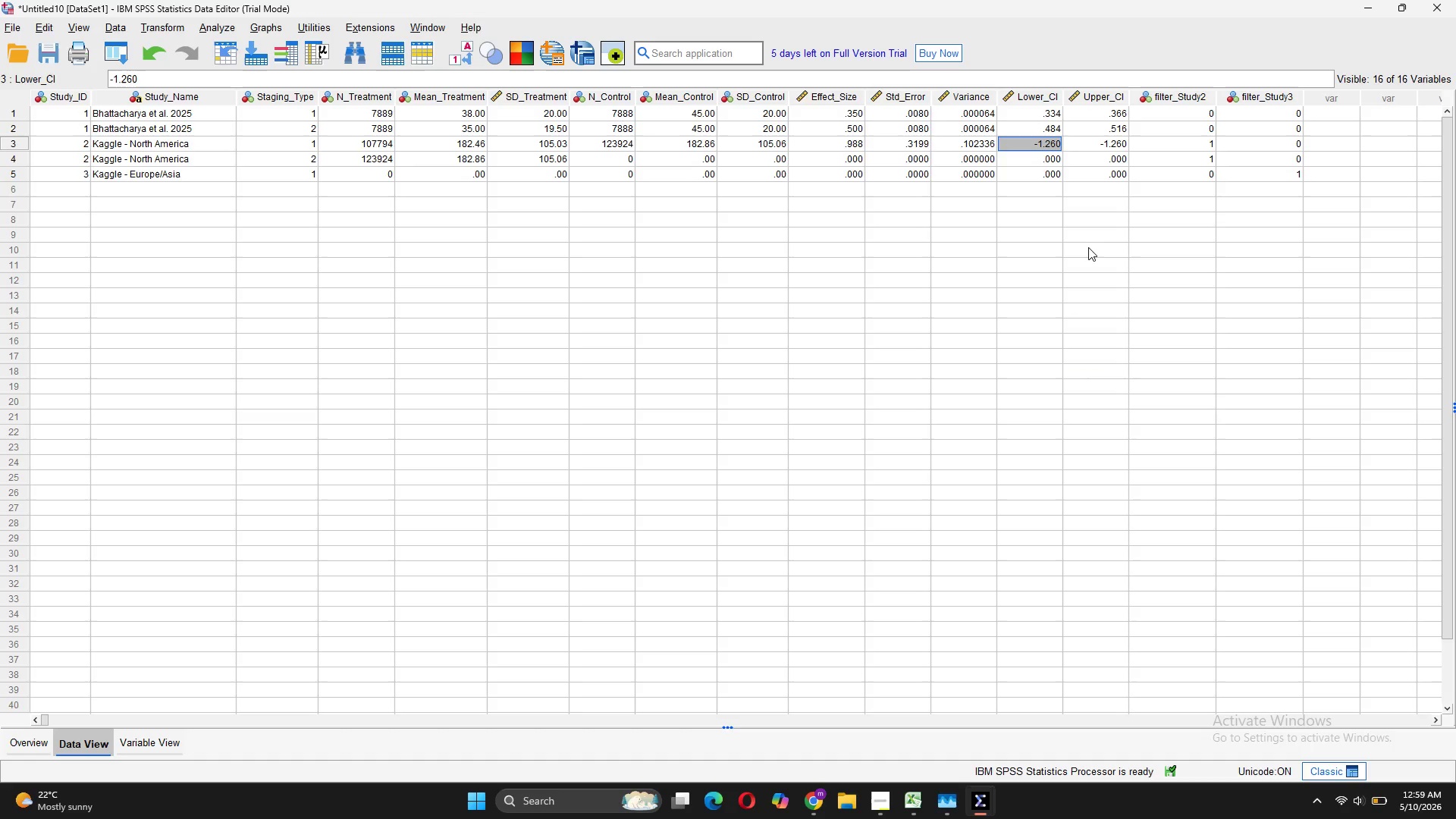 
key(Enter)
 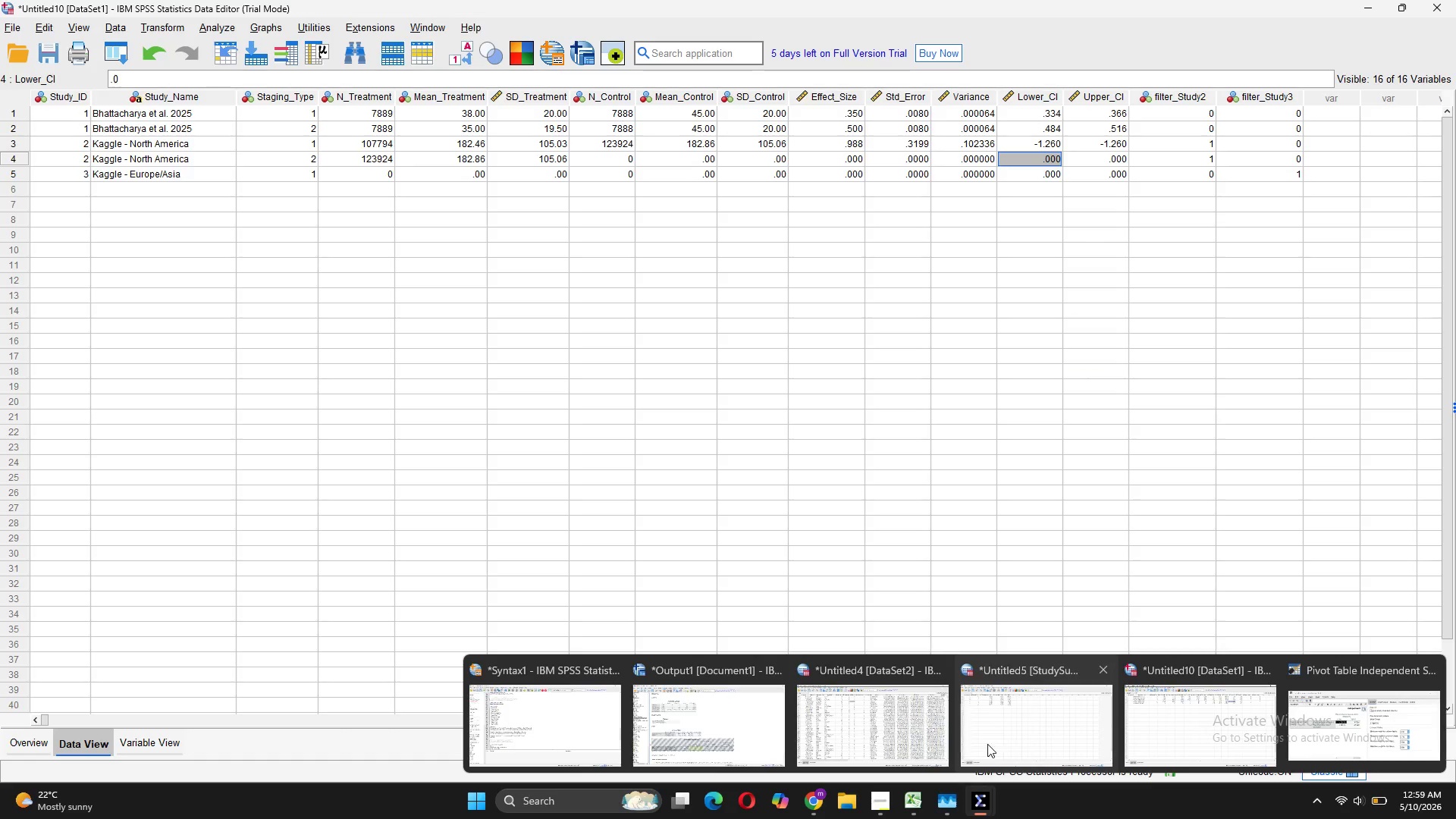 
left_click([737, 746])
 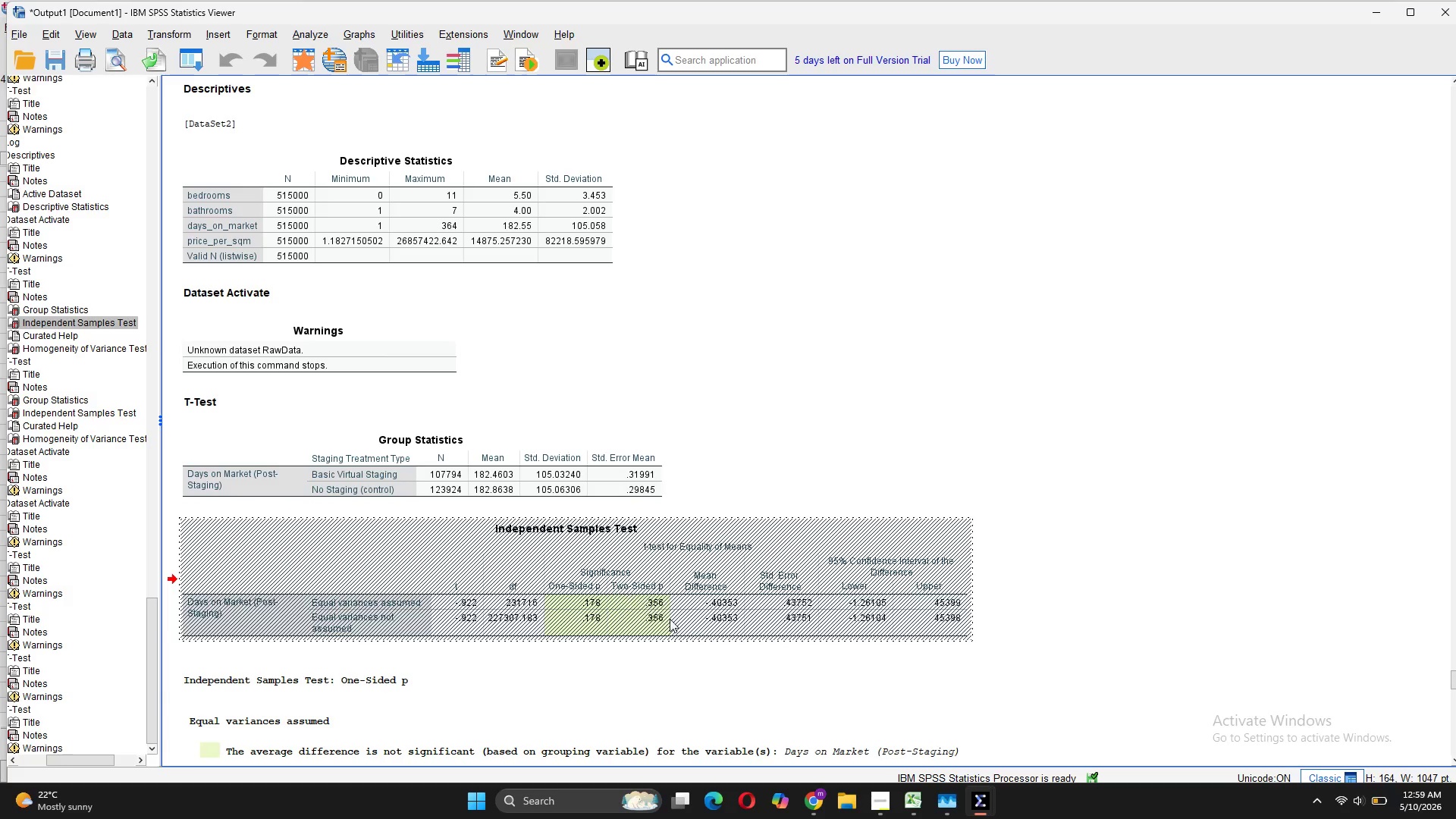 
left_click([673, 620])
 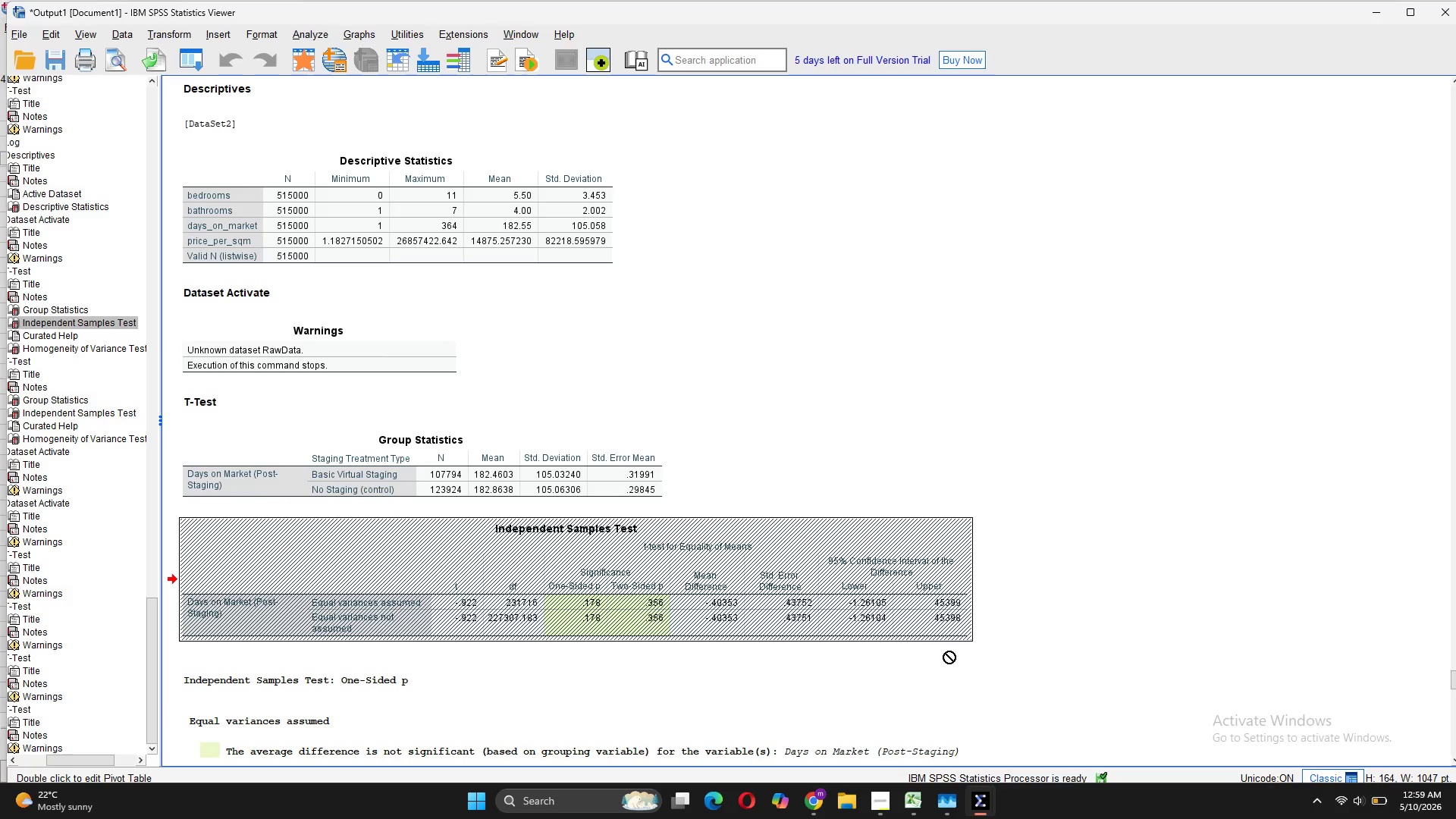 
mouse_move([1006, 792])
 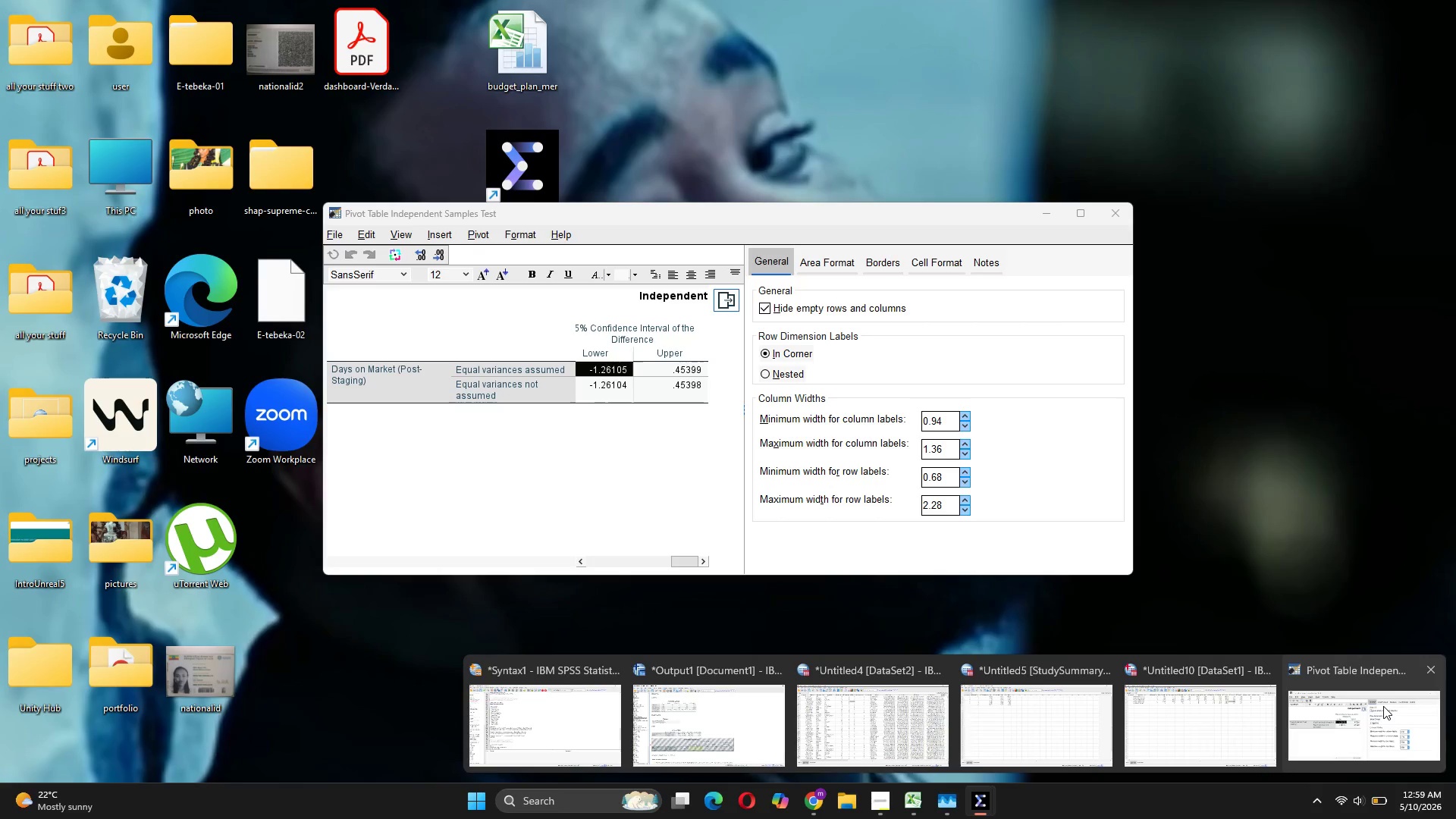 
left_click([1383, 706])
 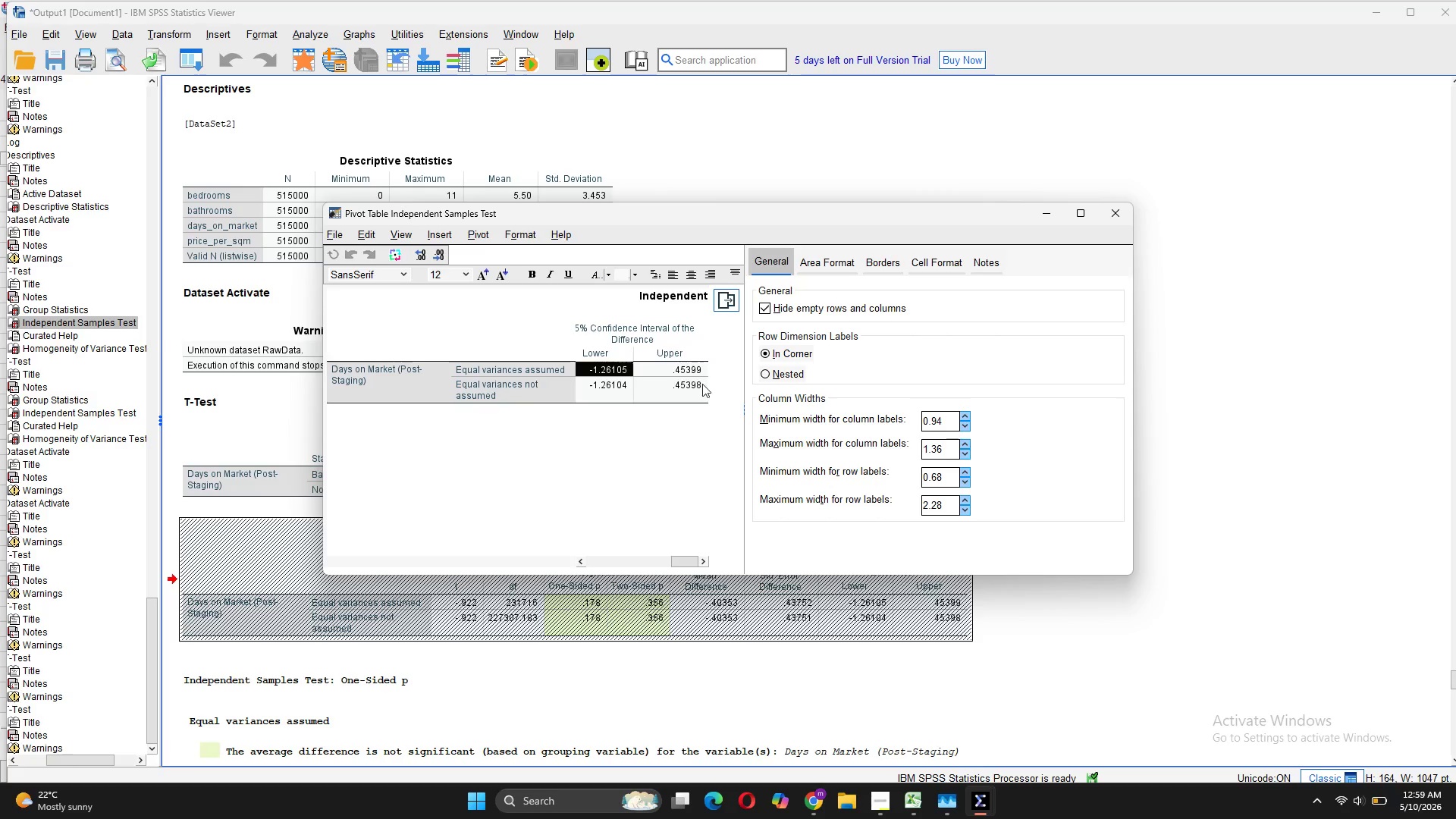 
right_click([675, 370])
 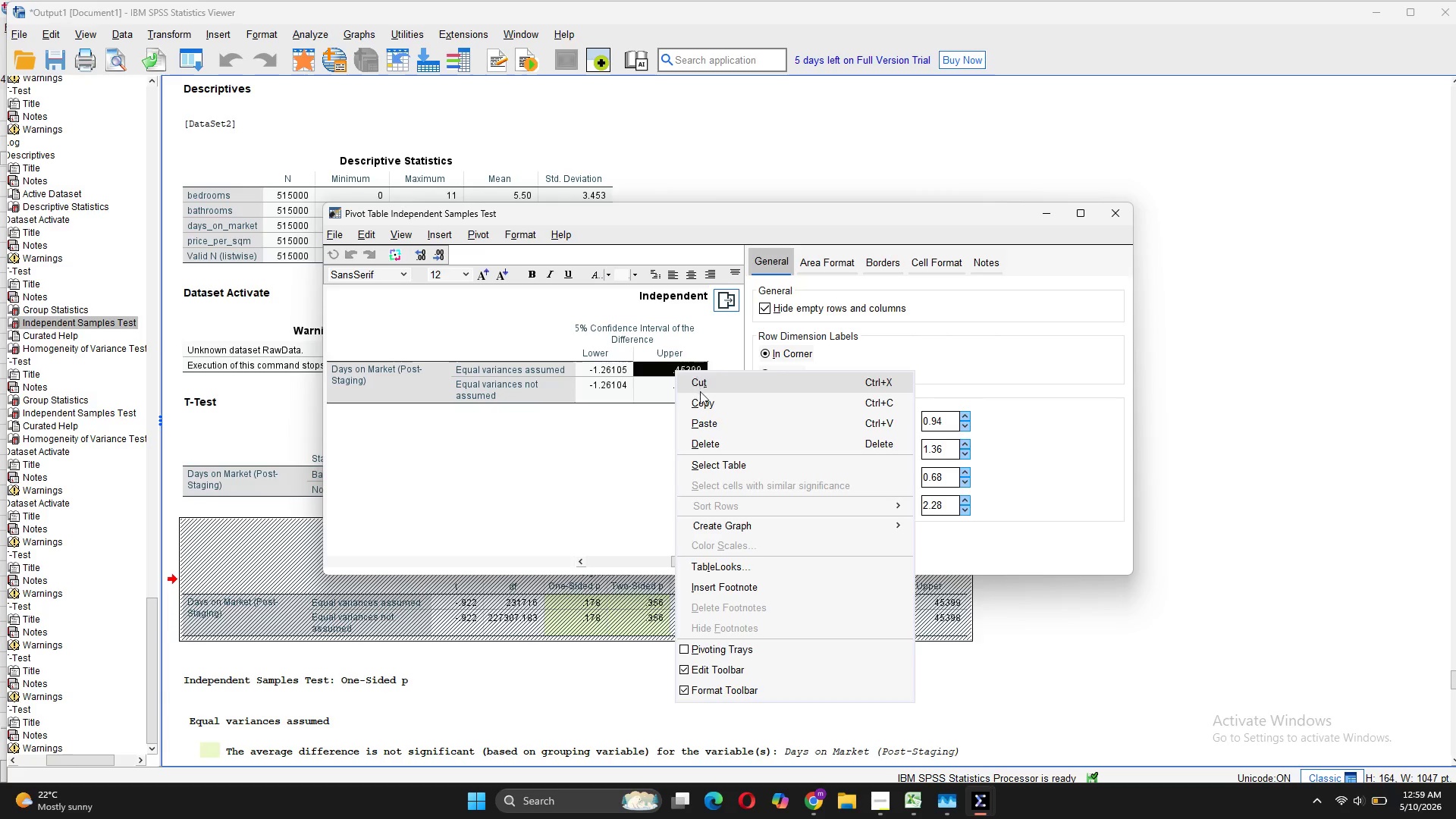 
left_click([701, 395])
 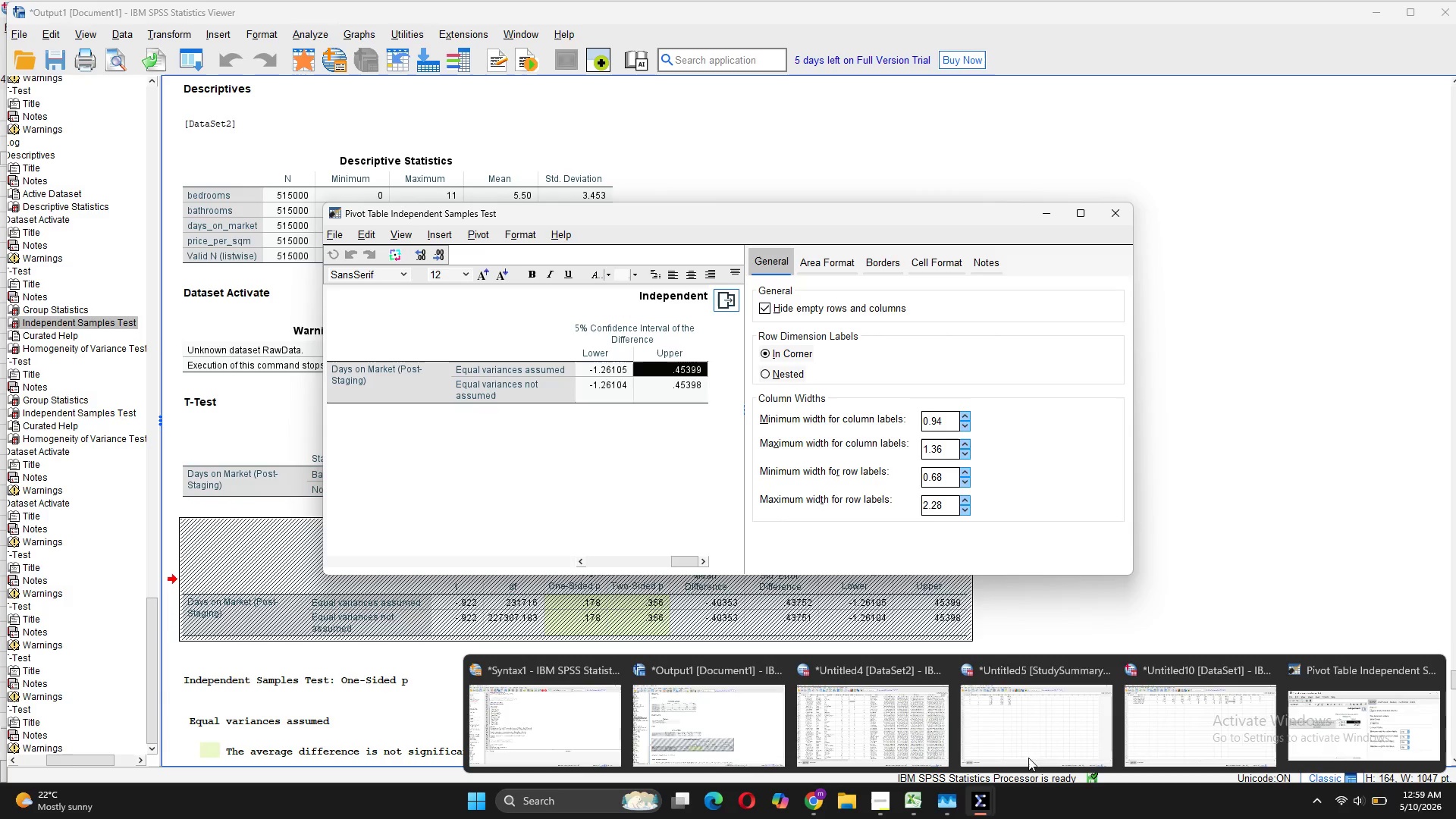 
left_click([1206, 725])
 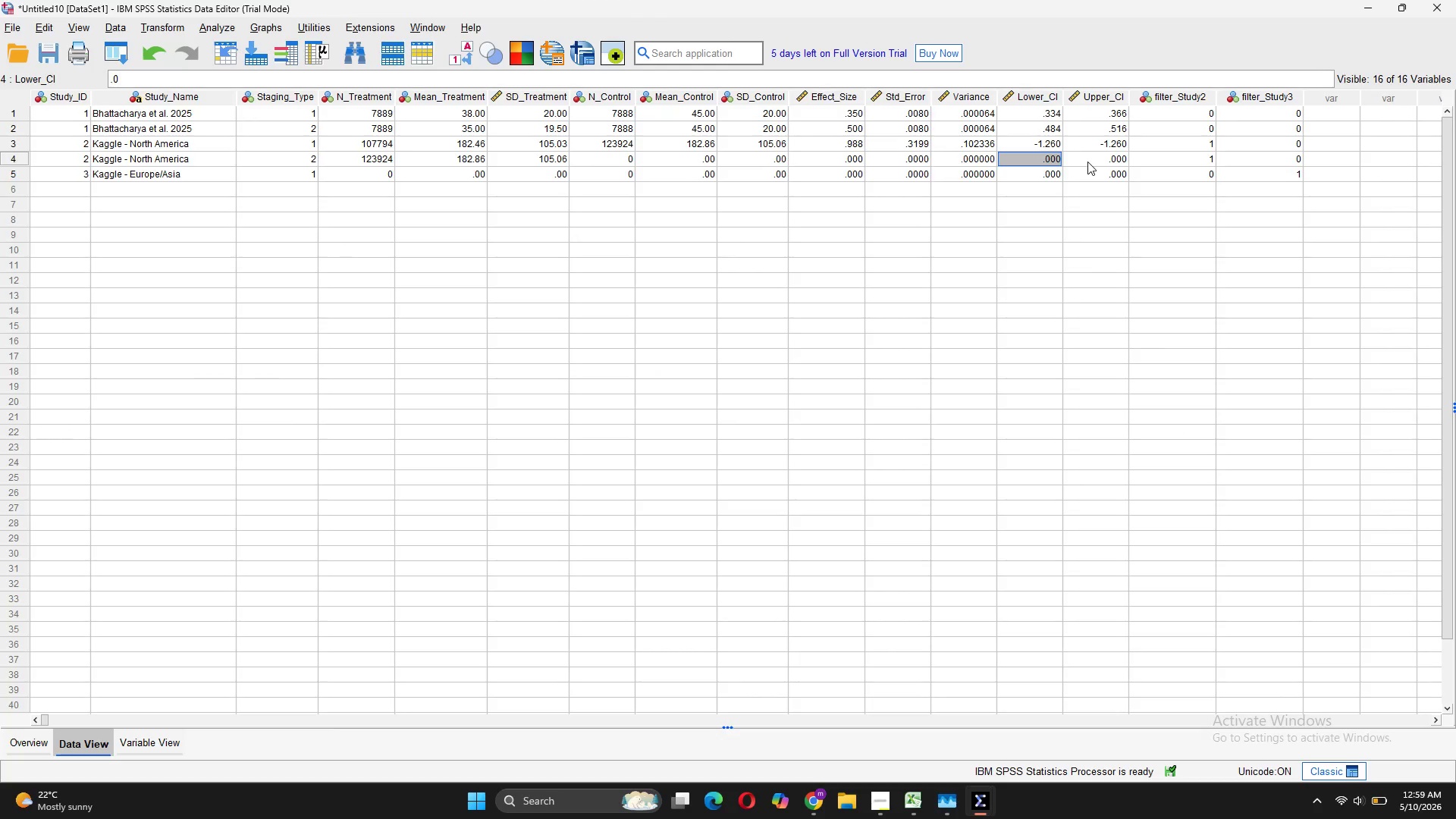 
left_click([1089, 162])
 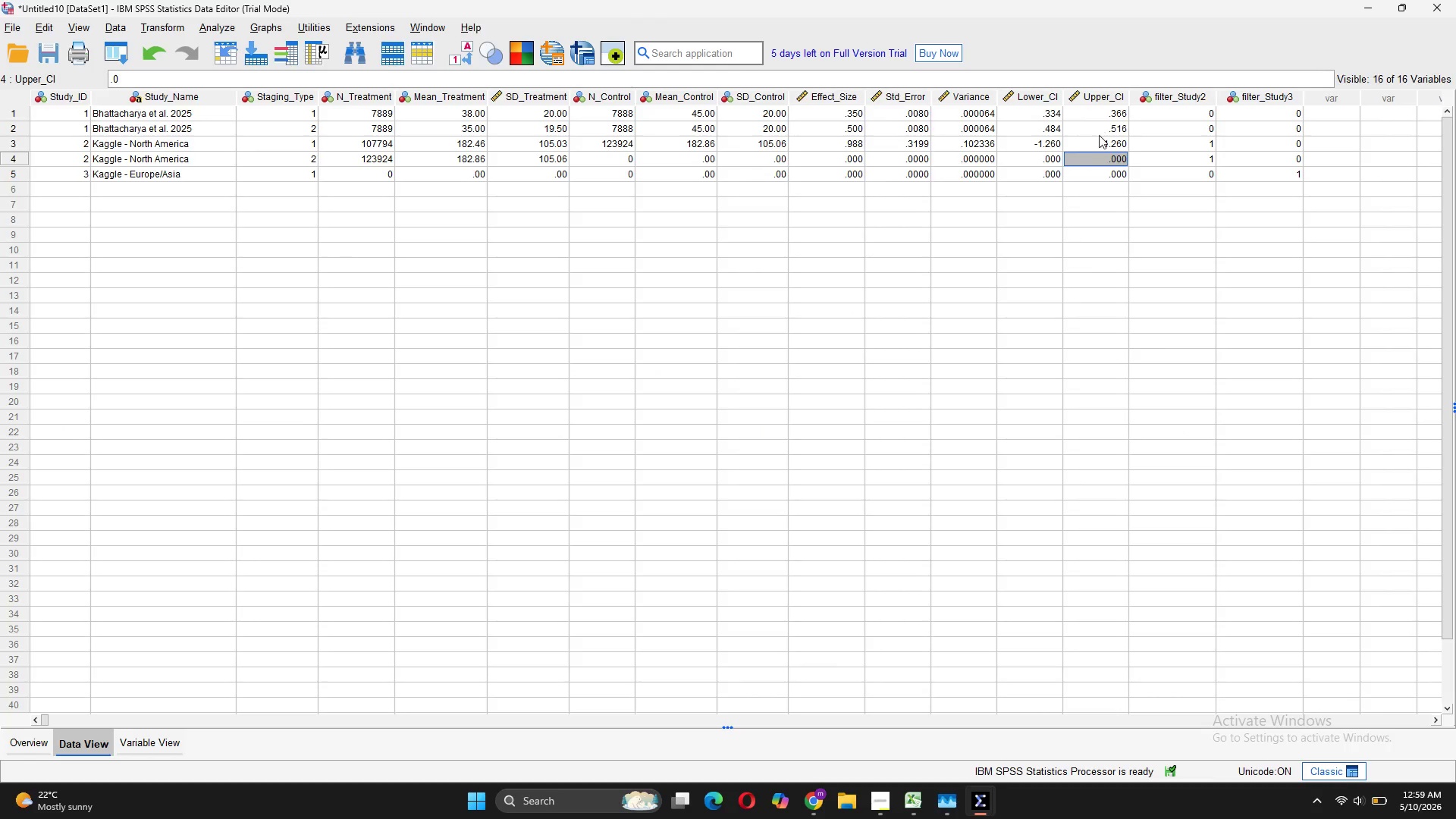 
left_click([1098, 139])
 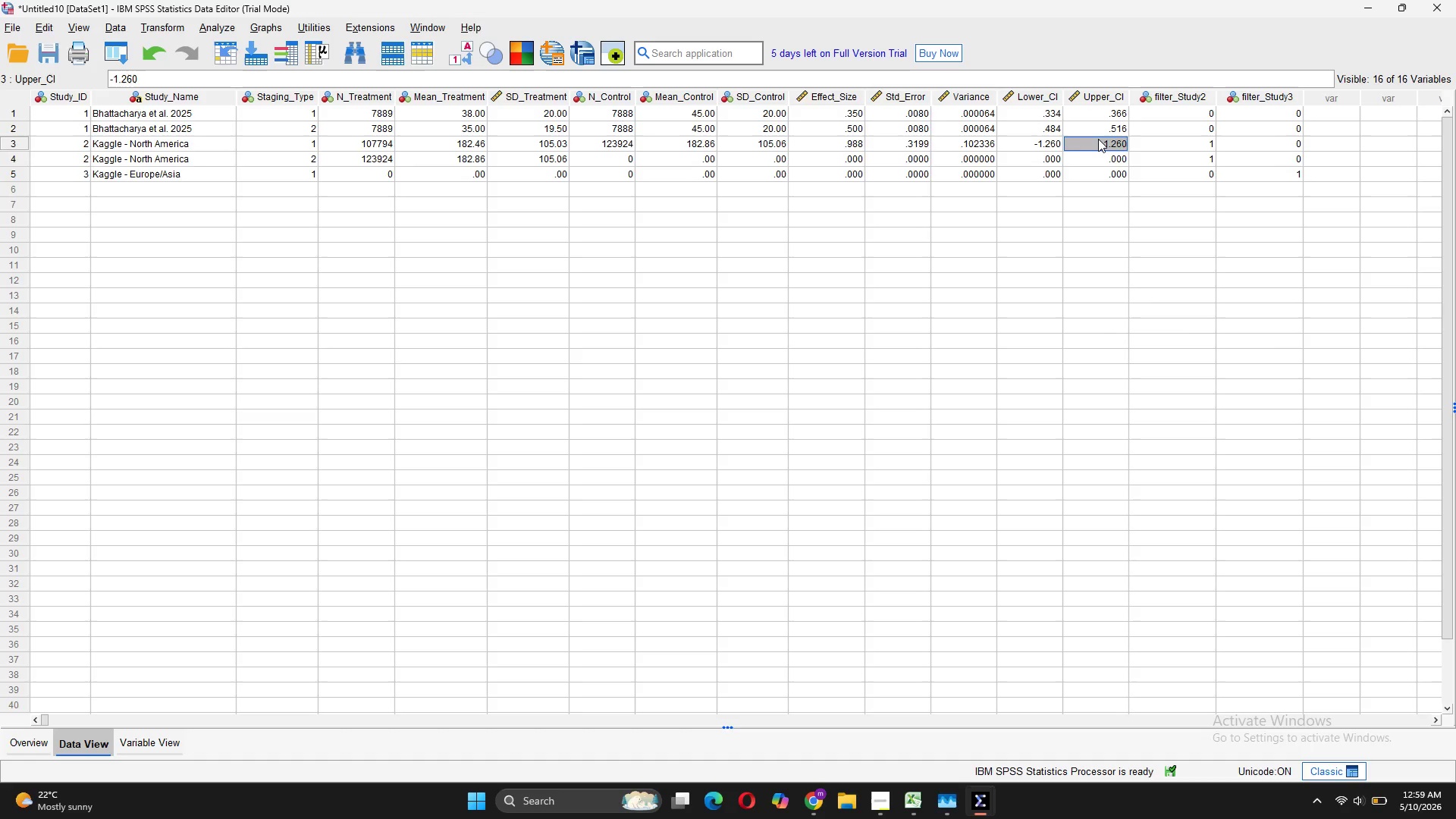 
right_click([1098, 139])
 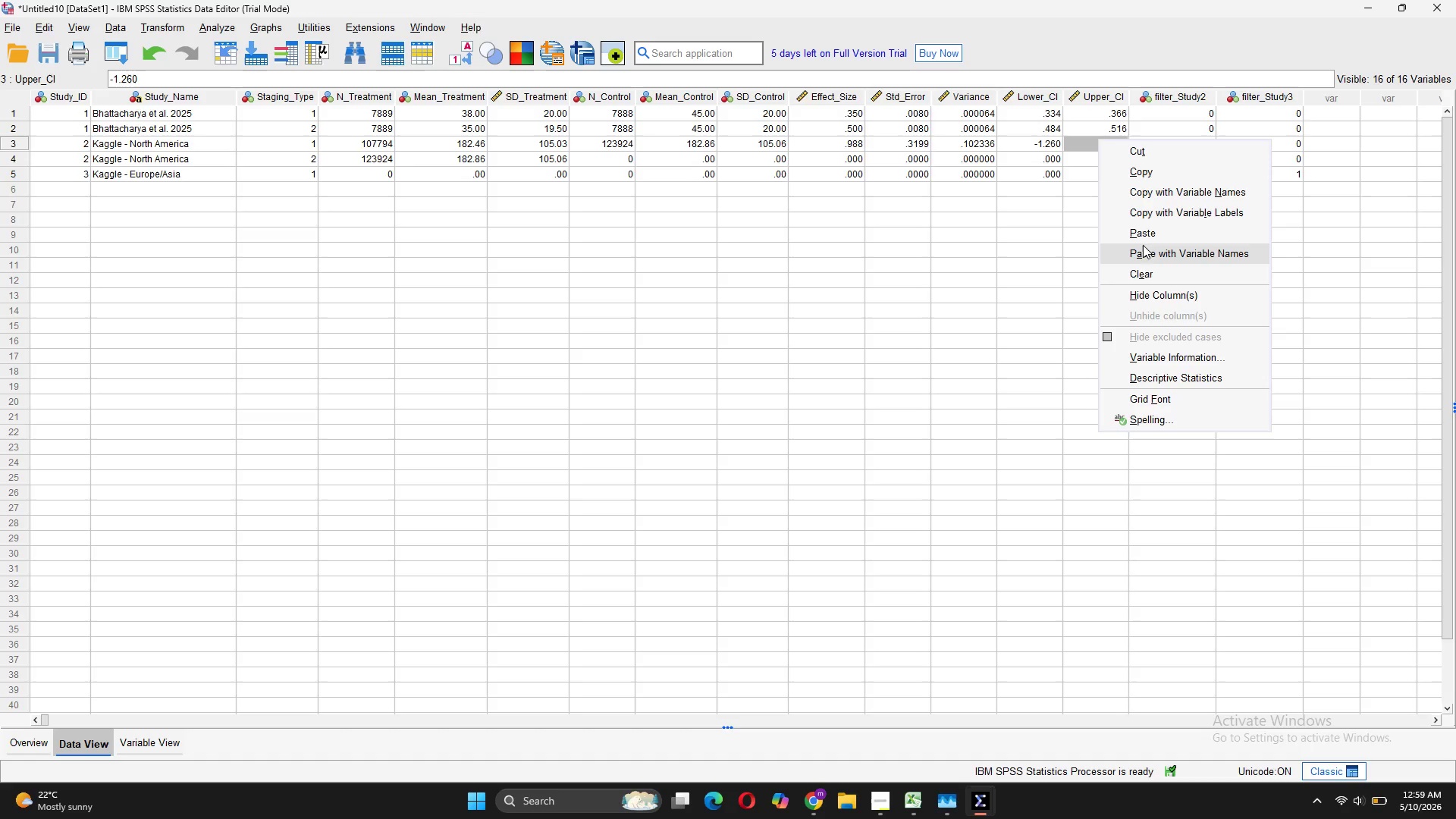 
left_click([1146, 237])
 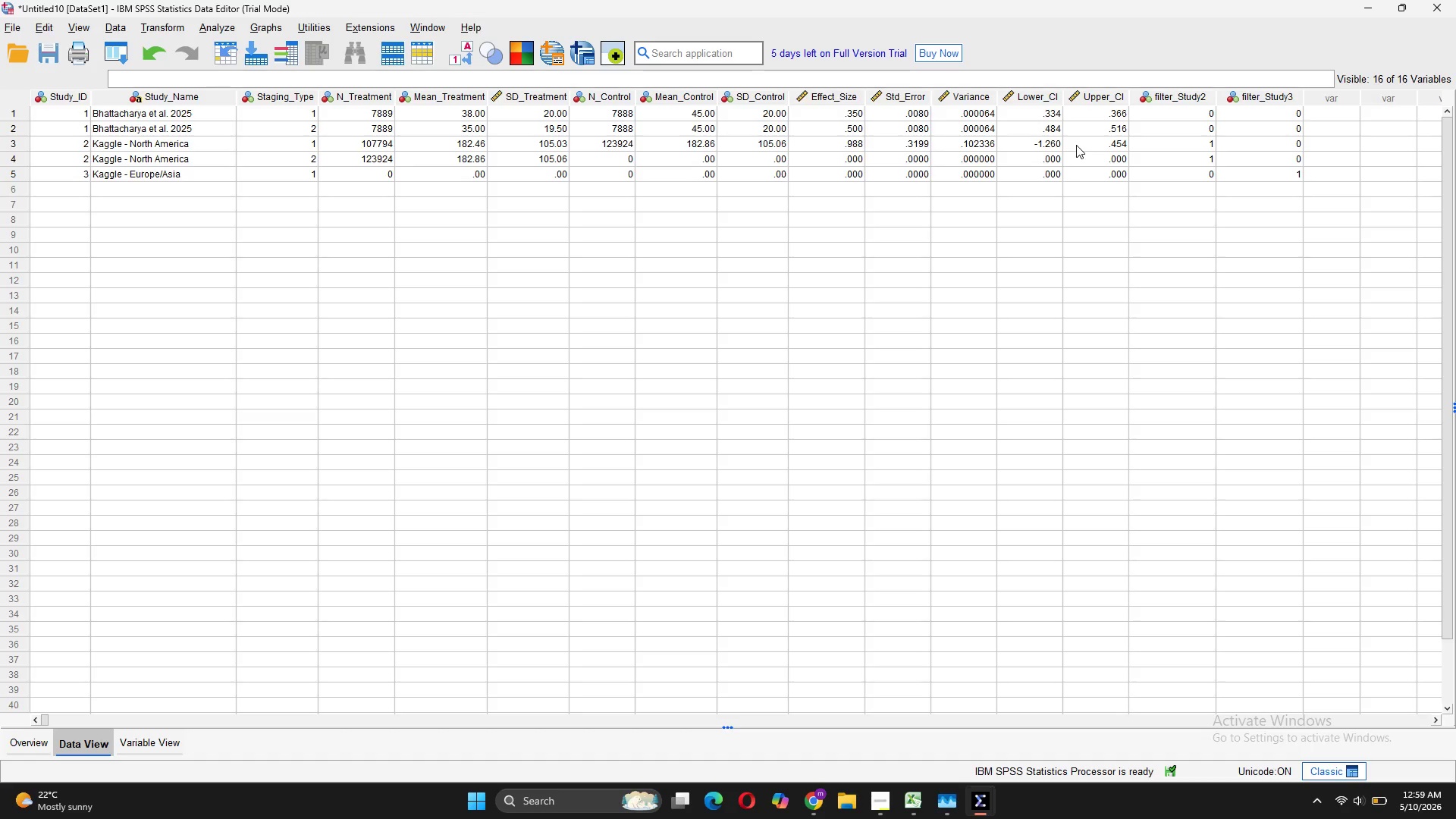 
wait(16.52)
 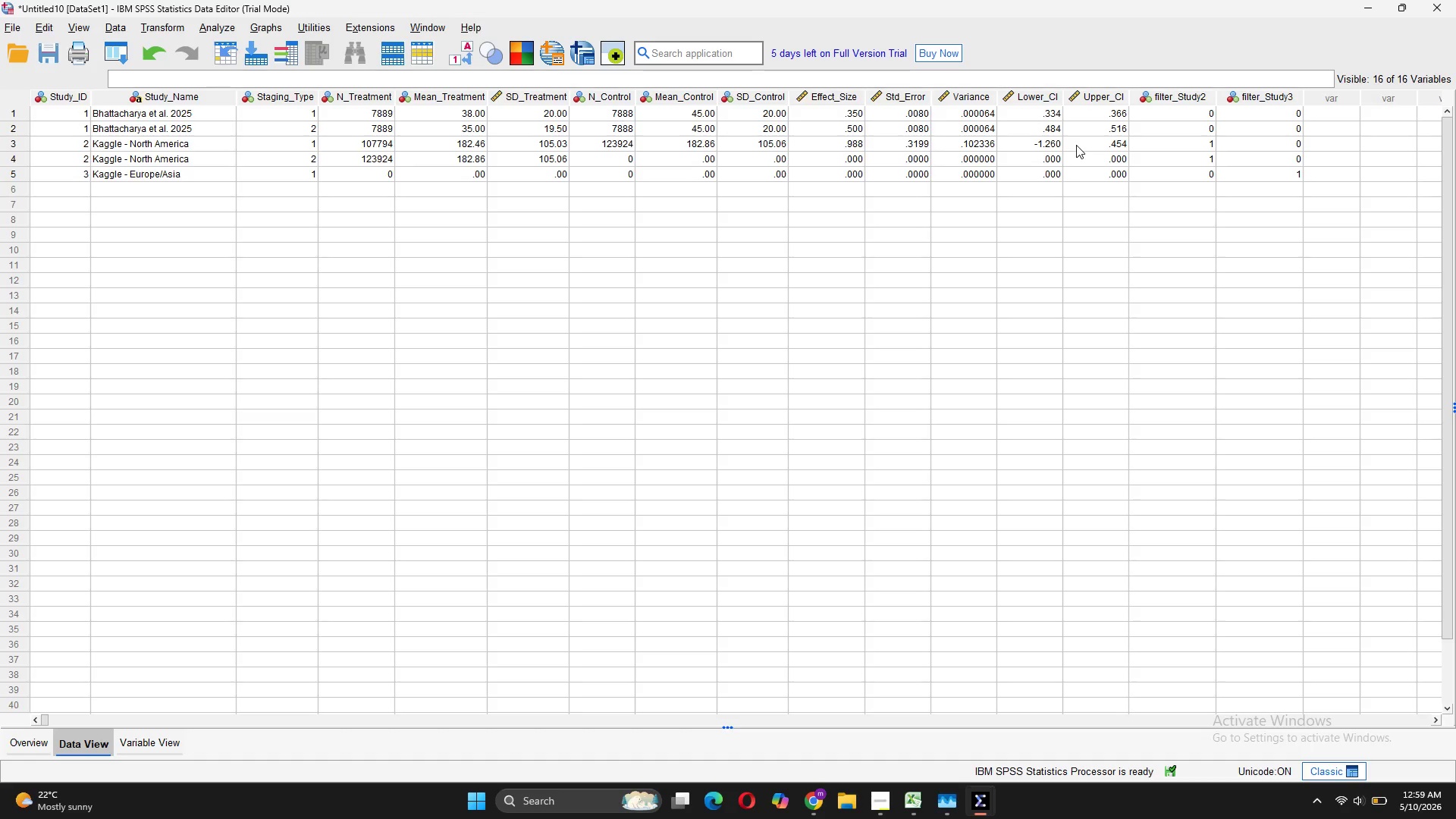 
left_click([719, 705])
 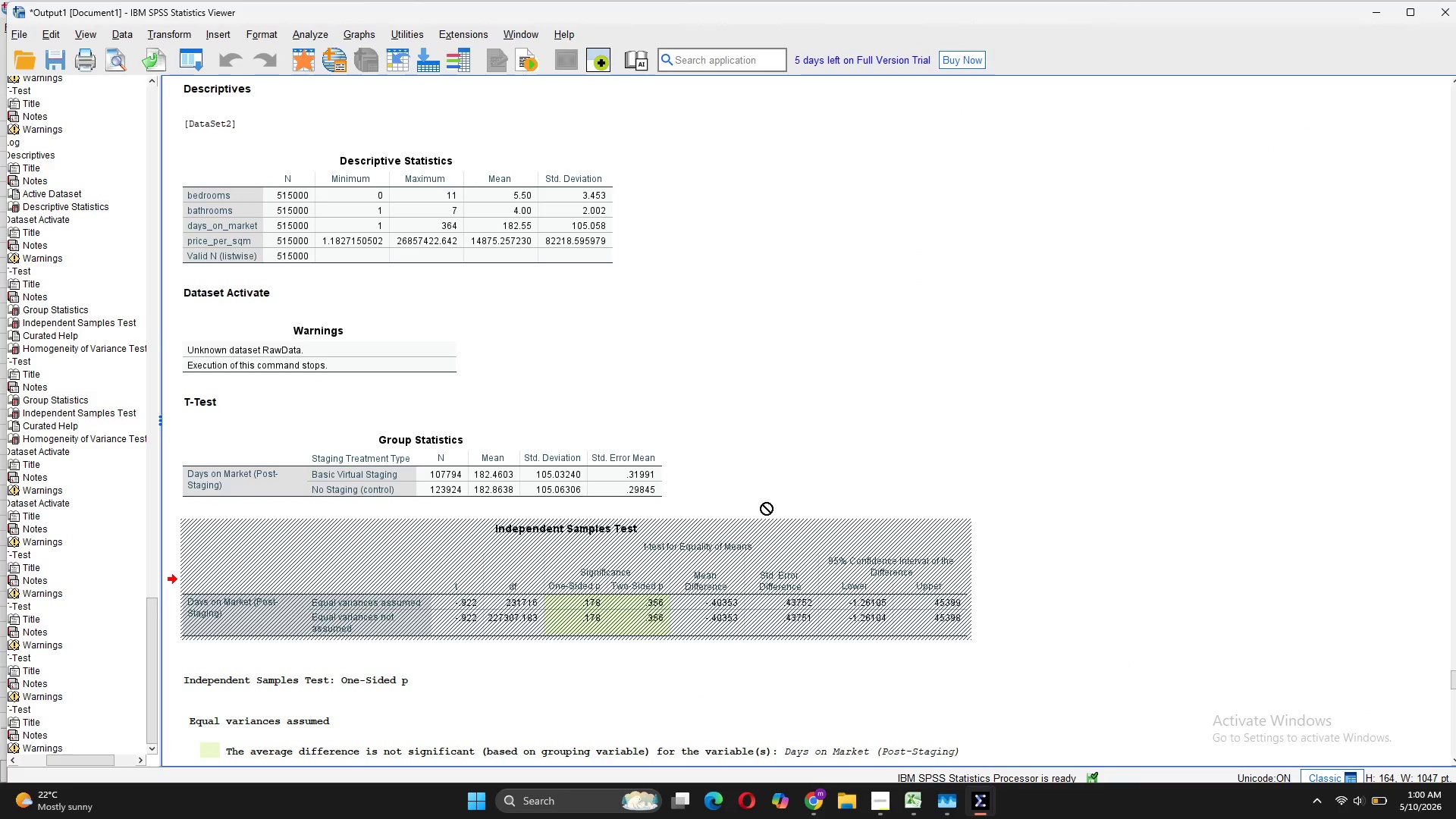 
scroll: coordinate [587, 485], scroll_direction: down, amount: 15.0
 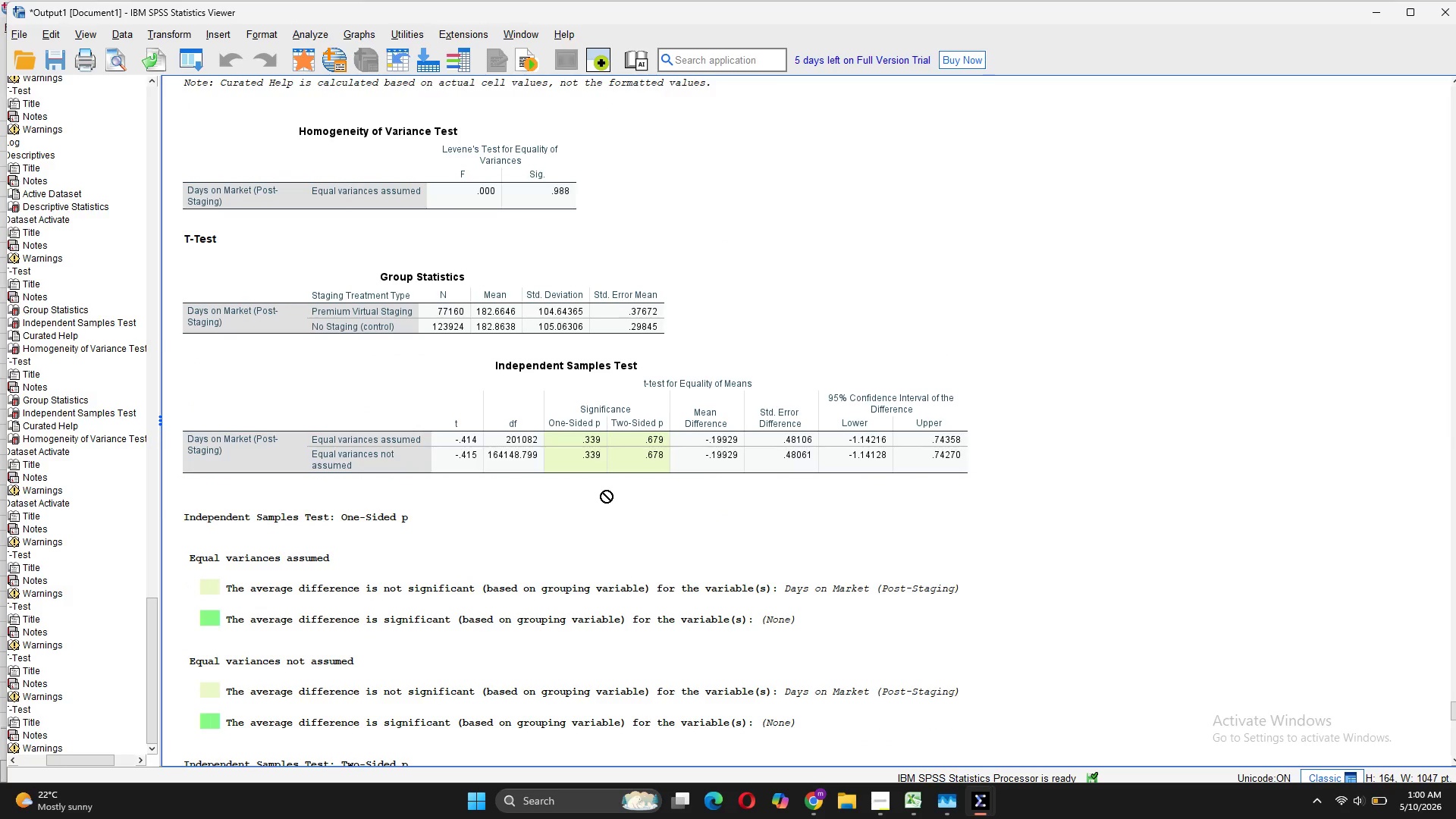 
left_click([454, 315])
 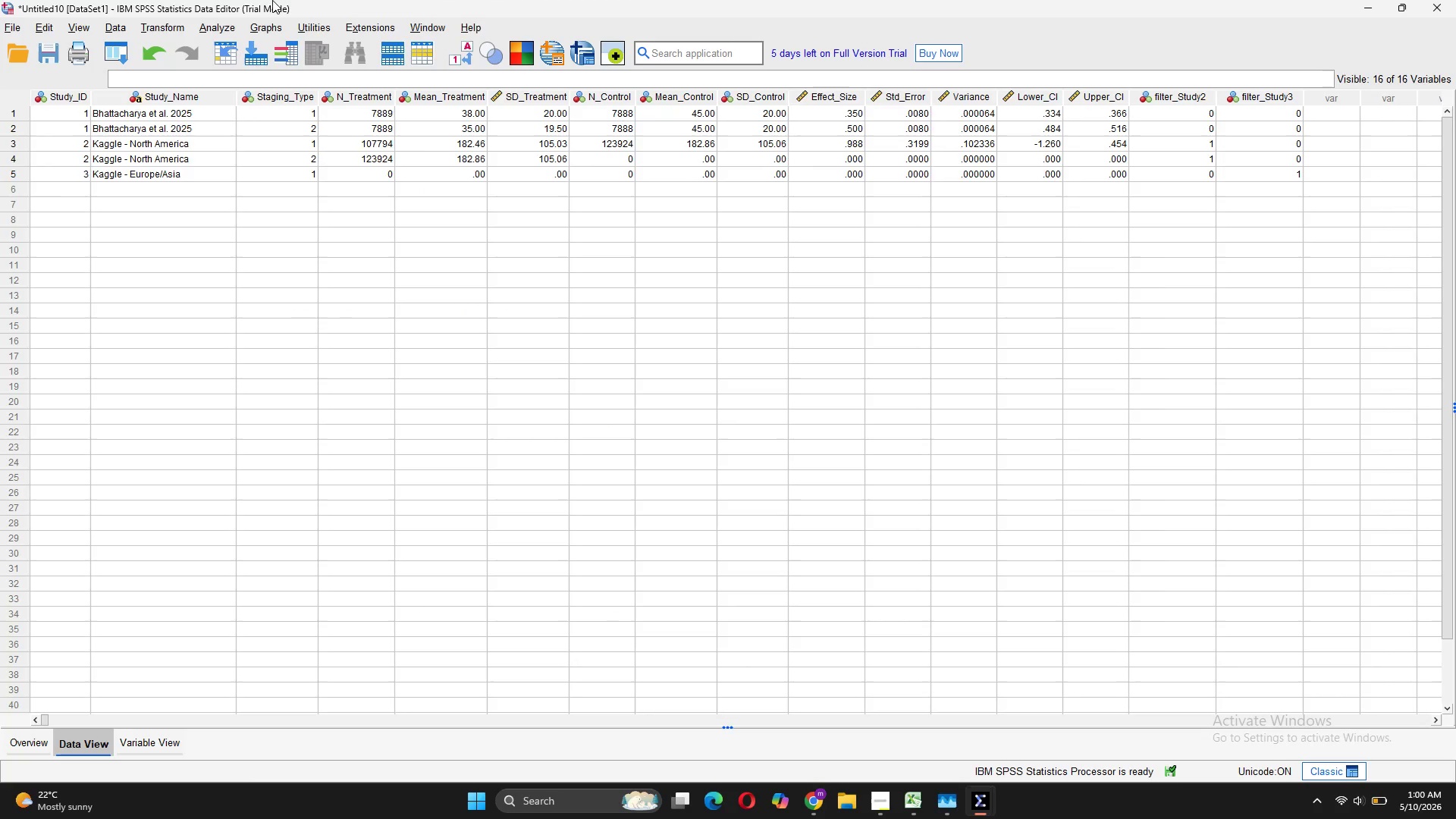 
wait(5.22)
 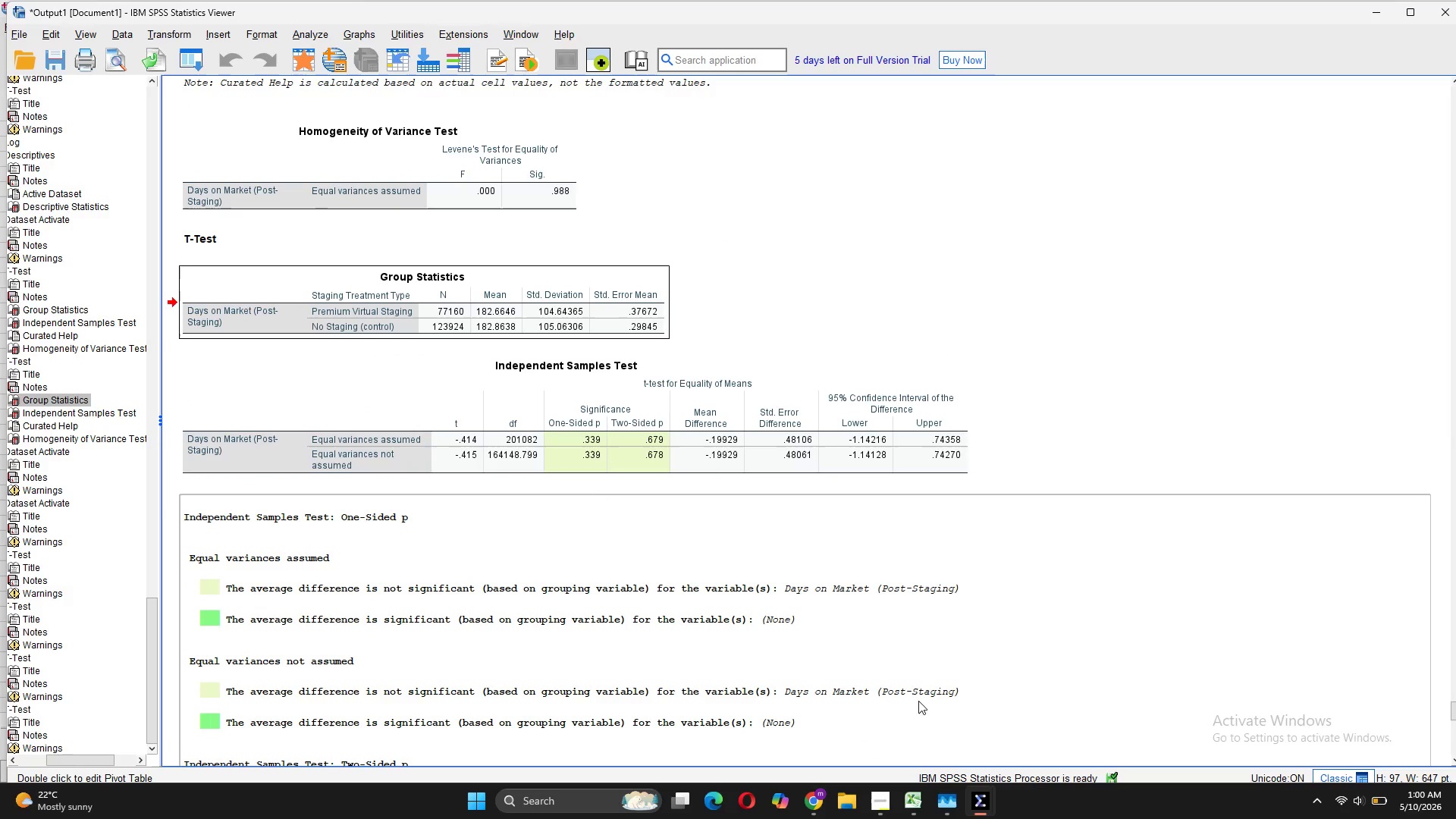 
double_click([369, 156])
 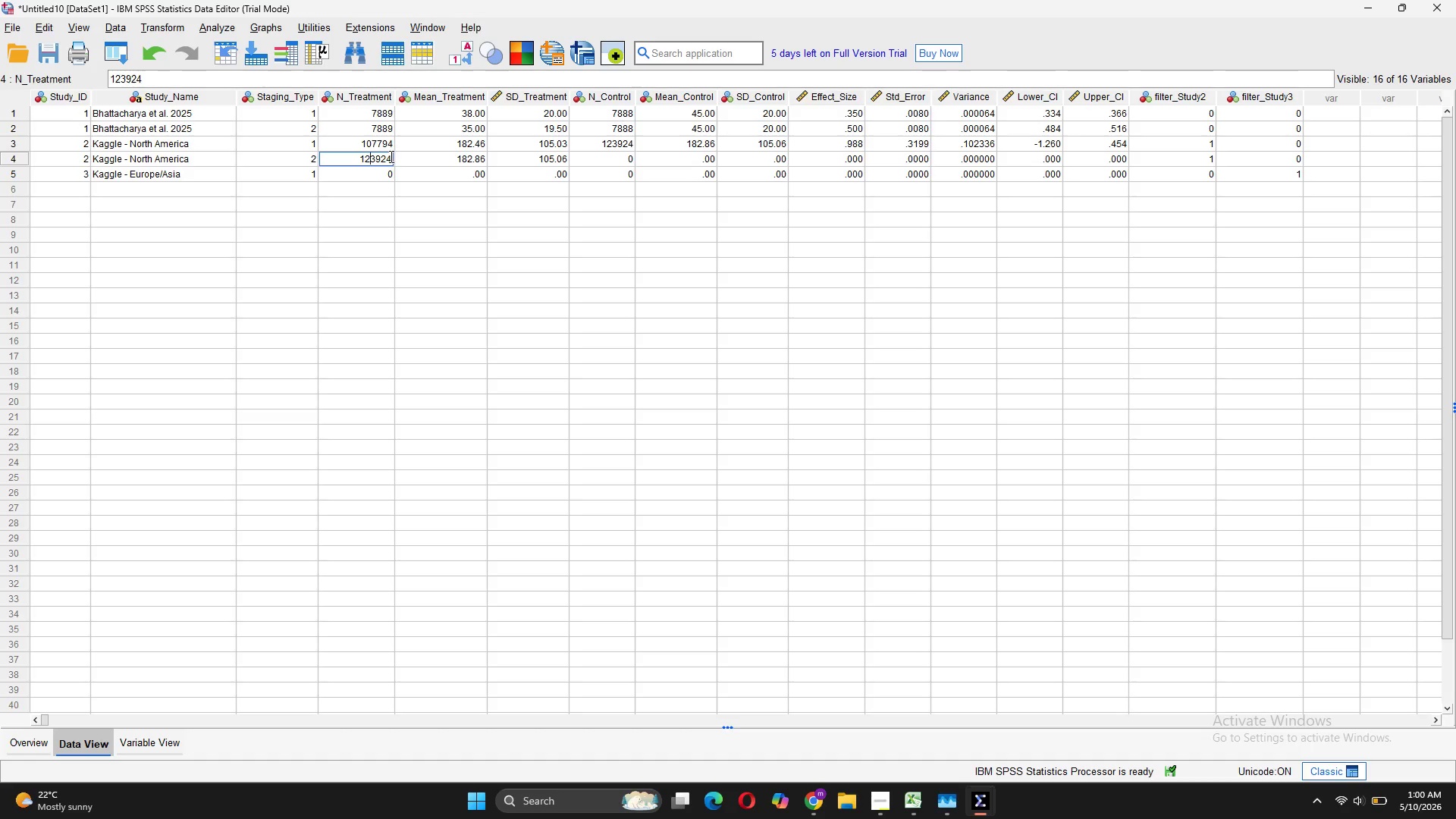 
left_click_drag(start_coordinate=[390, 156], to_coordinate=[359, 150])
 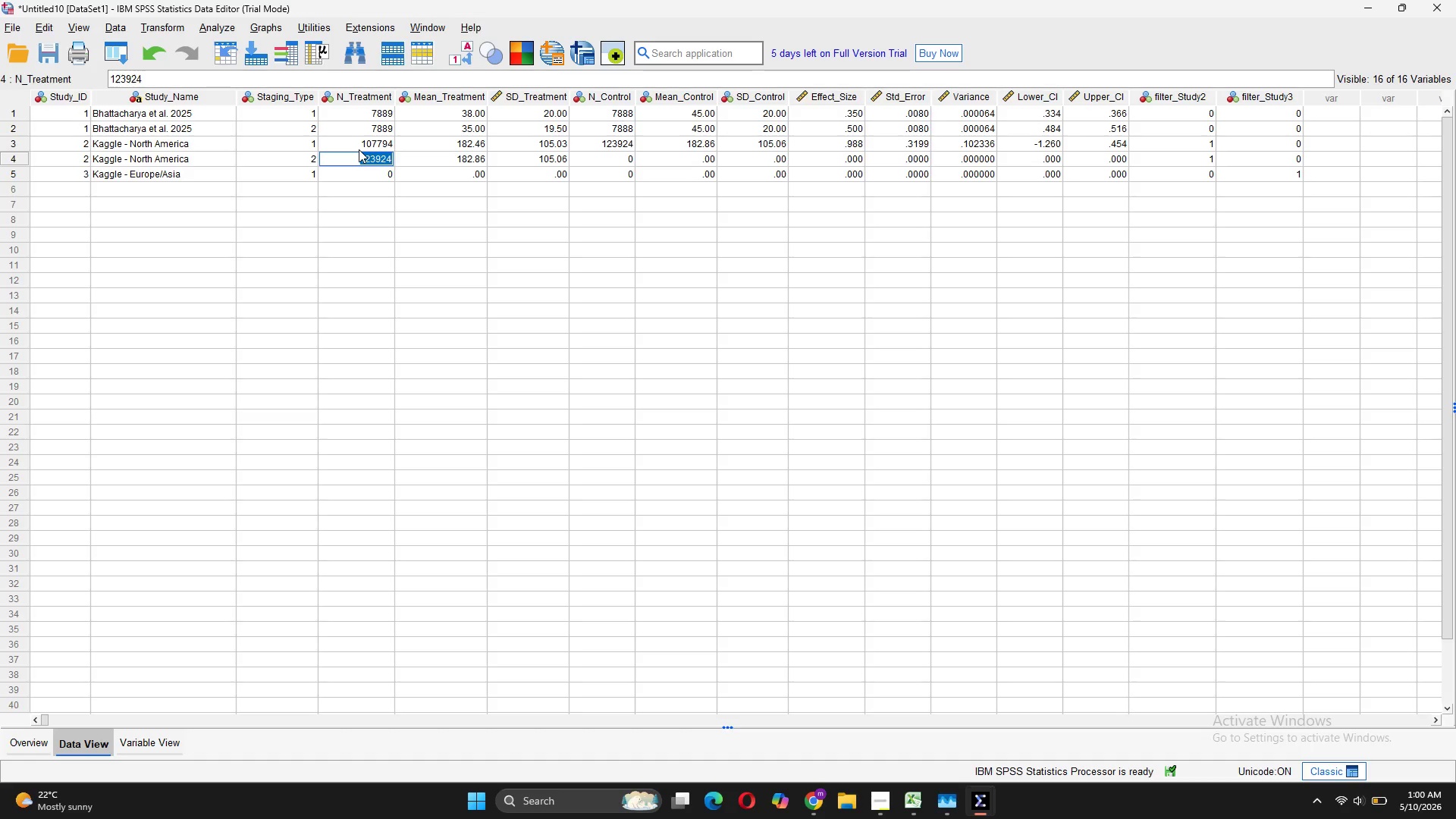 
type(771610)
 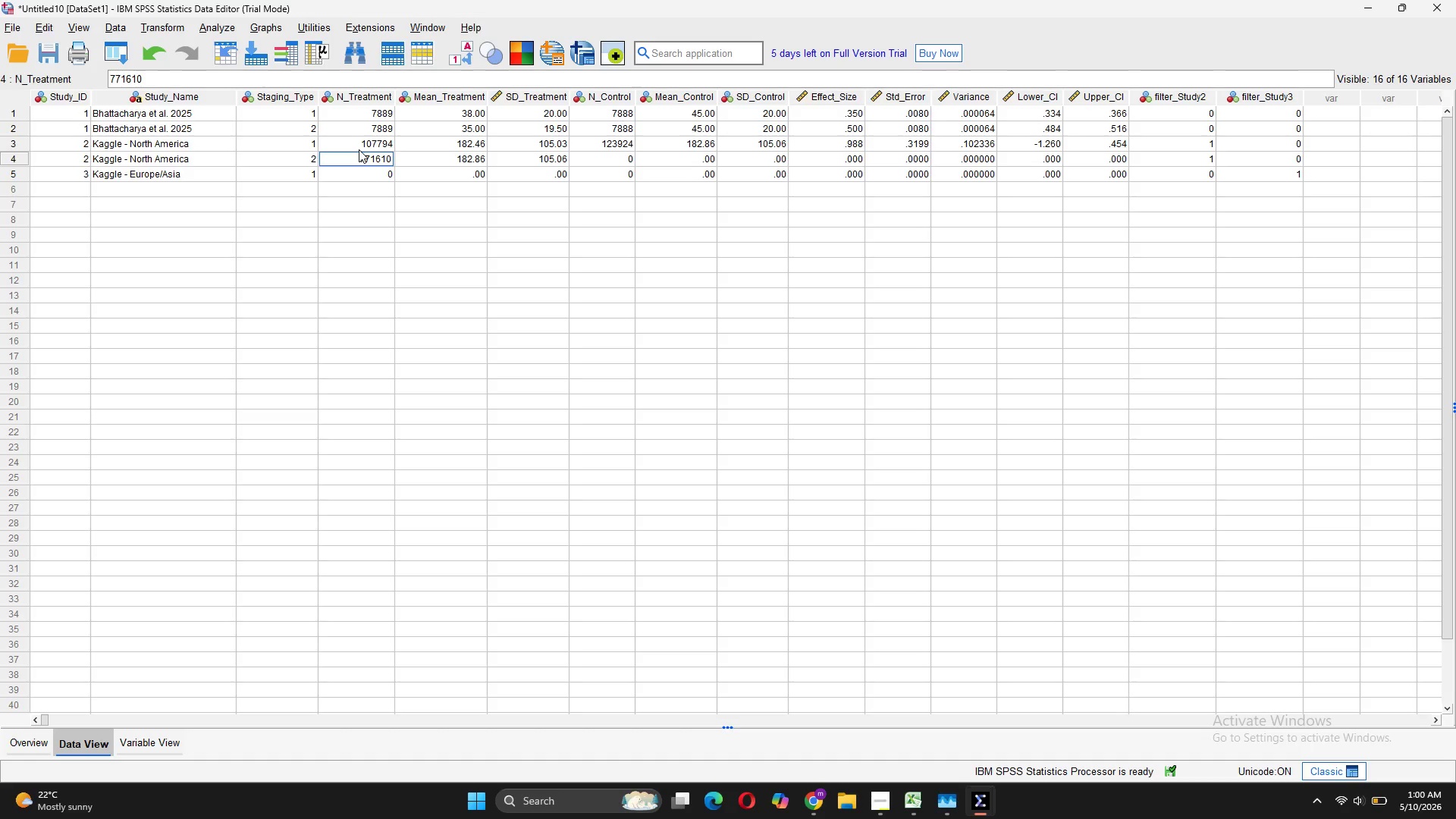 
key(Enter)
 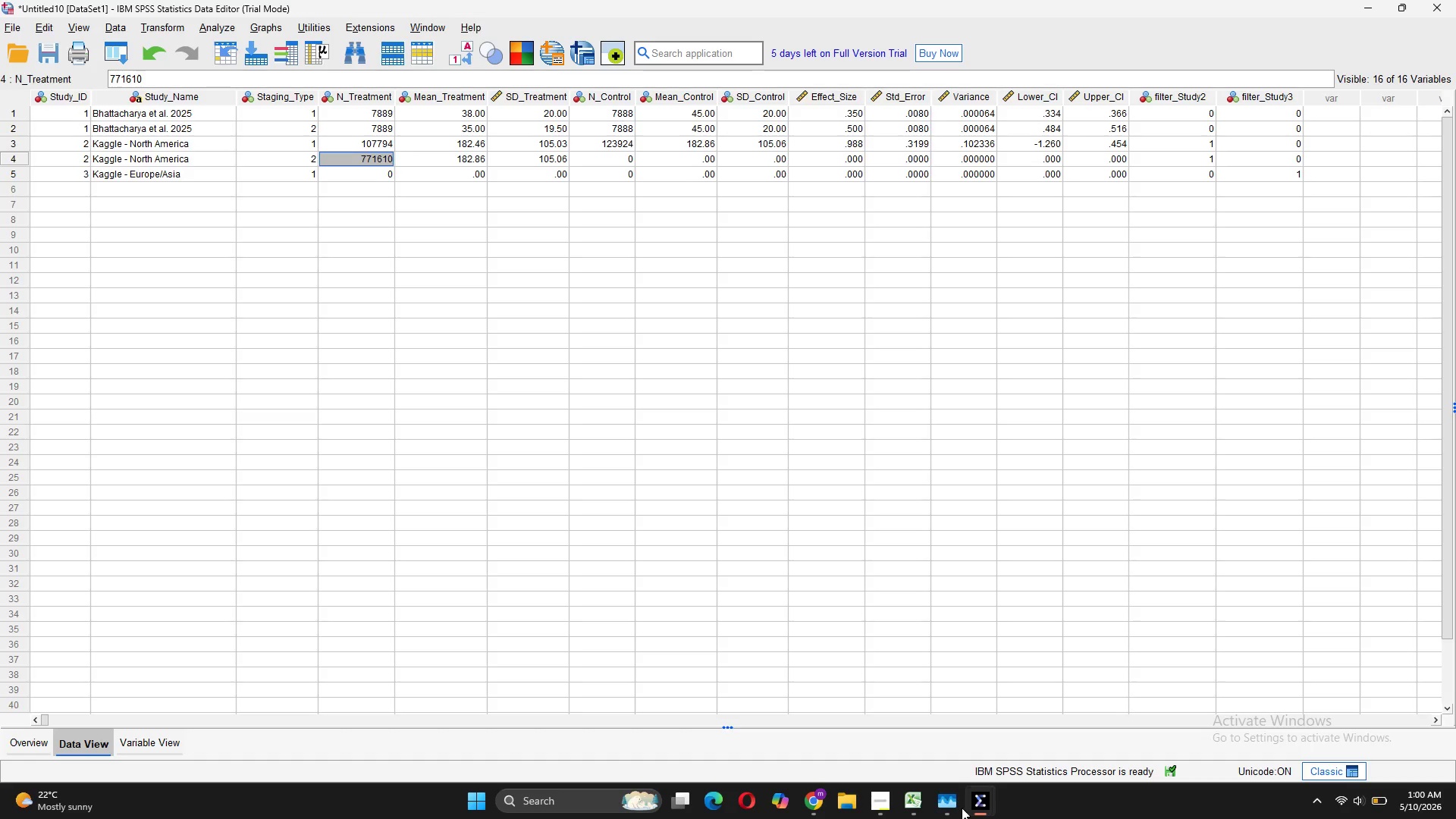 
mouse_move([970, 789])
 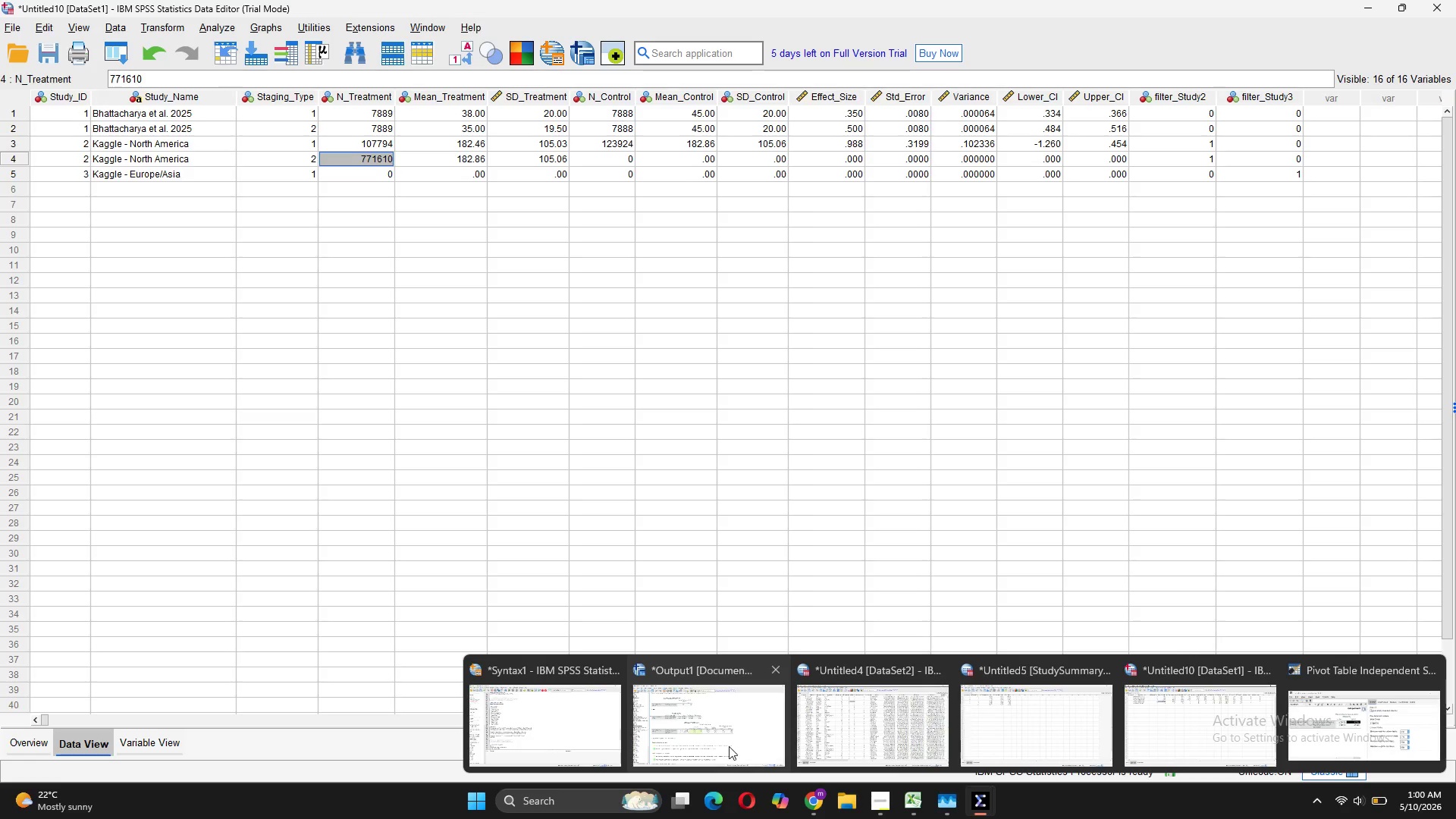 
left_click([729, 746])
 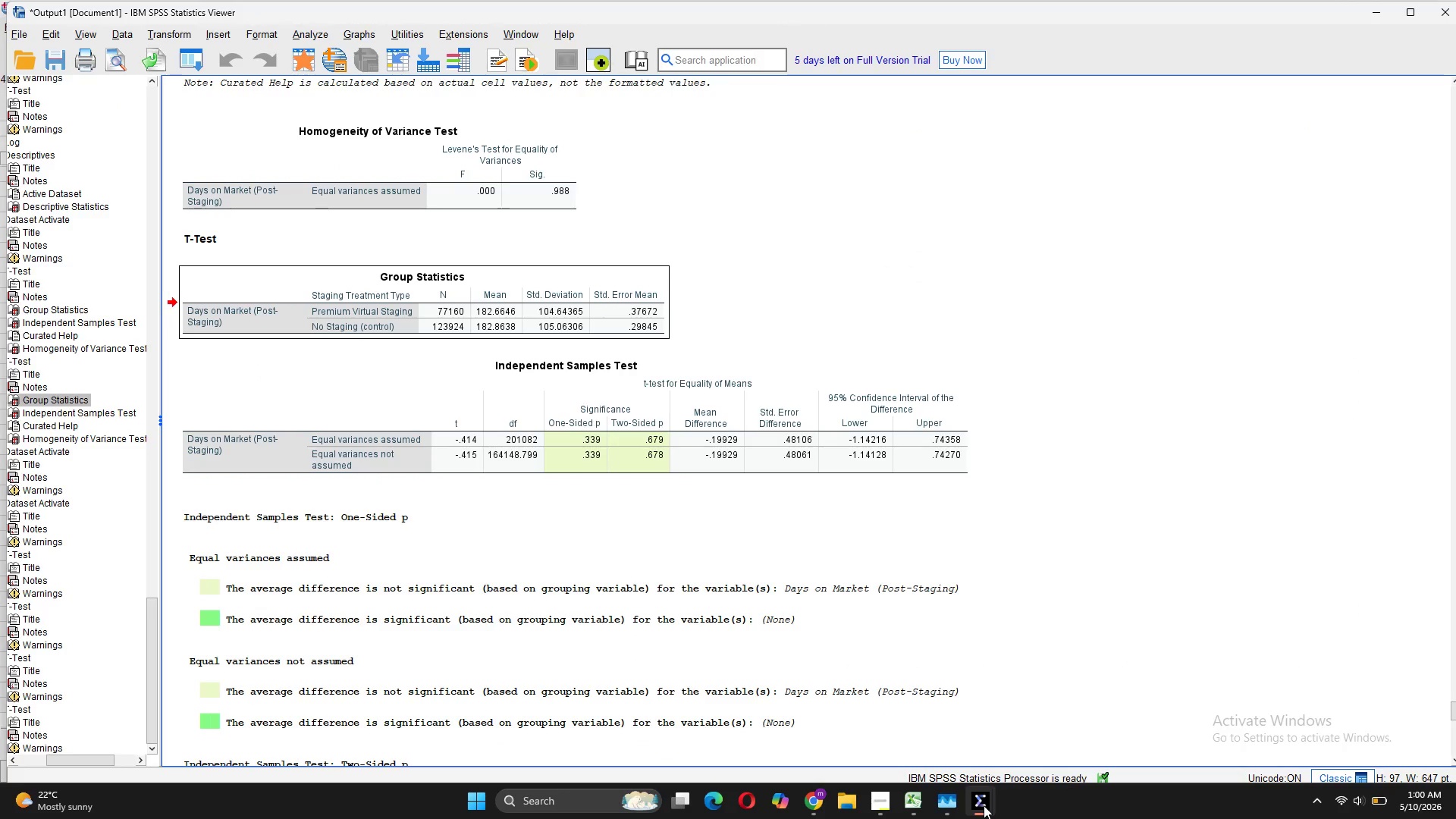 
wait(9.7)
 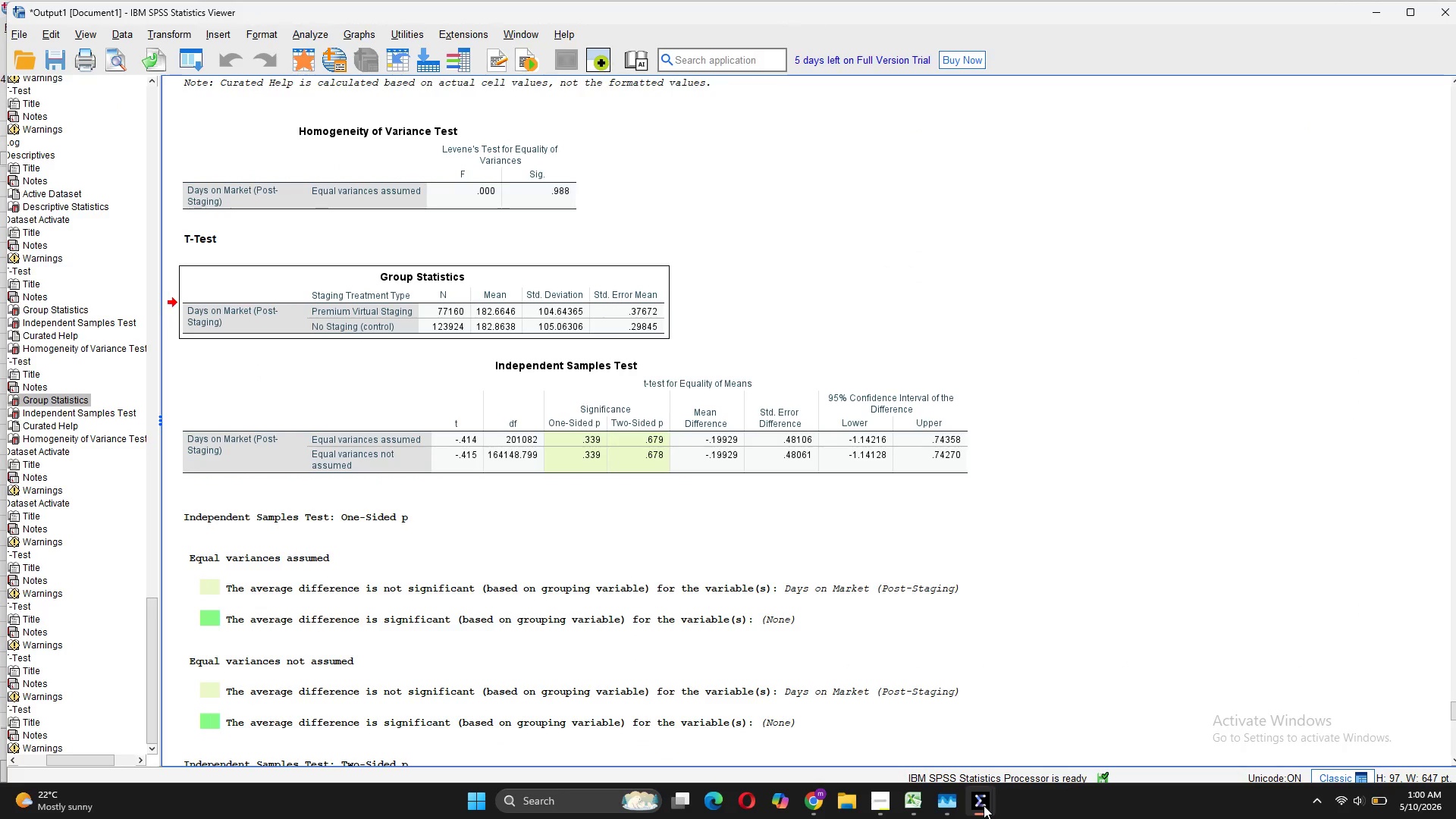 
double_click([480, 158])
 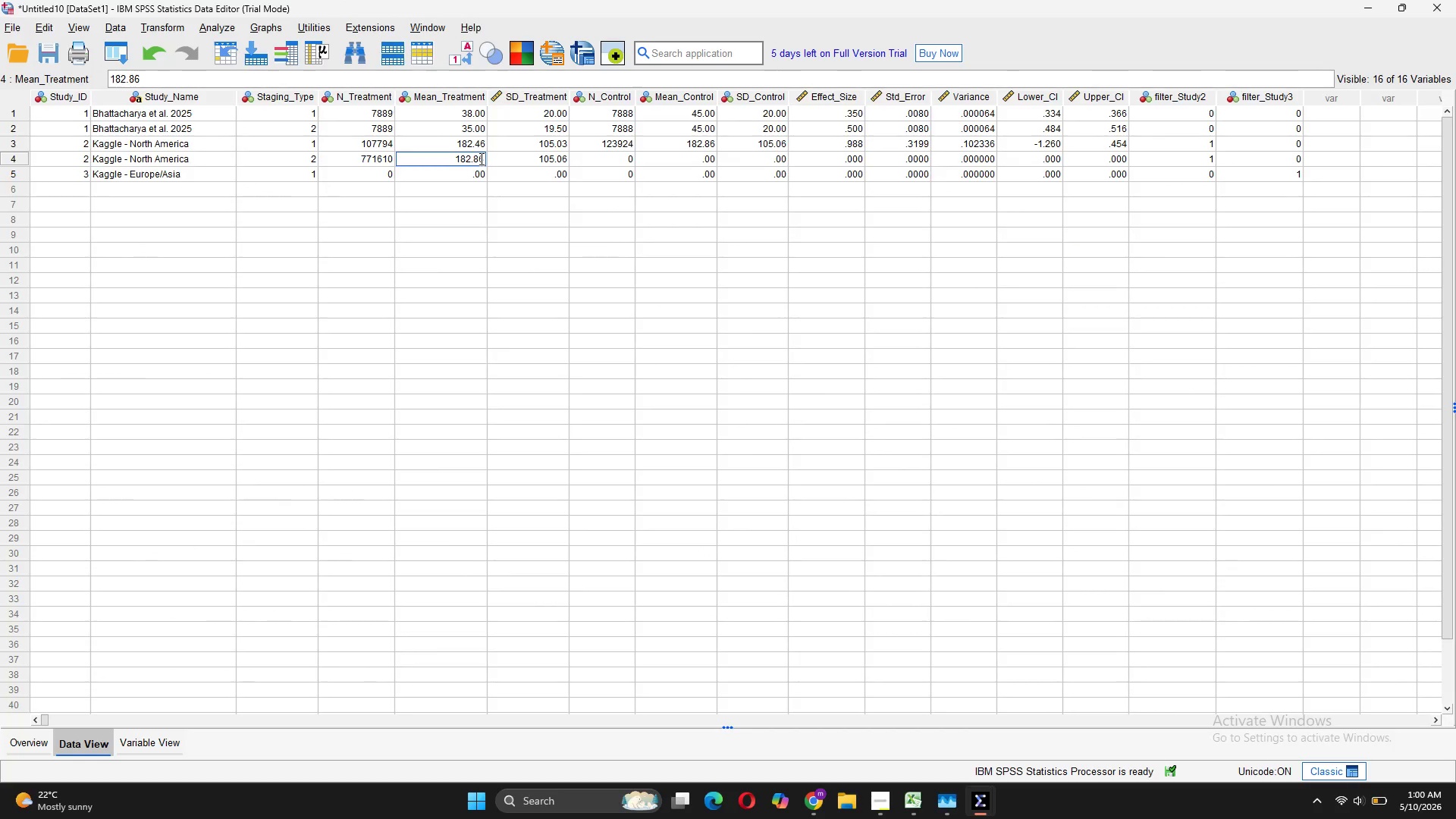 
key(Backspace)
 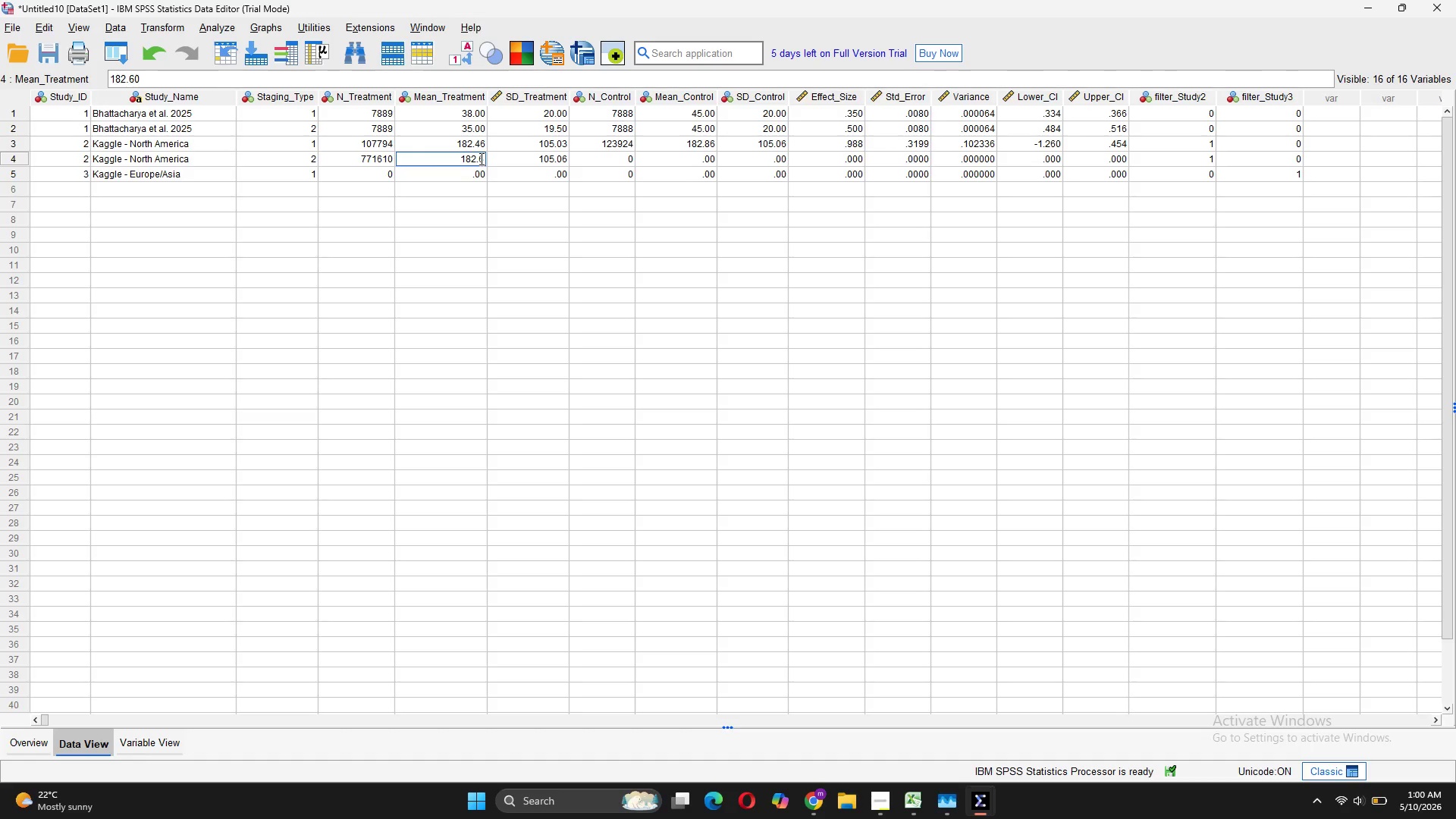 
key(6)
 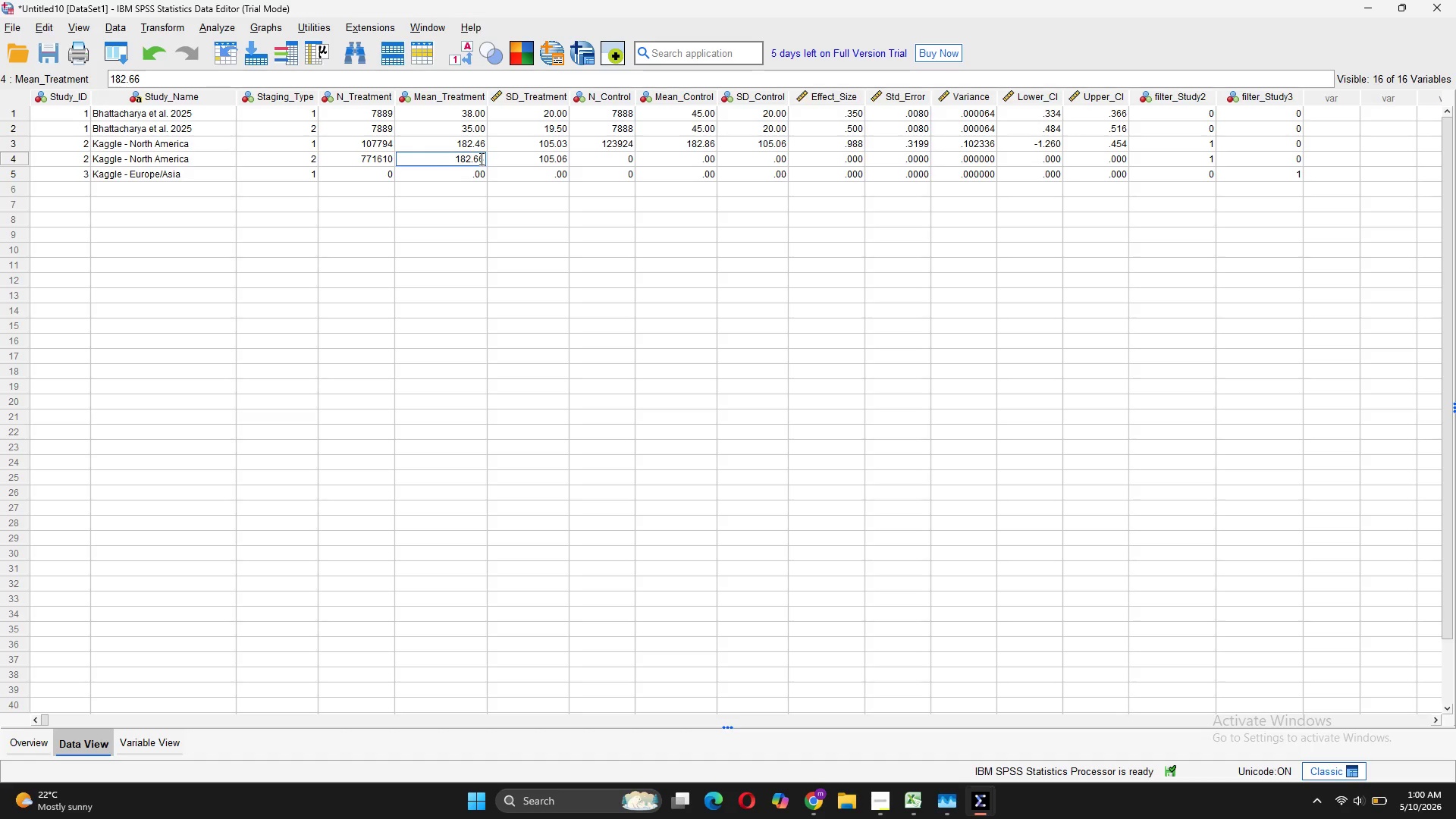 
key(Enter)
 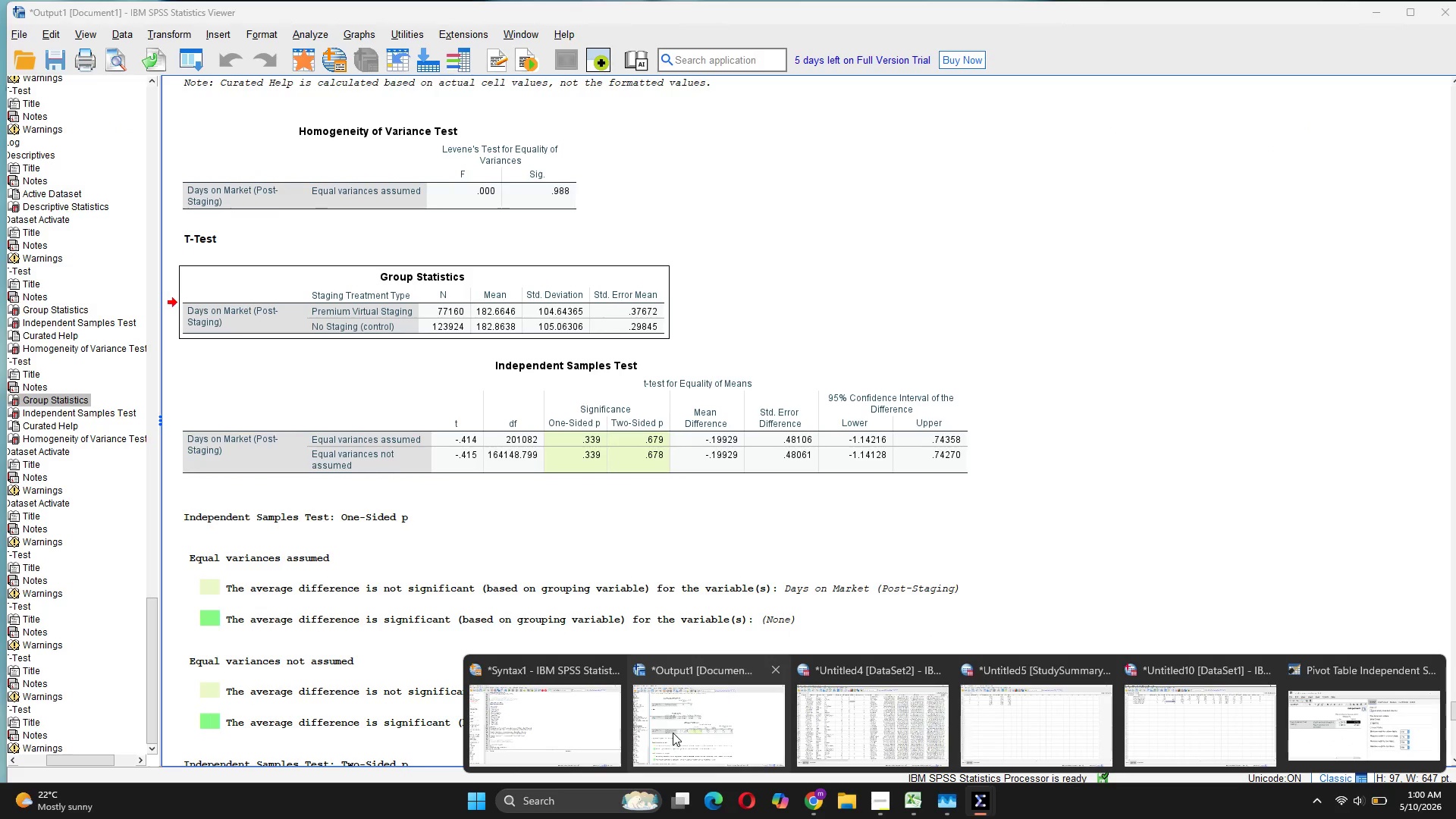 
wait(9.42)
 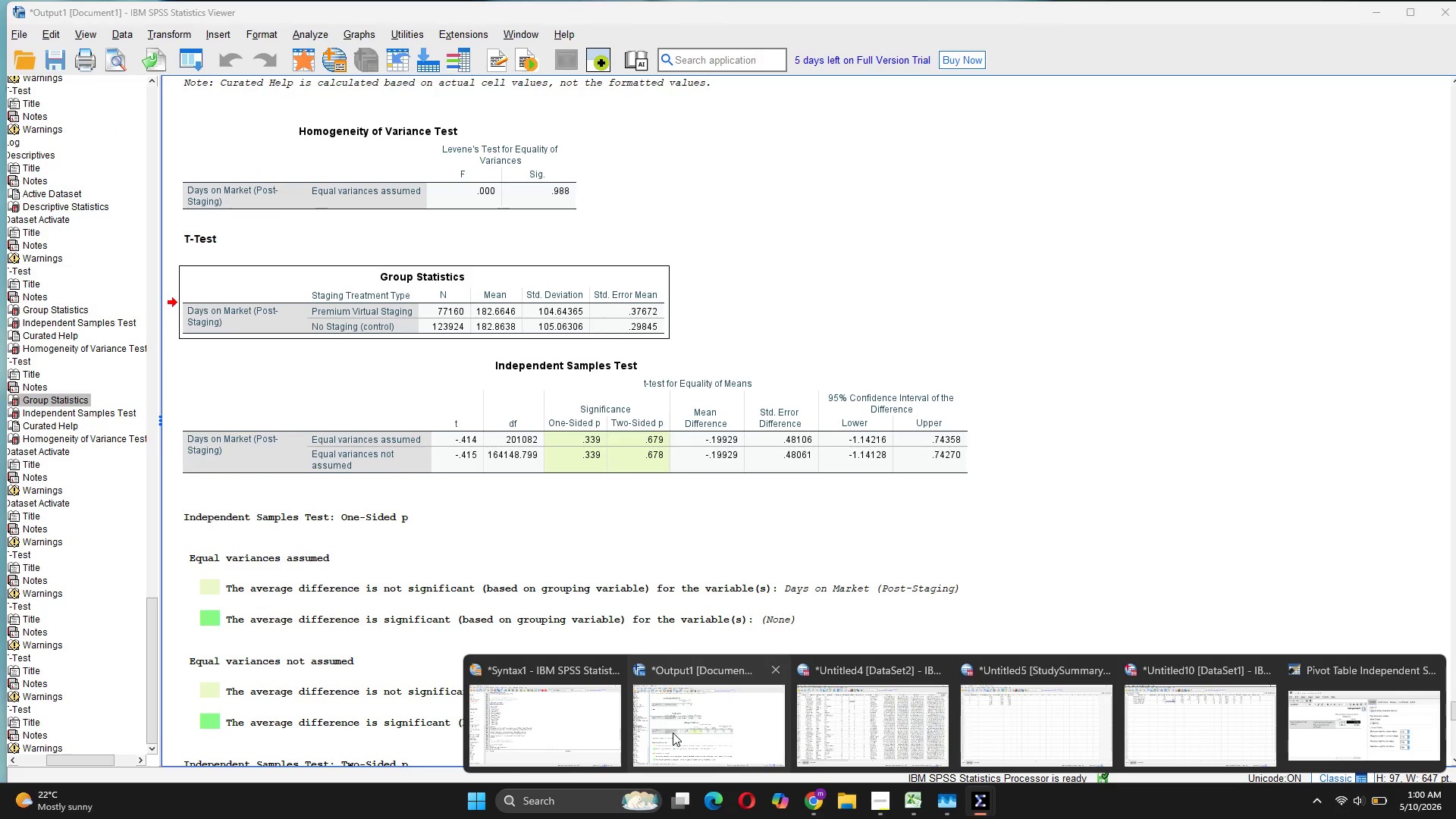 
double_click([560, 154])
 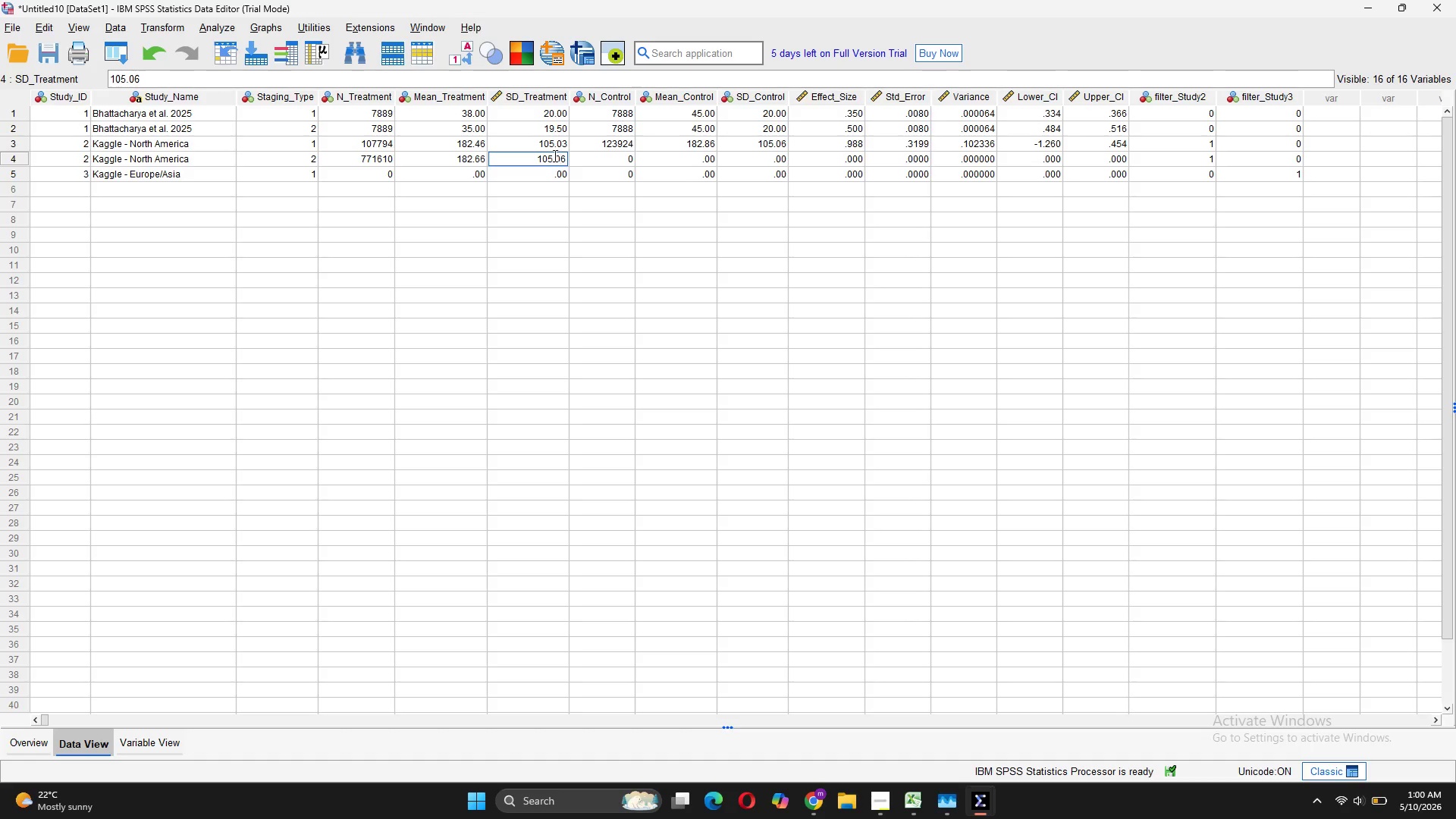 
left_click([554, 155])
 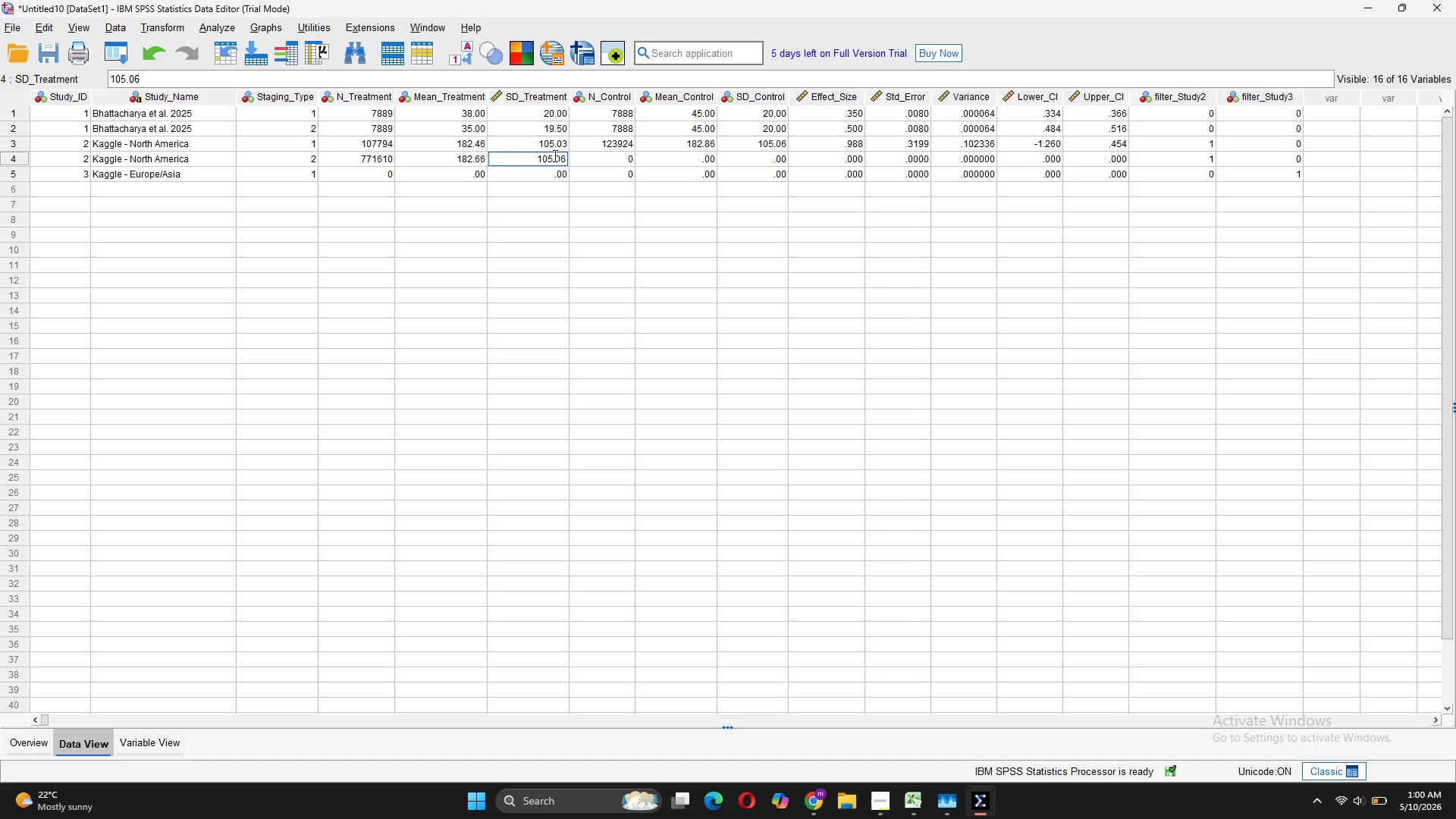 
key(Backspace)
 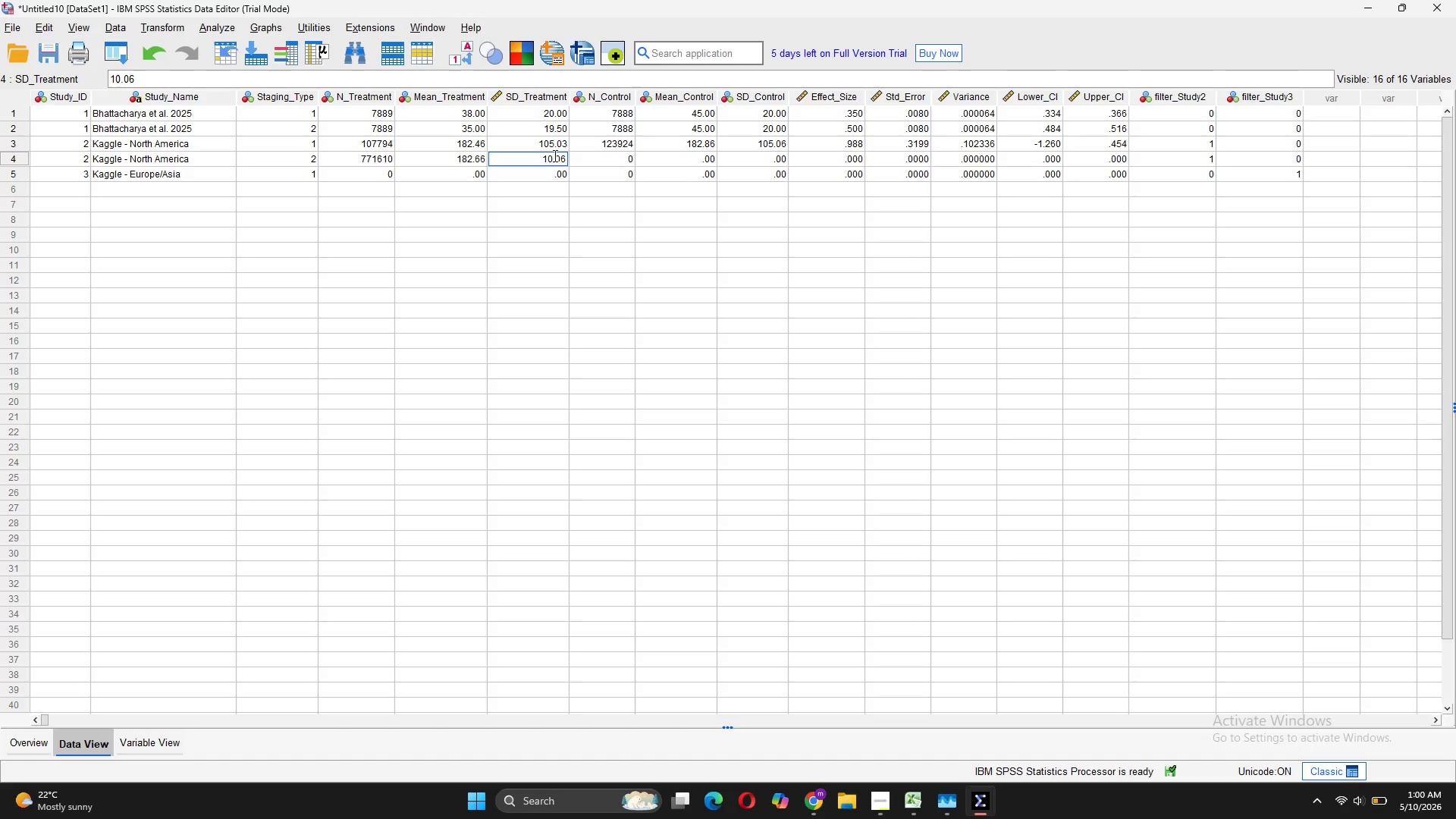 
key(4)
 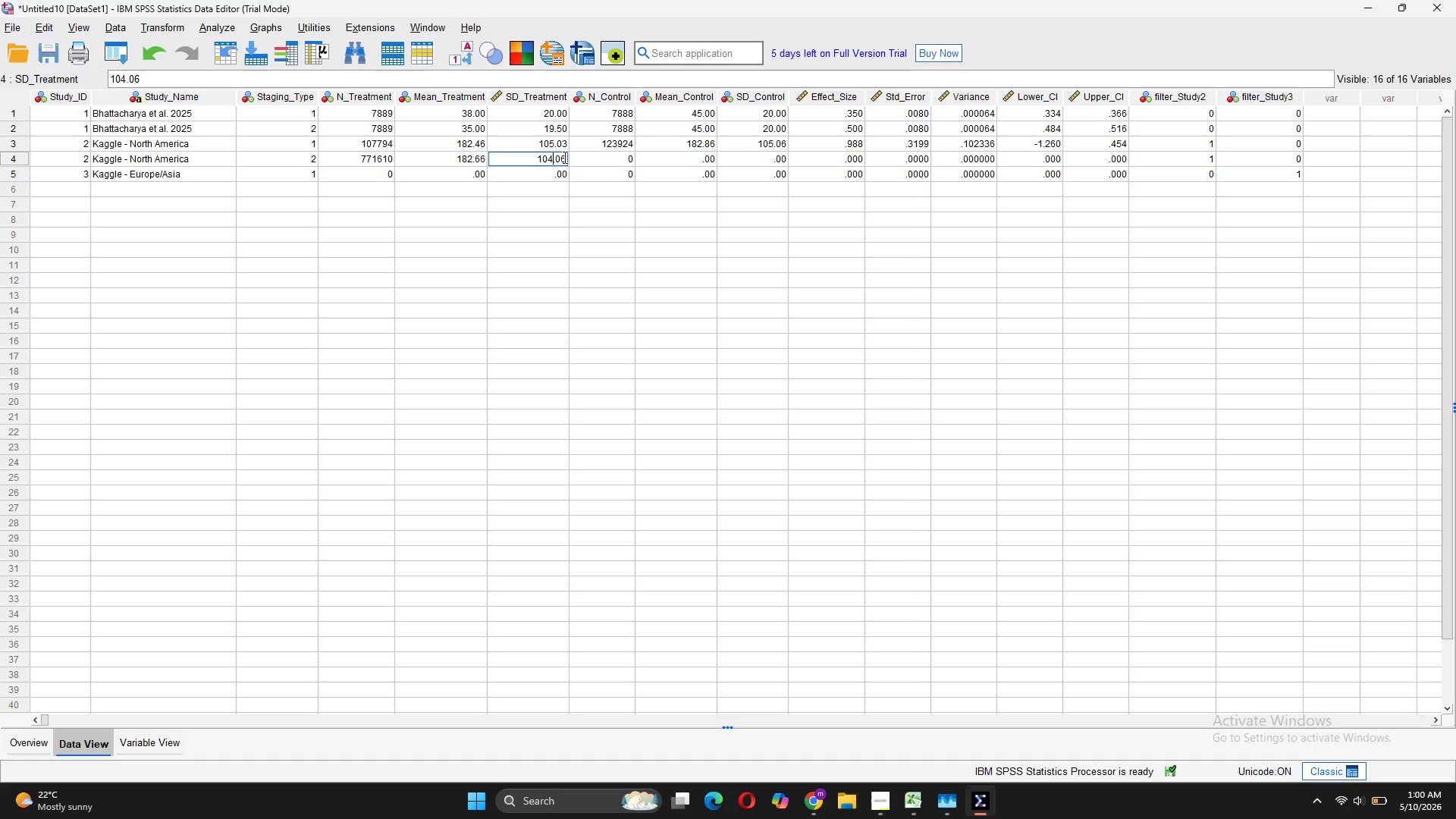 
left_click([563, 157])
 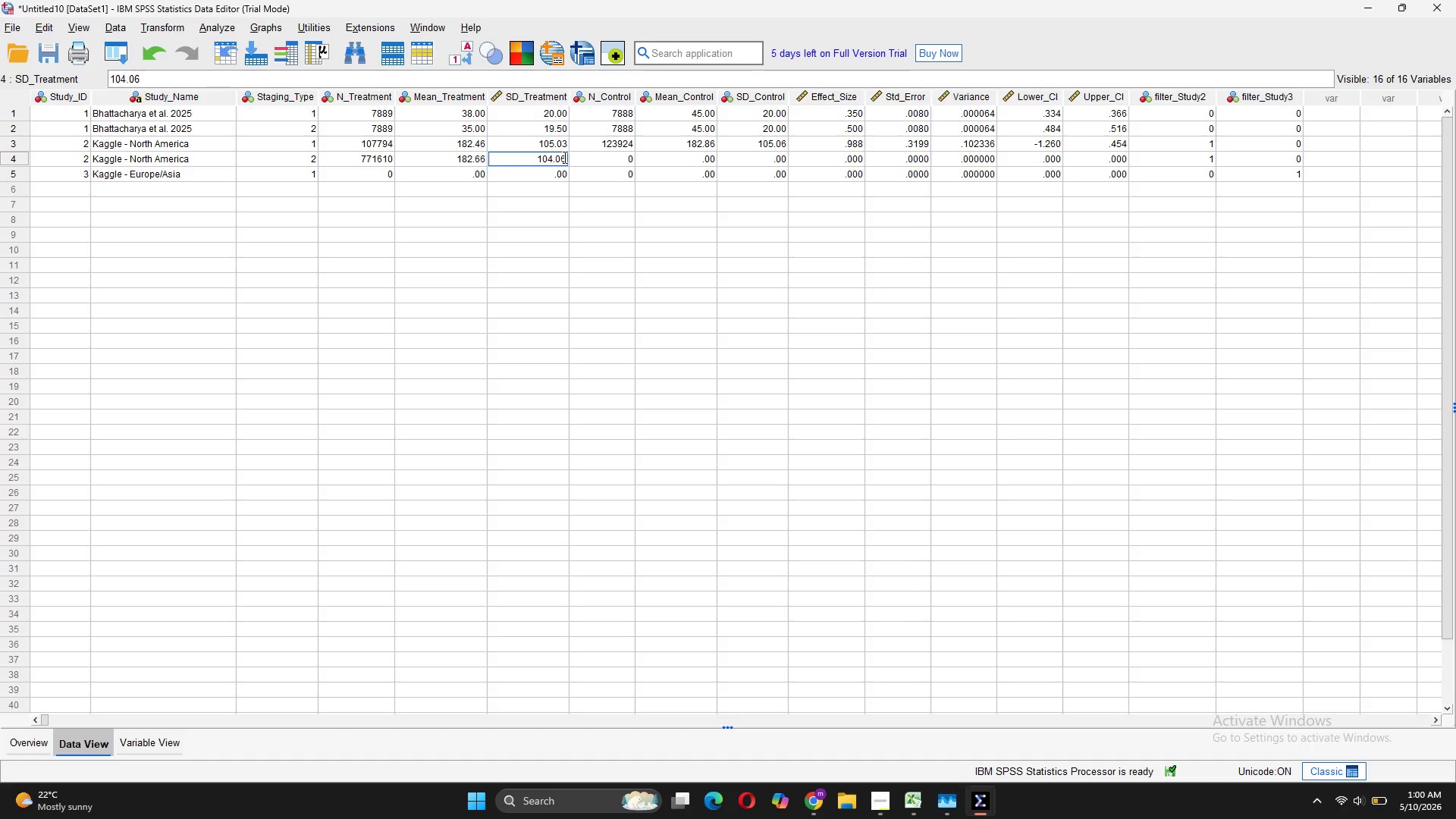 
key(Backspace)
key(Backspace)
type(64)
 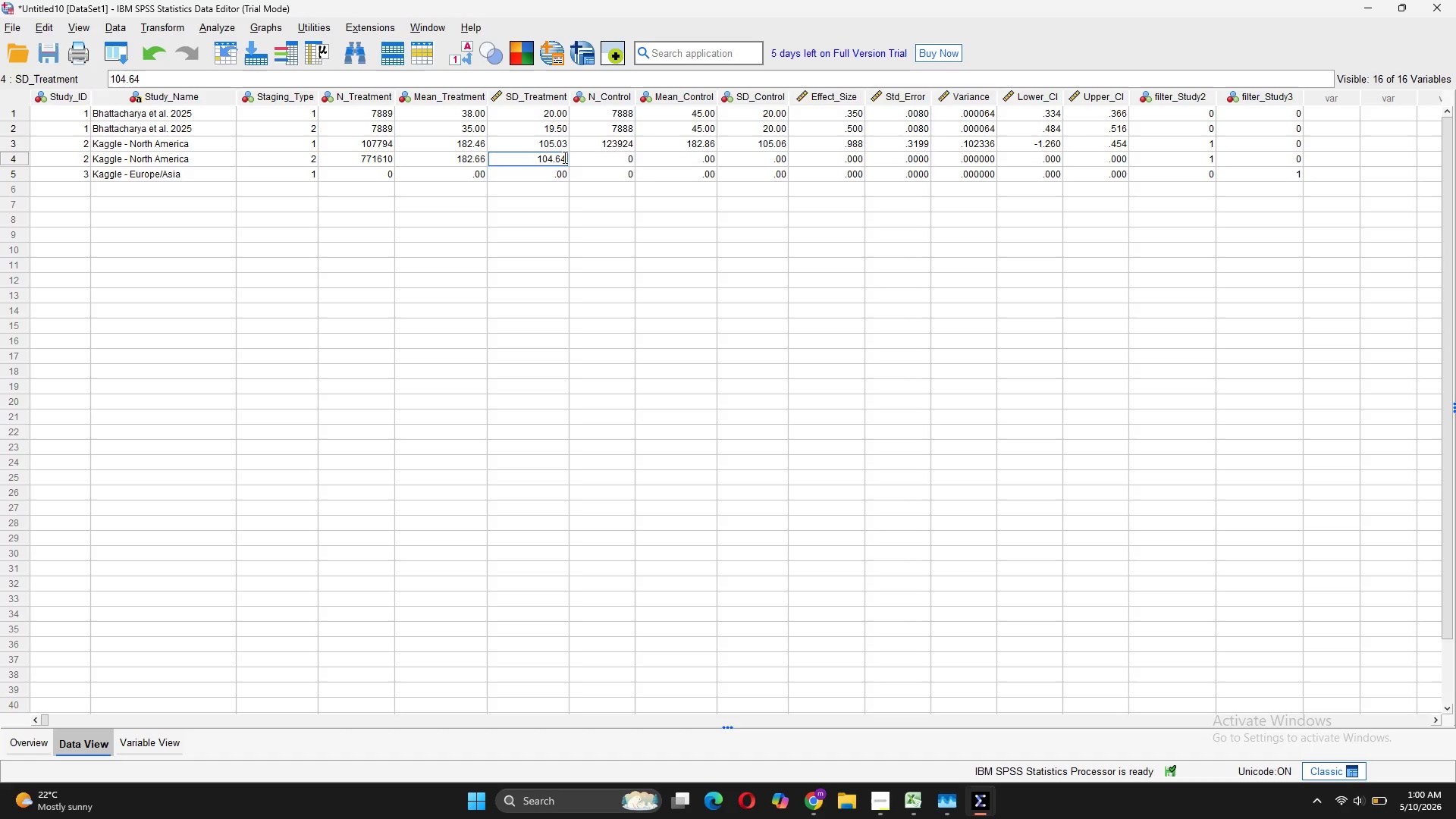 
key(Enter)
 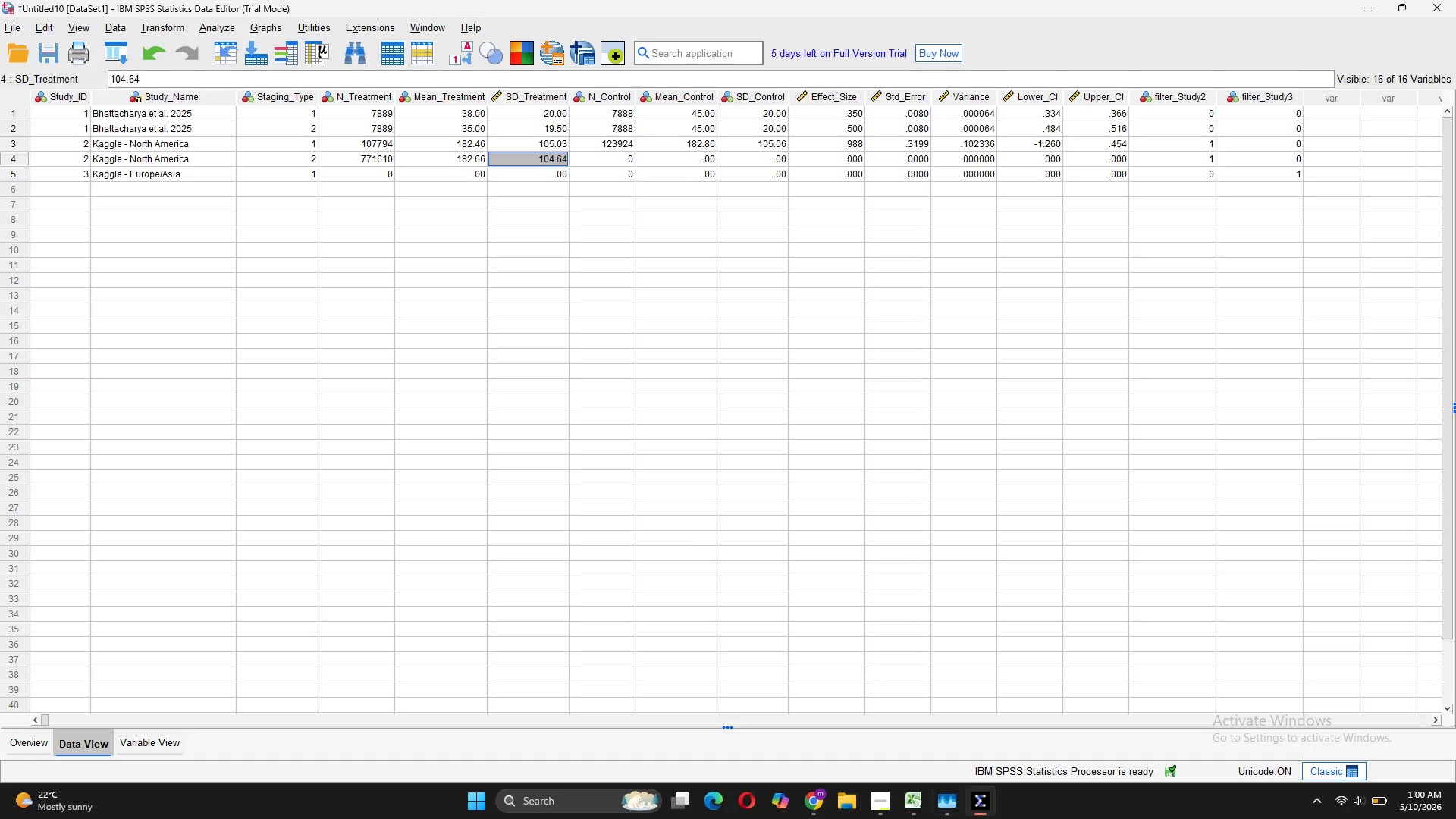 
mouse_move([985, 806])
 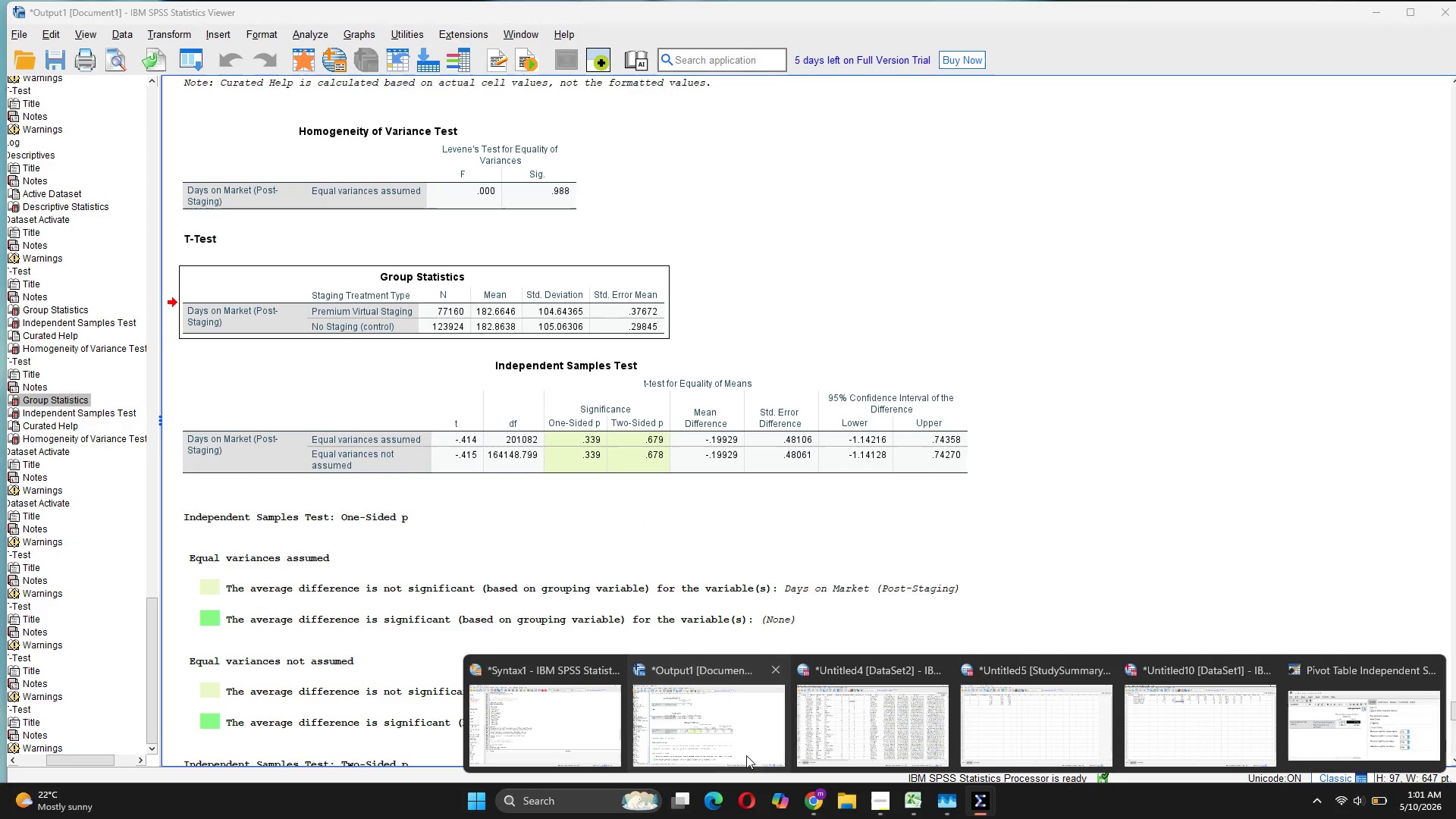 
wait(11.56)
 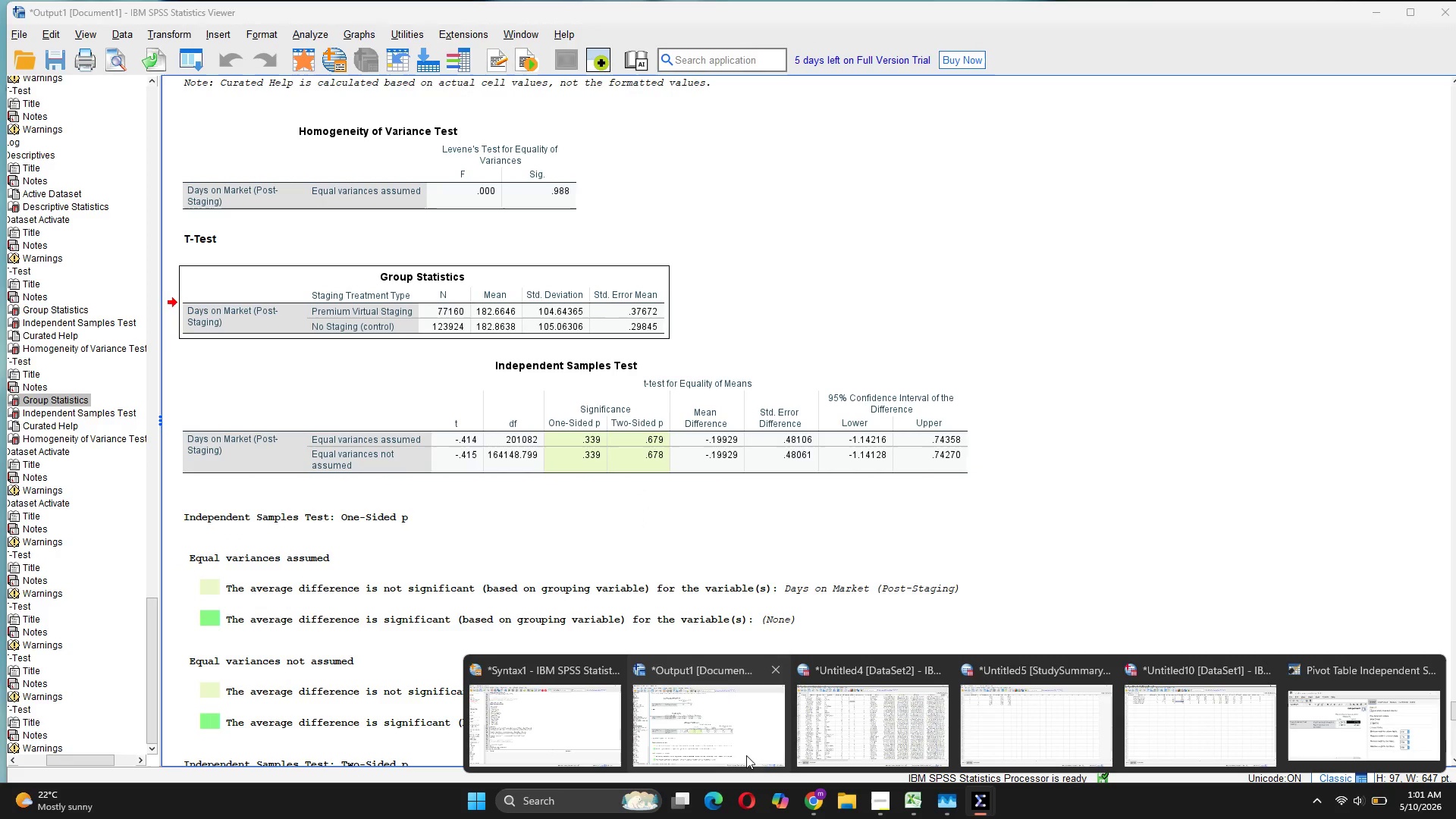 
left_click([744, 735])
 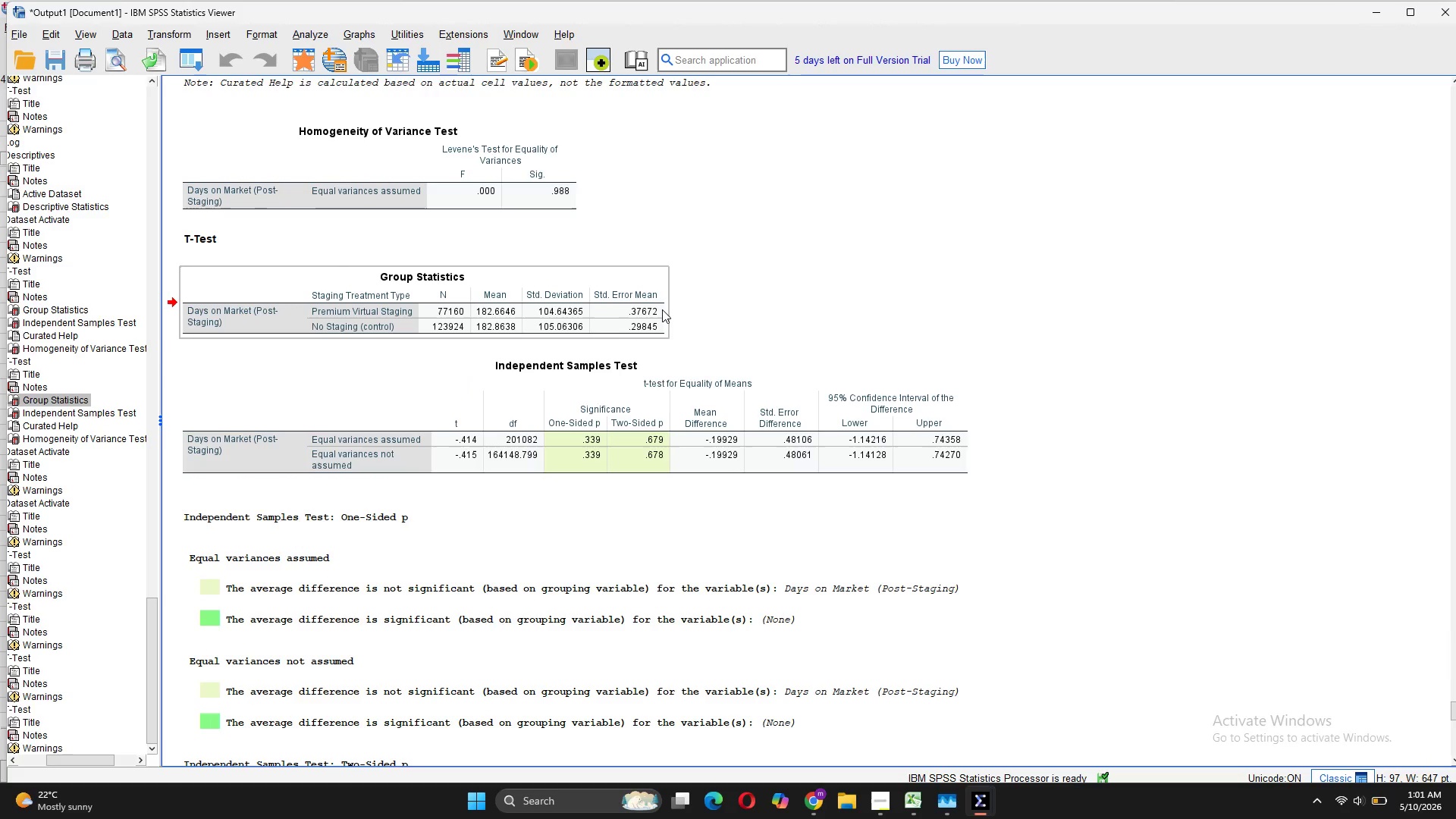 
right_click([654, 309])
 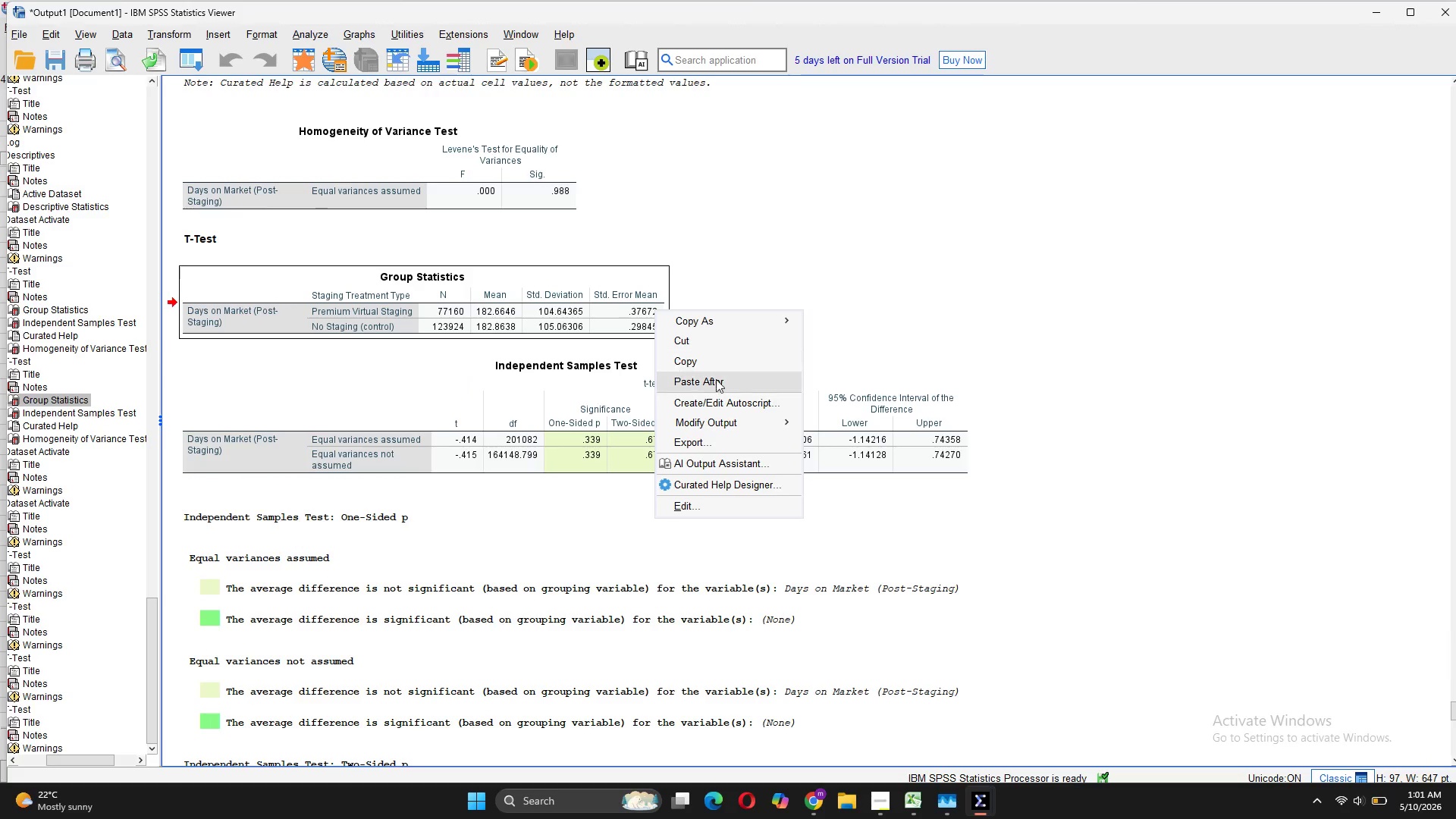 
left_click([758, 247])
 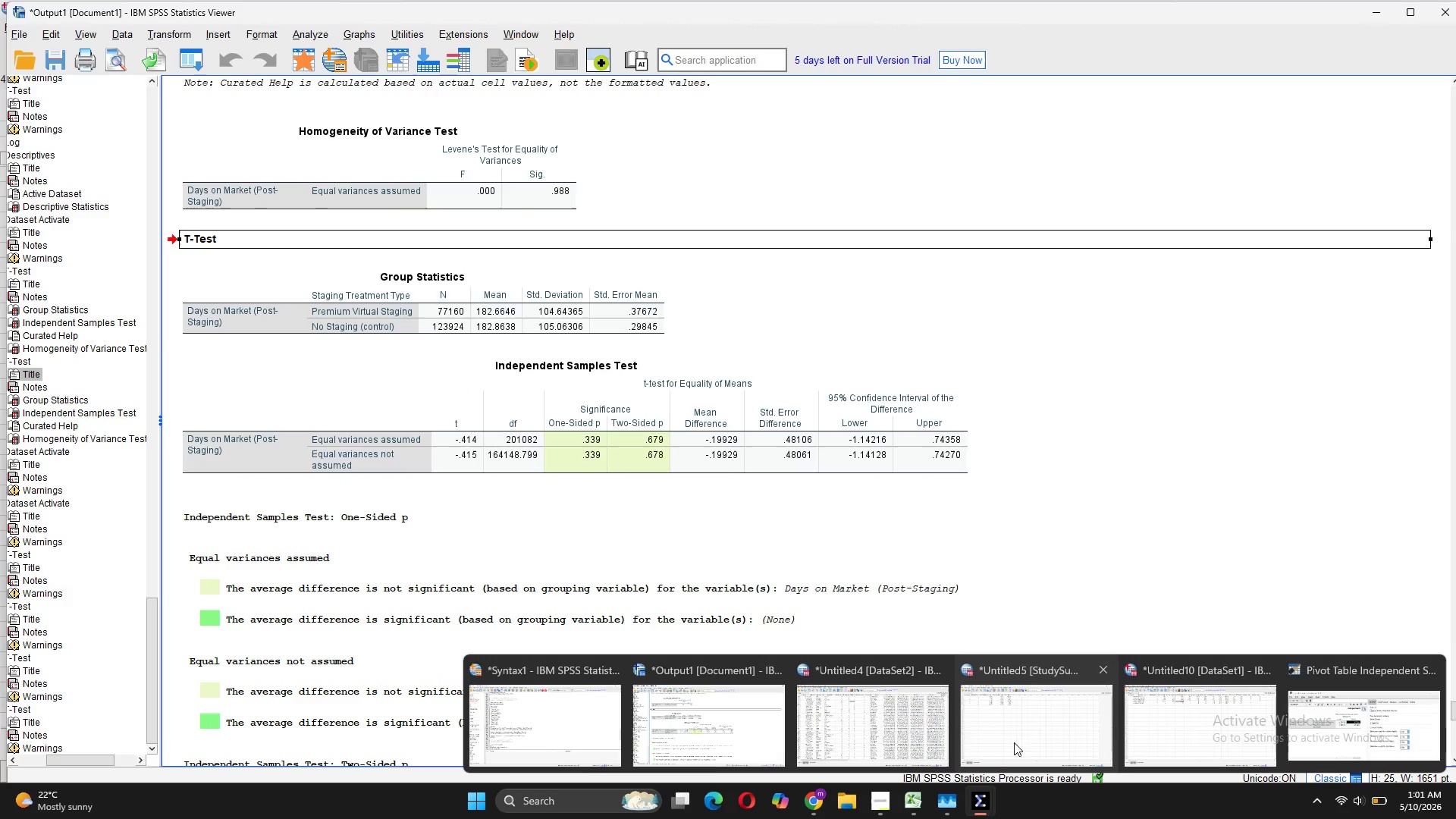 
left_click([1220, 704])
 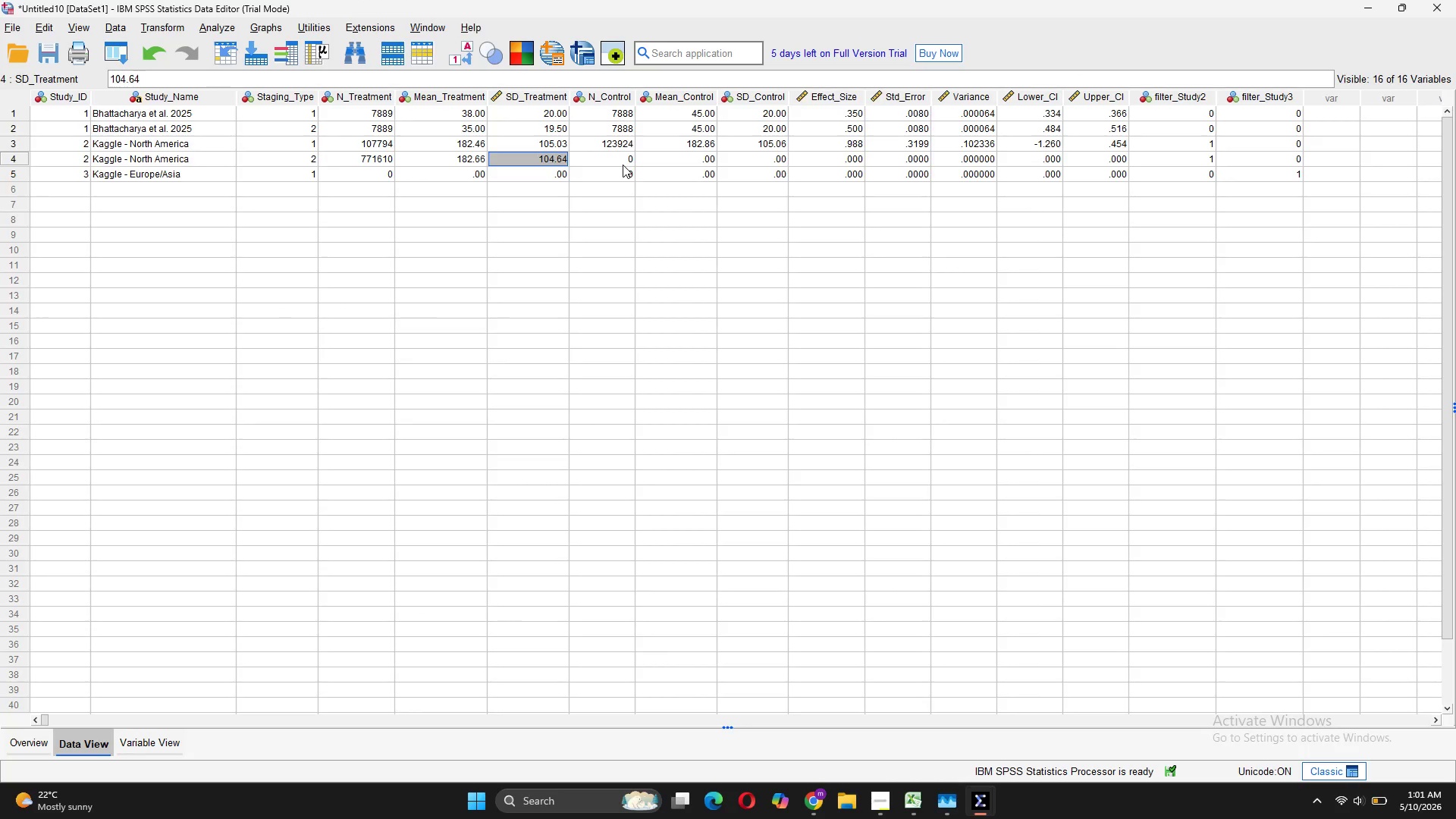 
wait(9.38)
 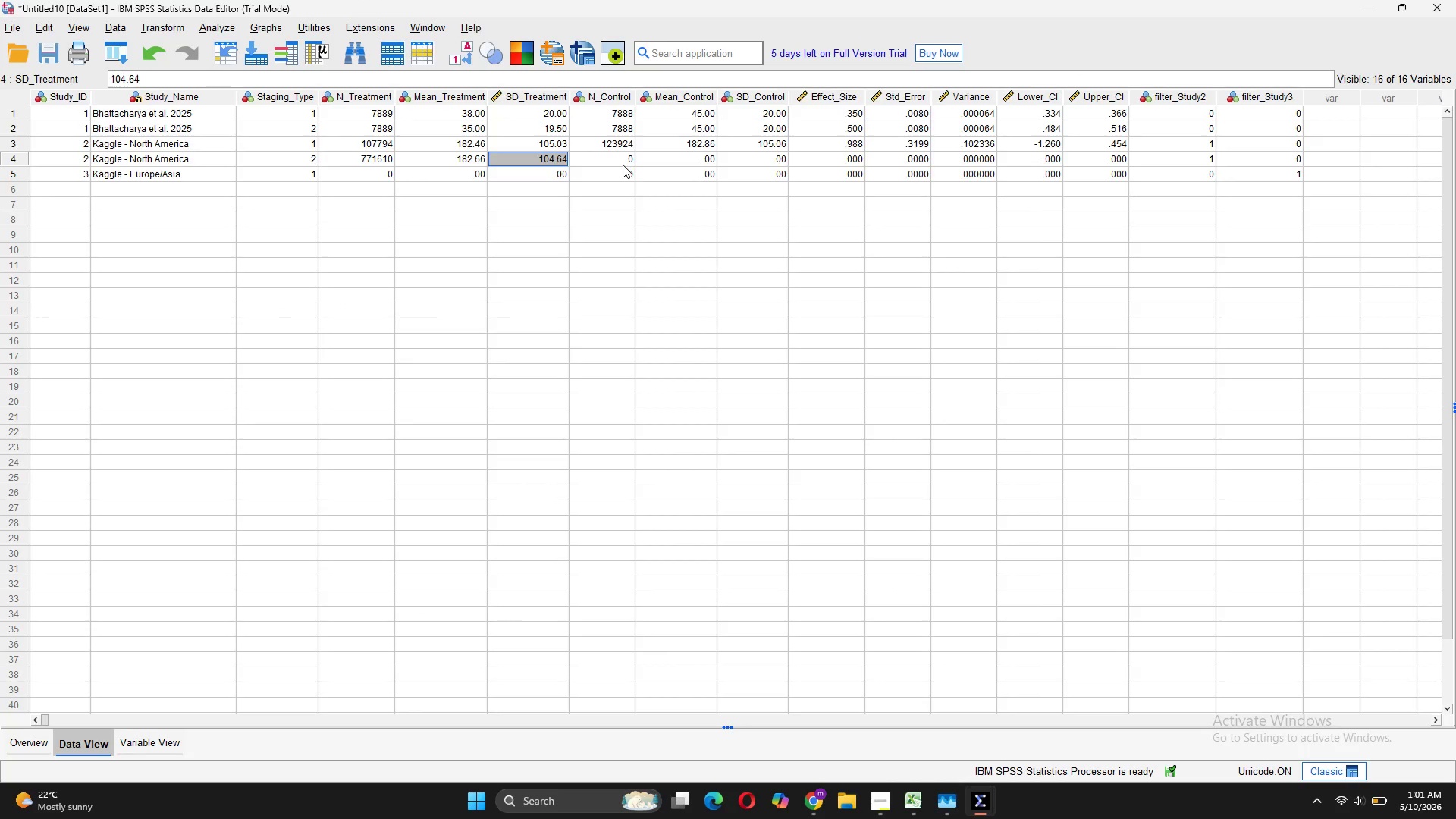 
left_click([706, 733])
 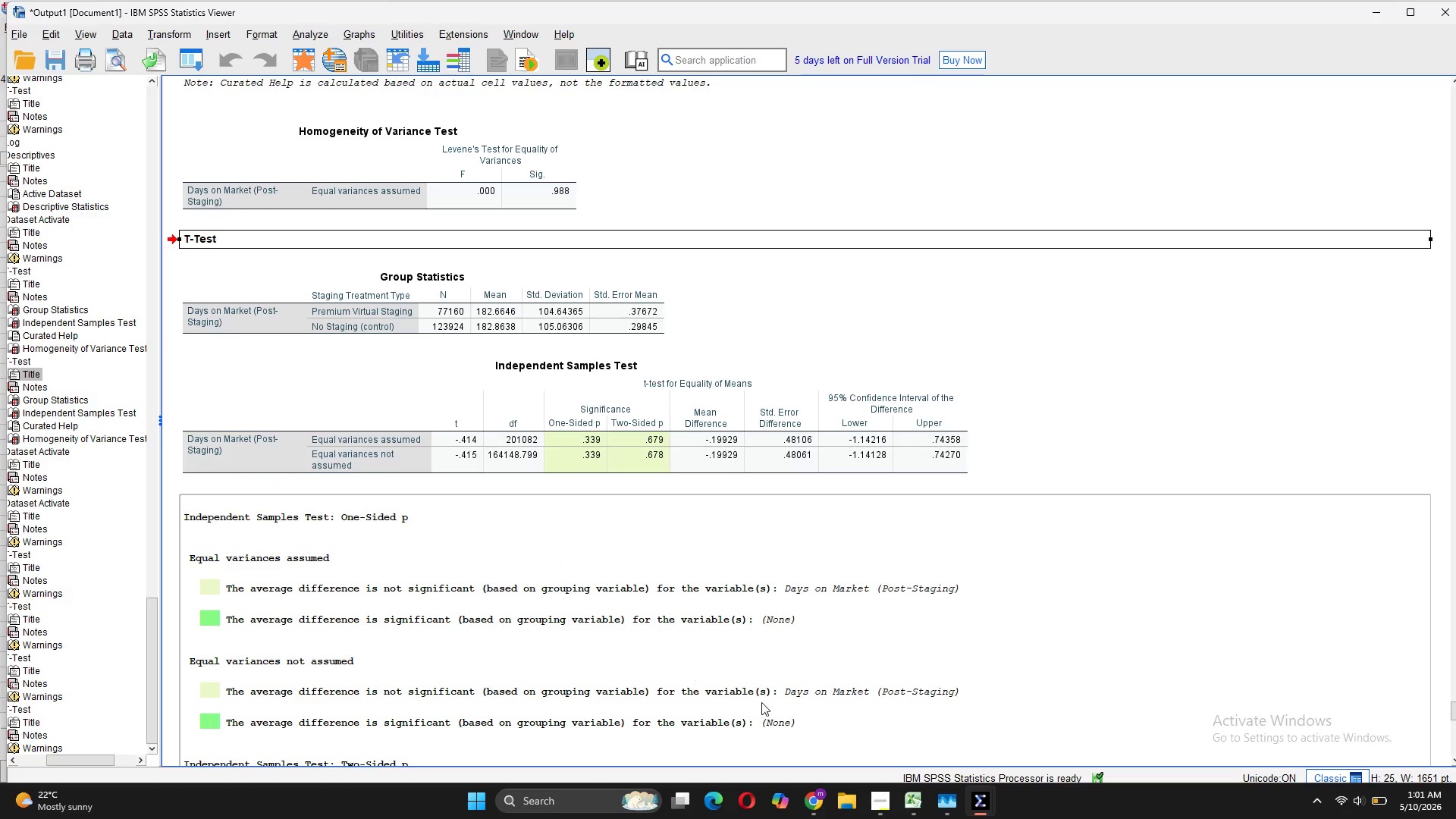 
wait(8.28)
 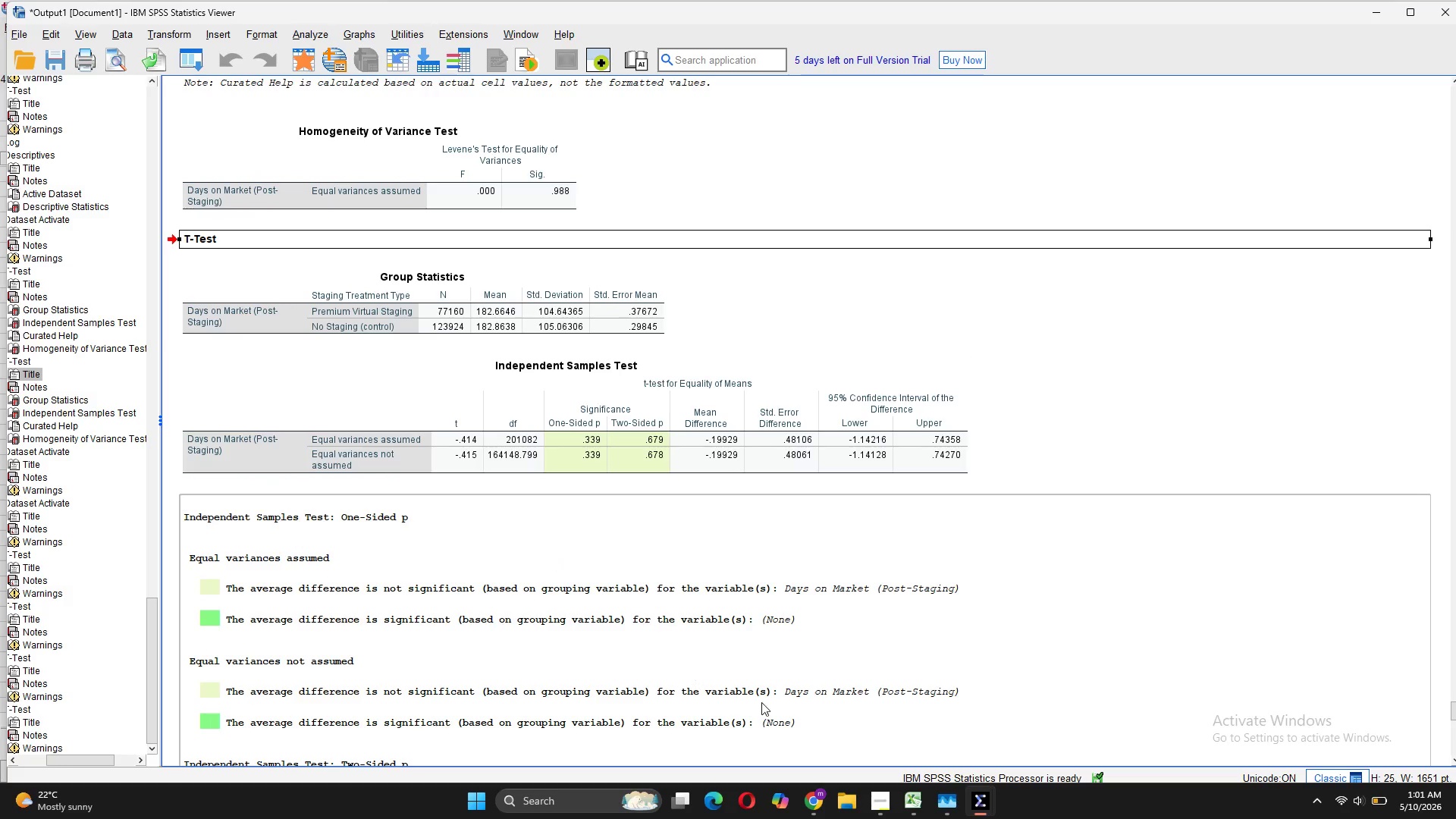 
double_click([588, 157])
 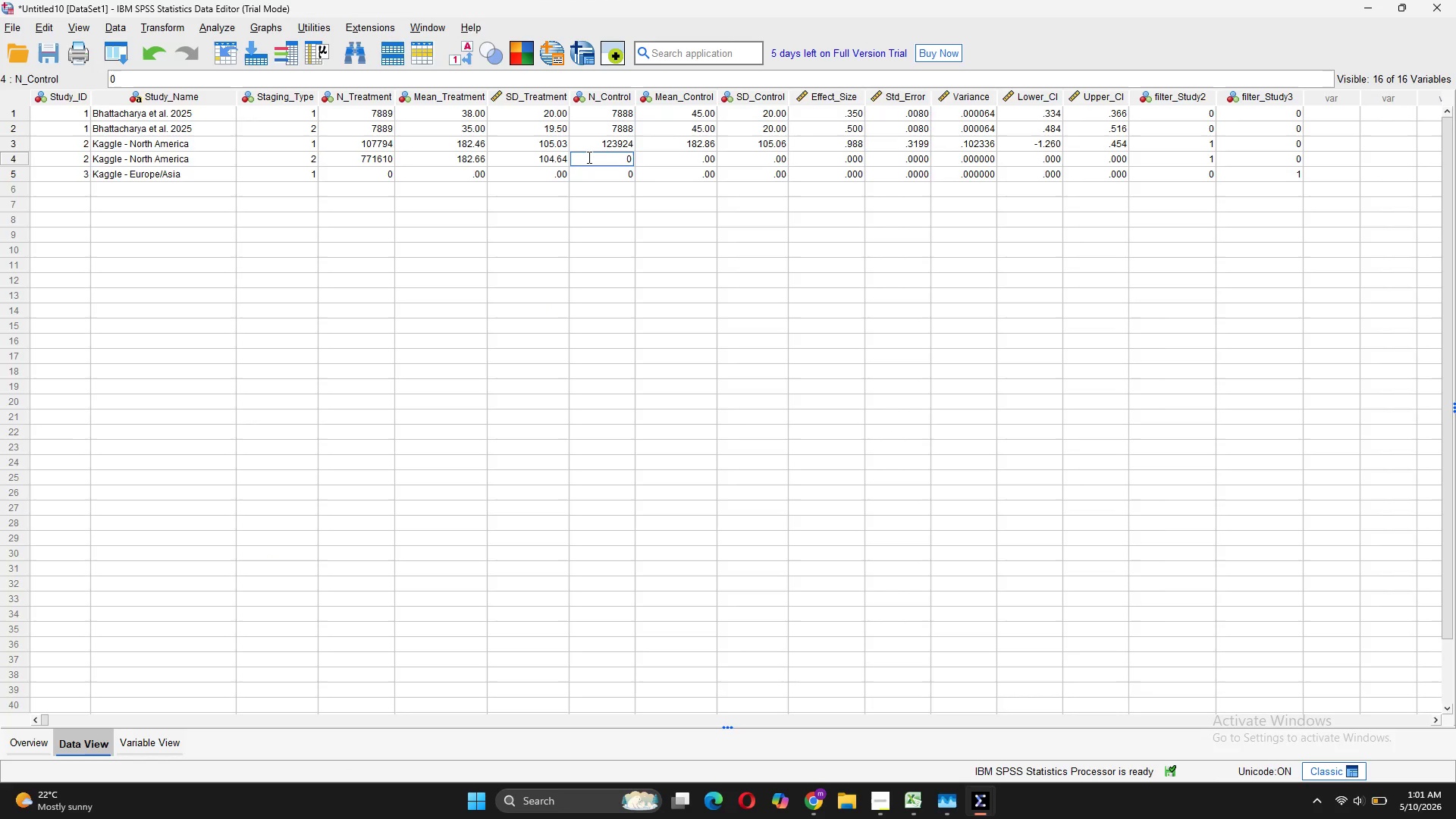 
key(ArrowRight)
 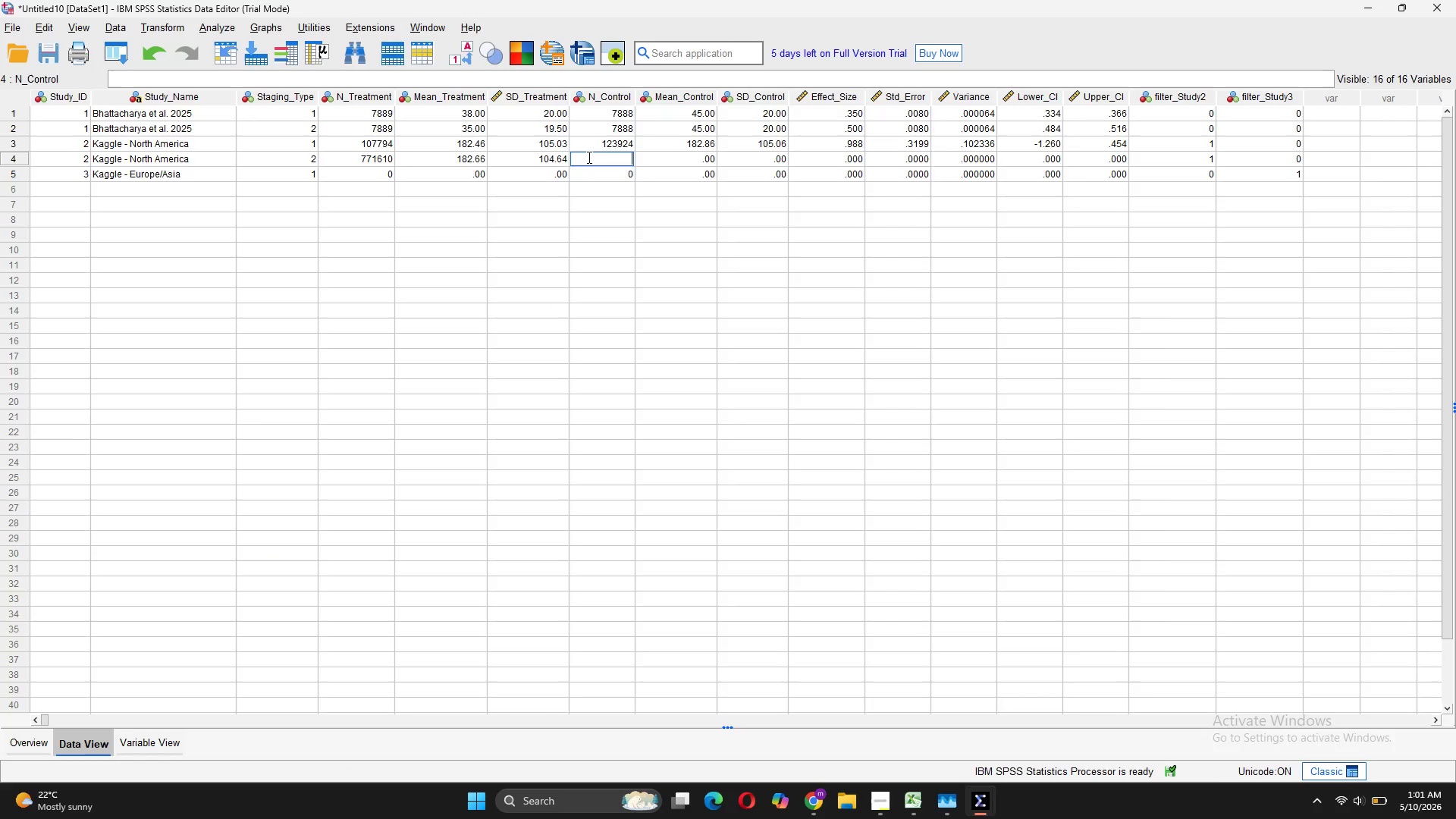 
key(Backspace)
type(128)
key(Backspace)
type(39)
 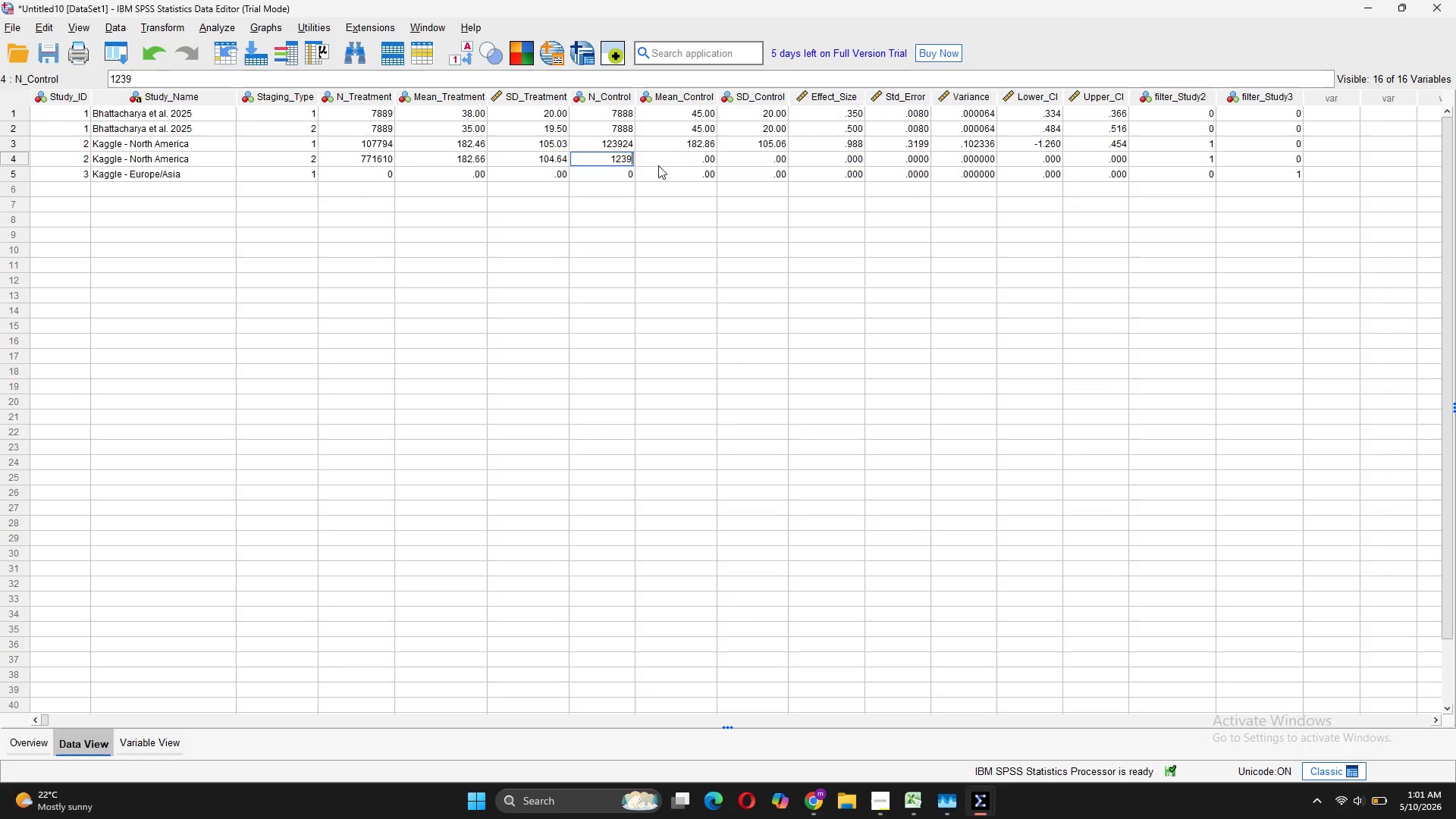 
wait(7.25)
 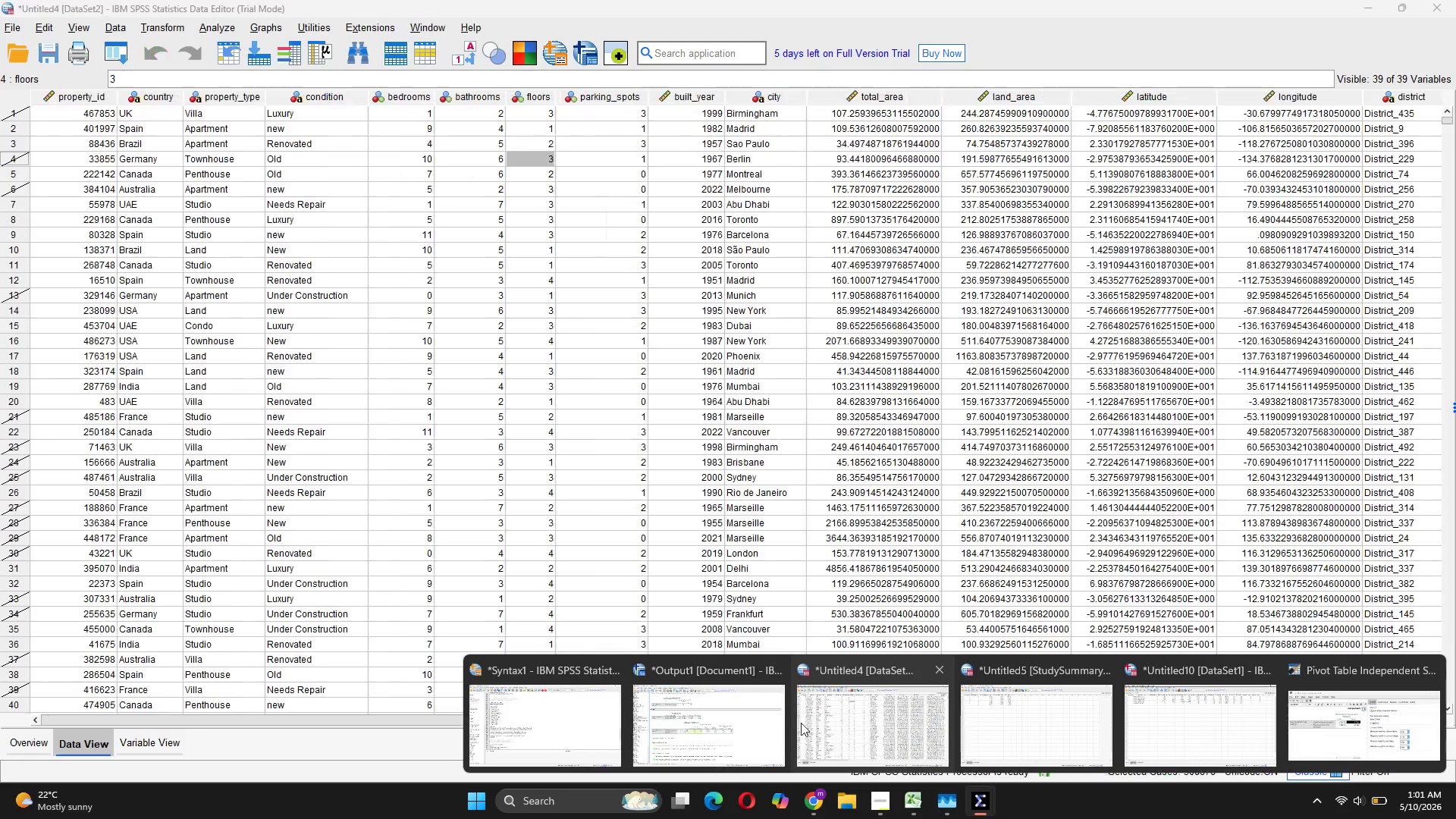 
type(24)
 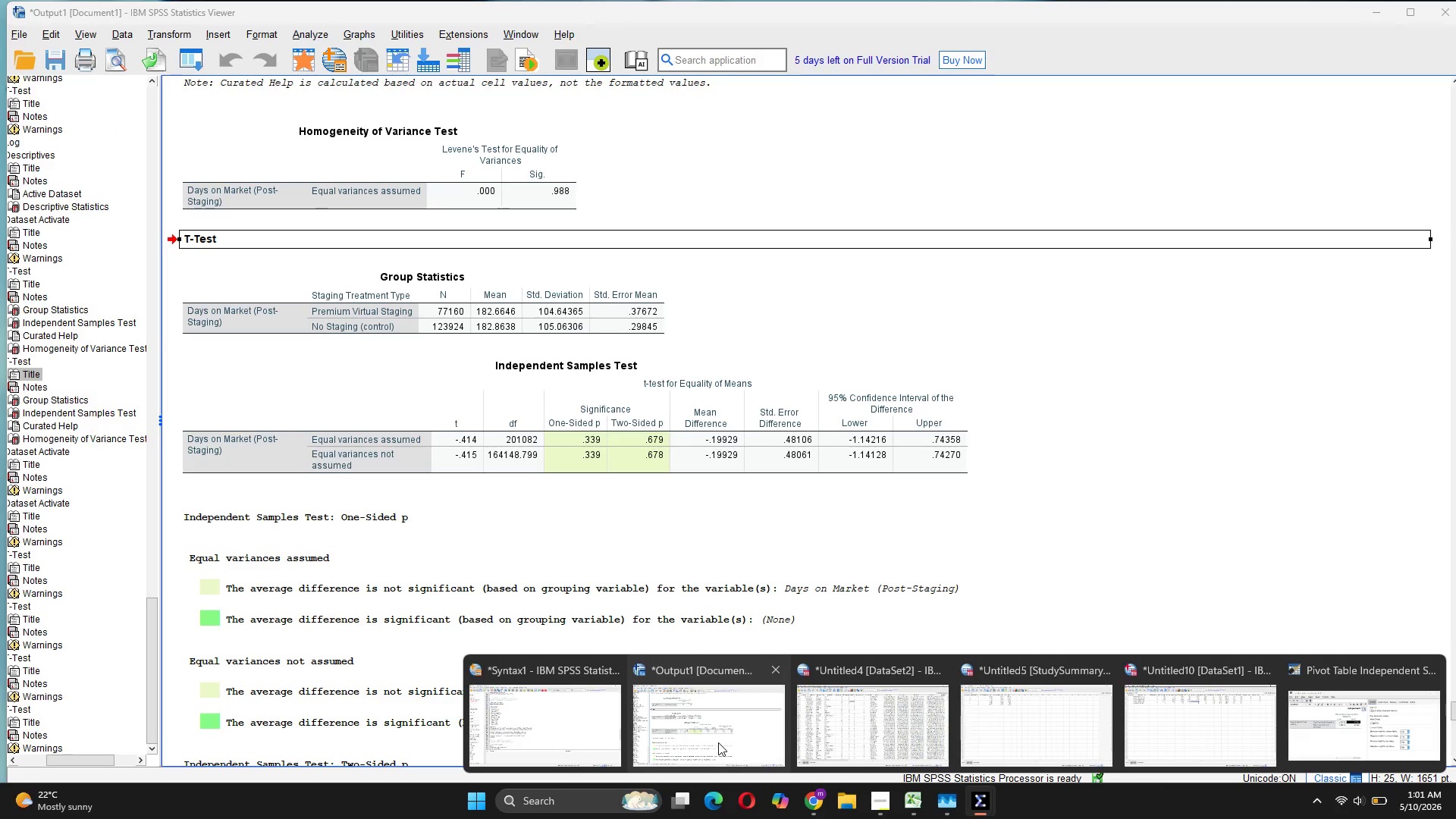 
wait(5.66)
 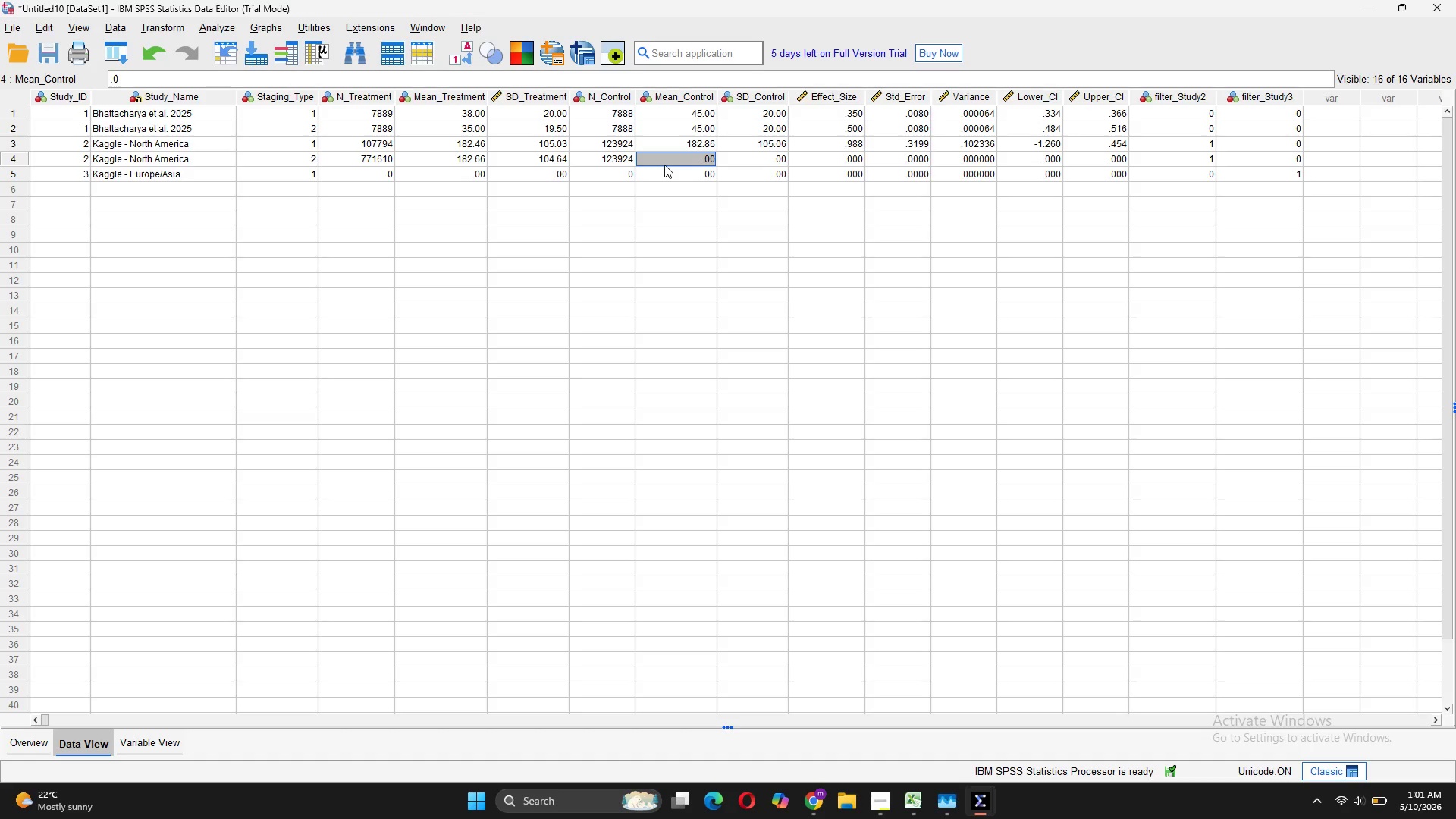 
left_click([717, 742])
 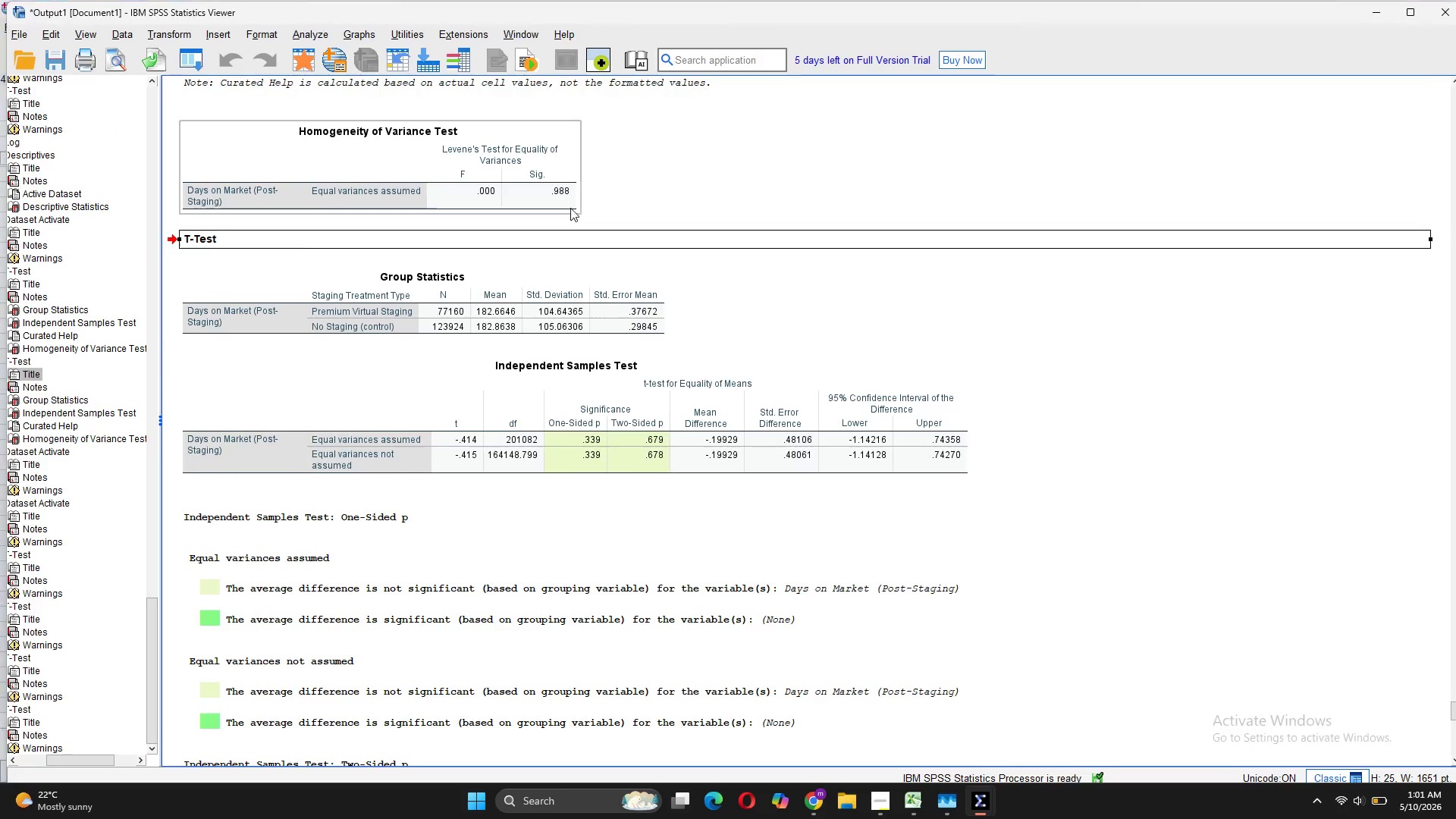 
scroll: coordinate [570, 213], scroll_direction: up, amount: 13.0
 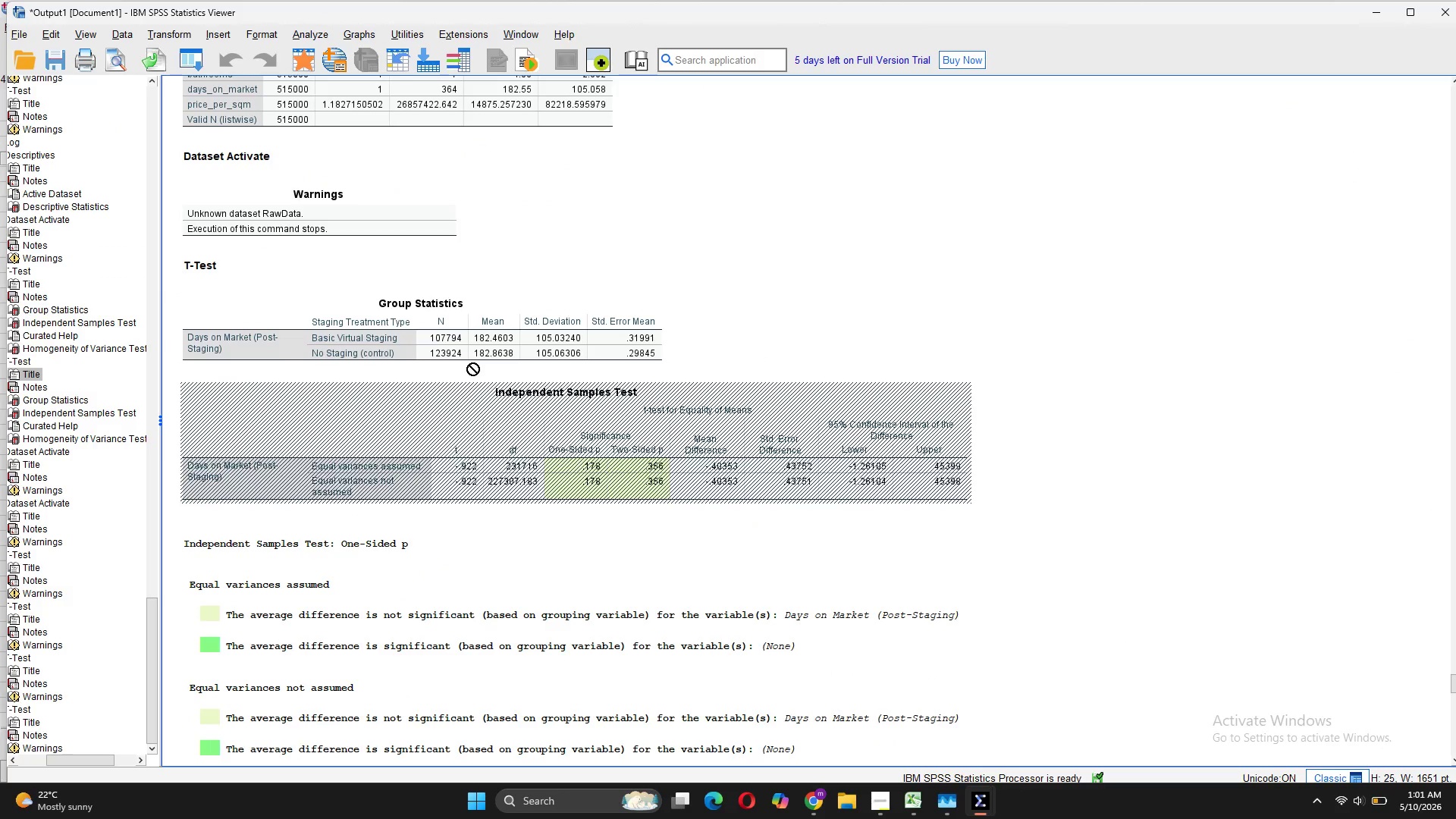 
scroll: coordinate [669, 554], scroll_direction: down, amount: 14.0
 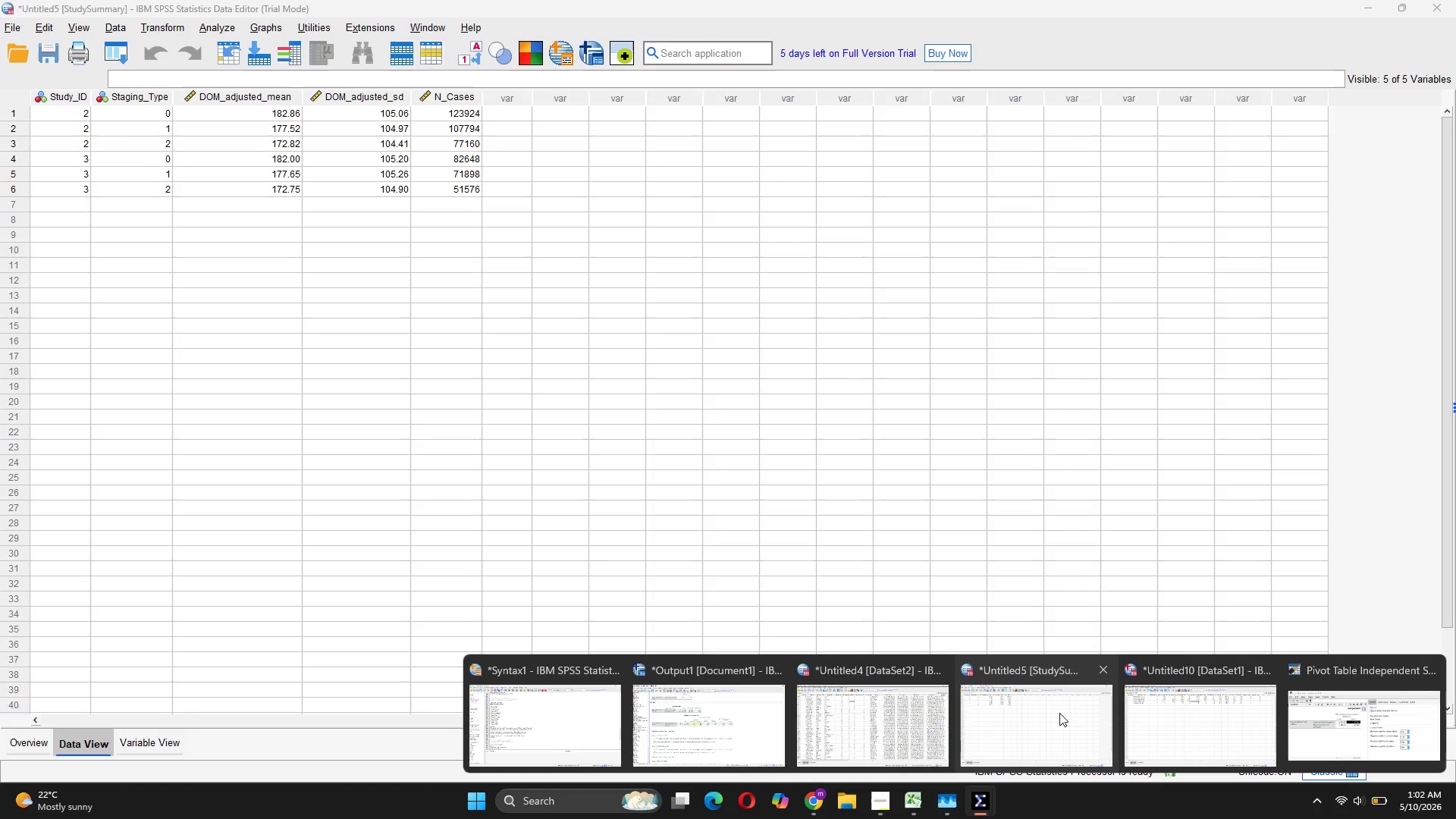 
wait(5.45)
 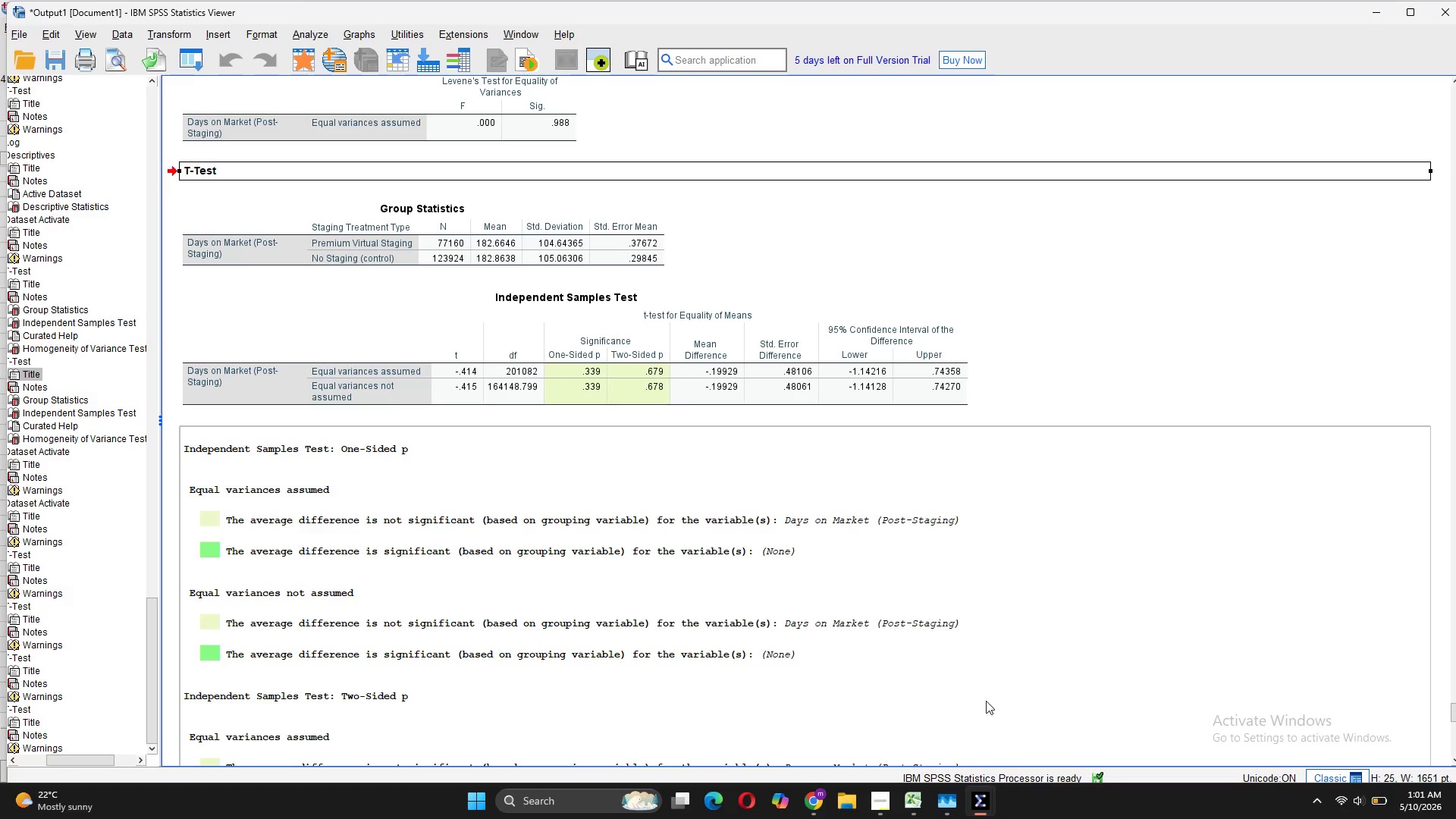 
left_click([1190, 735])
 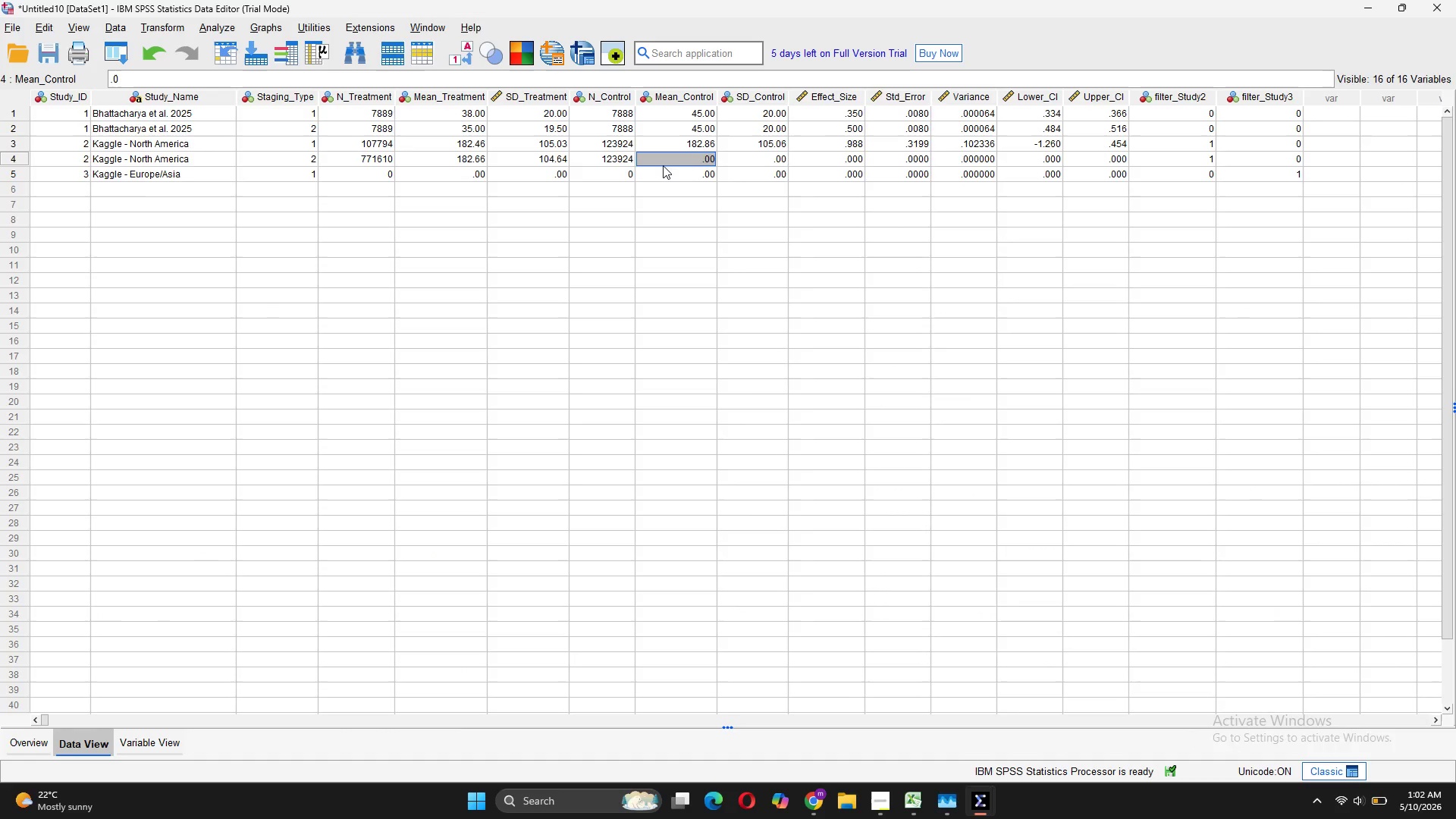 
double_click([663, 165])
 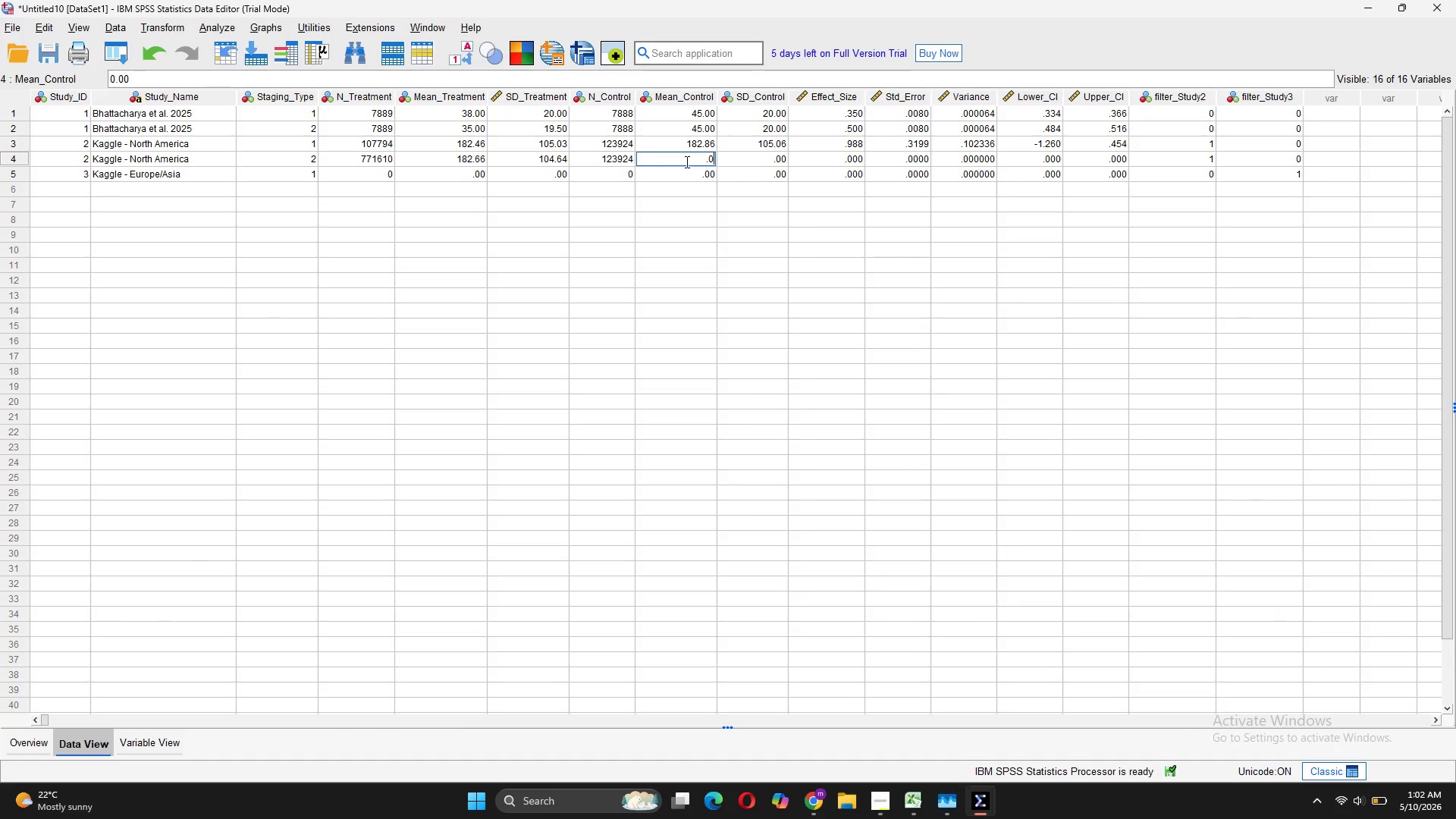 
key(Backspace)
key(Backspace)
type(182.86)
 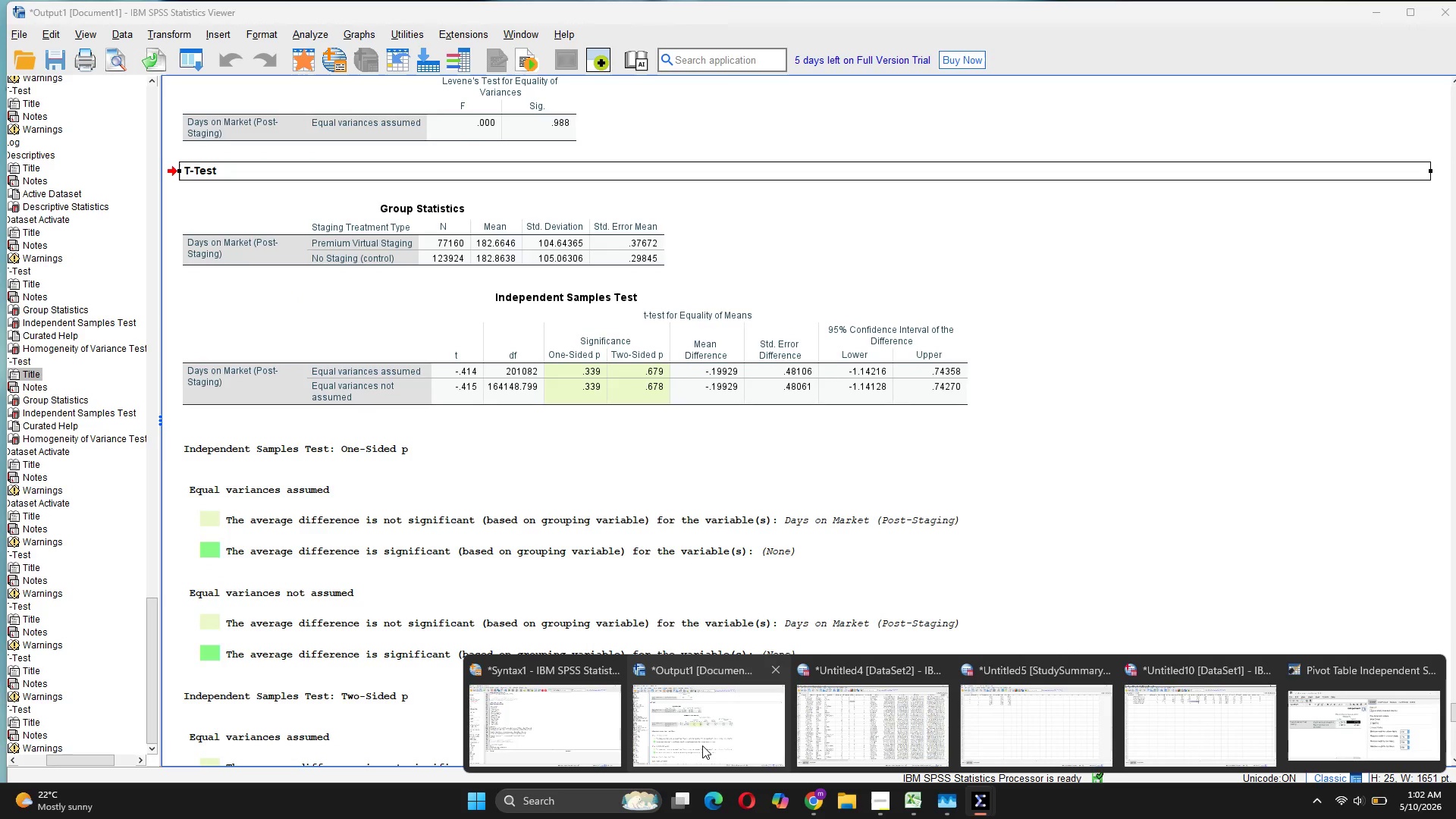 
wait(13.23)
 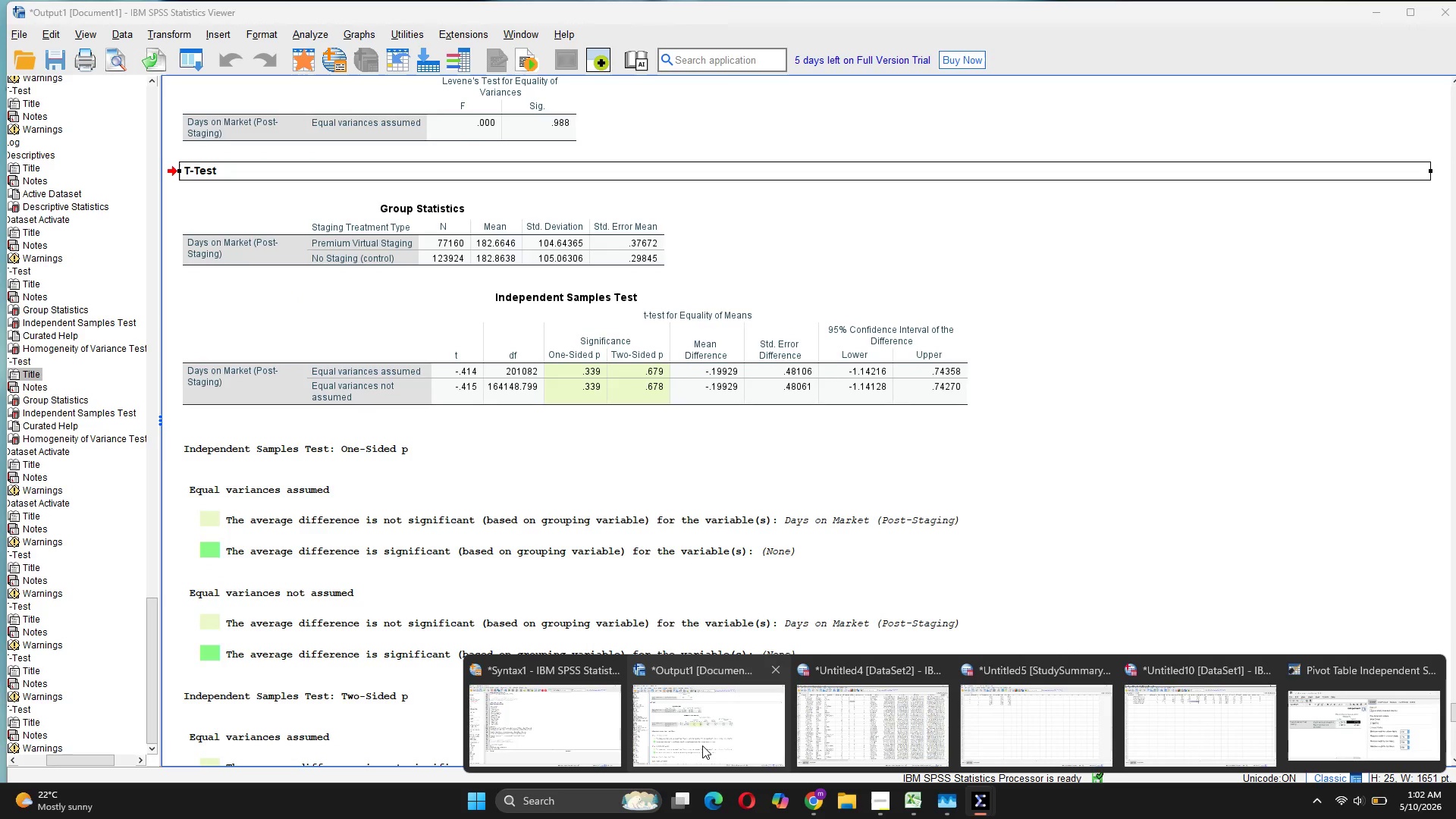 
left_click([768, 146])
 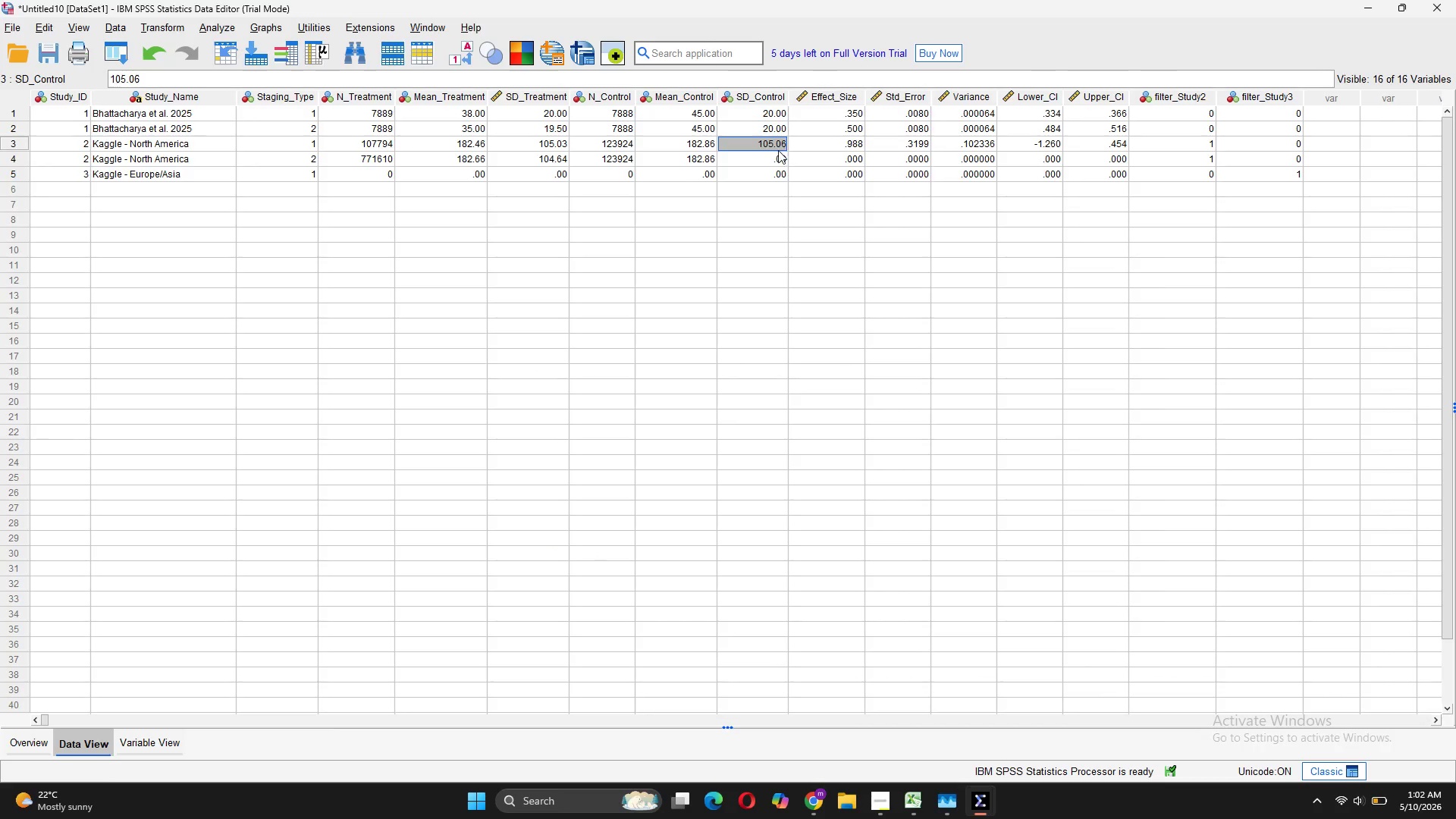 
double_click([777, 159])
 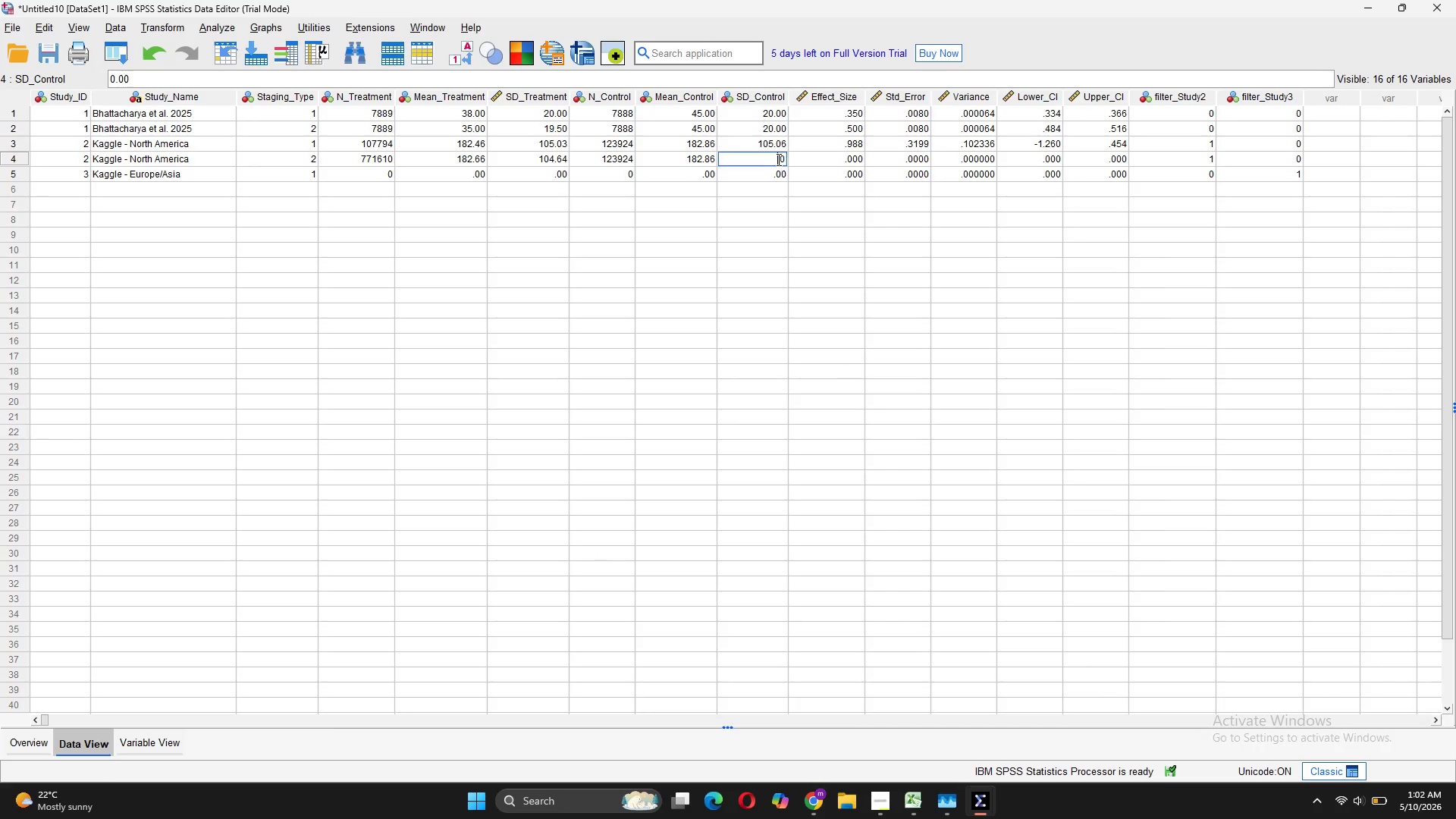 
triple_click([777, 159])
 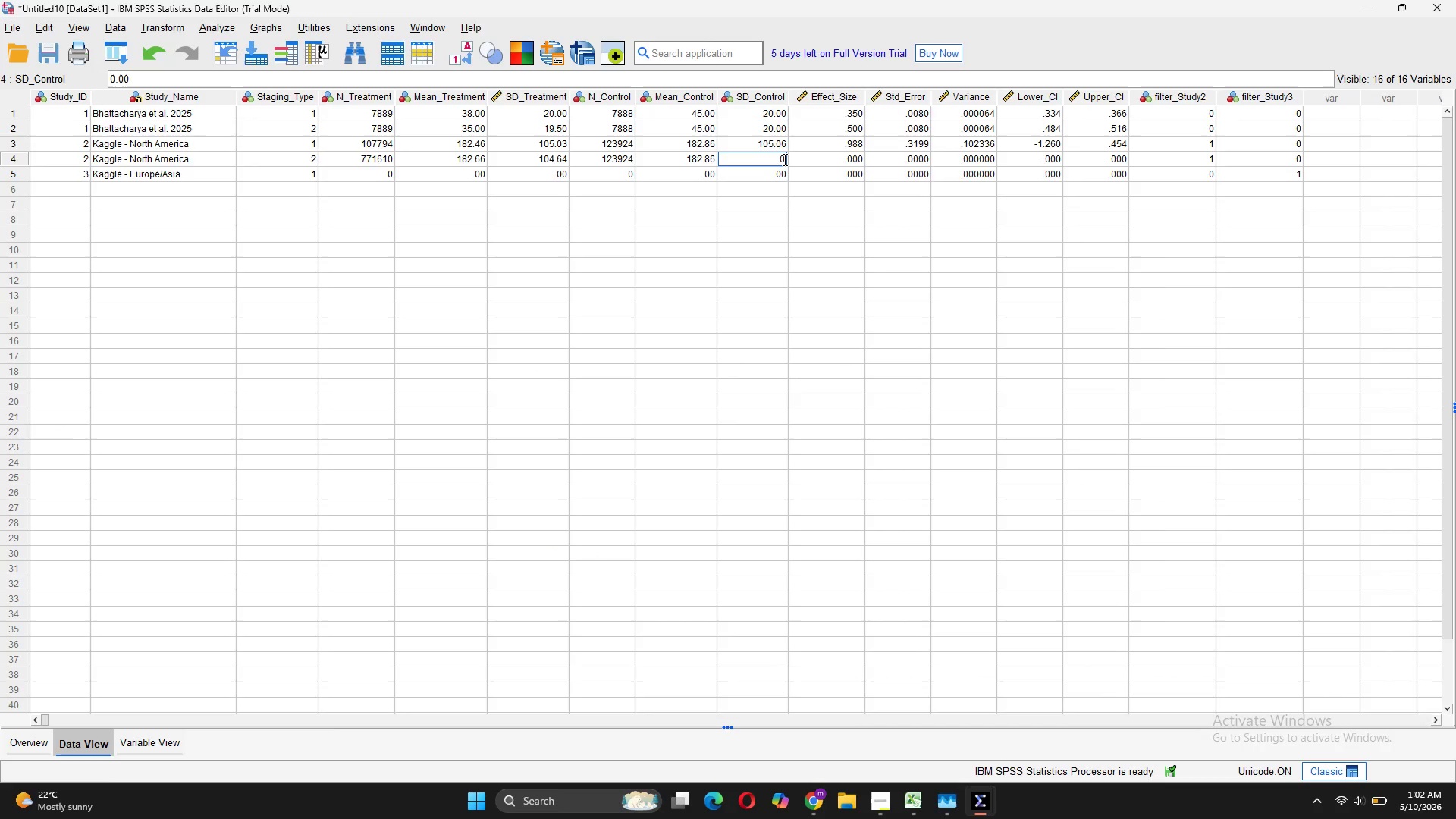 
left_click_drag(start_coordinate=[783, 159], to_coordinate=[777, 159])
 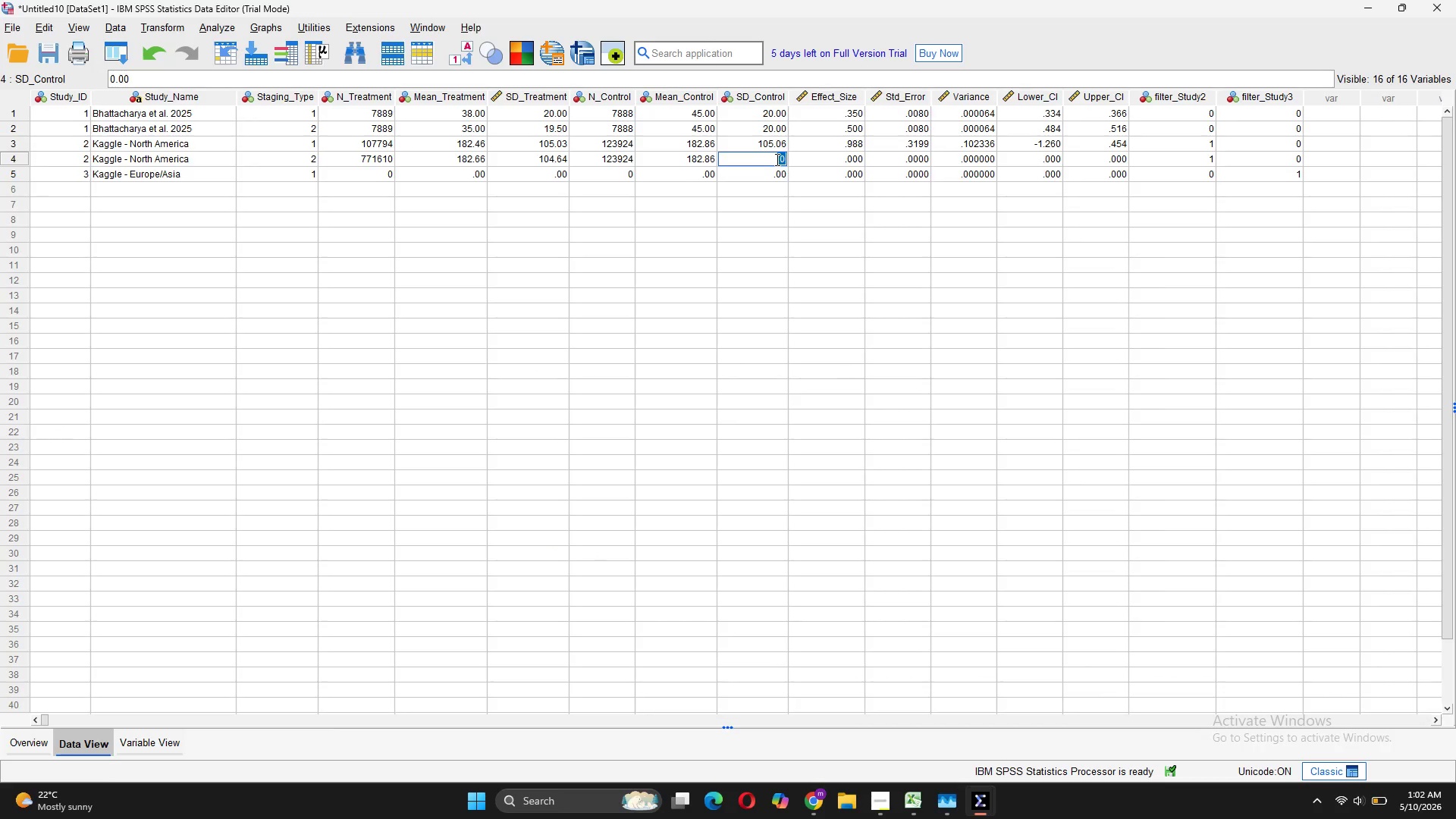 
type(105.06)
 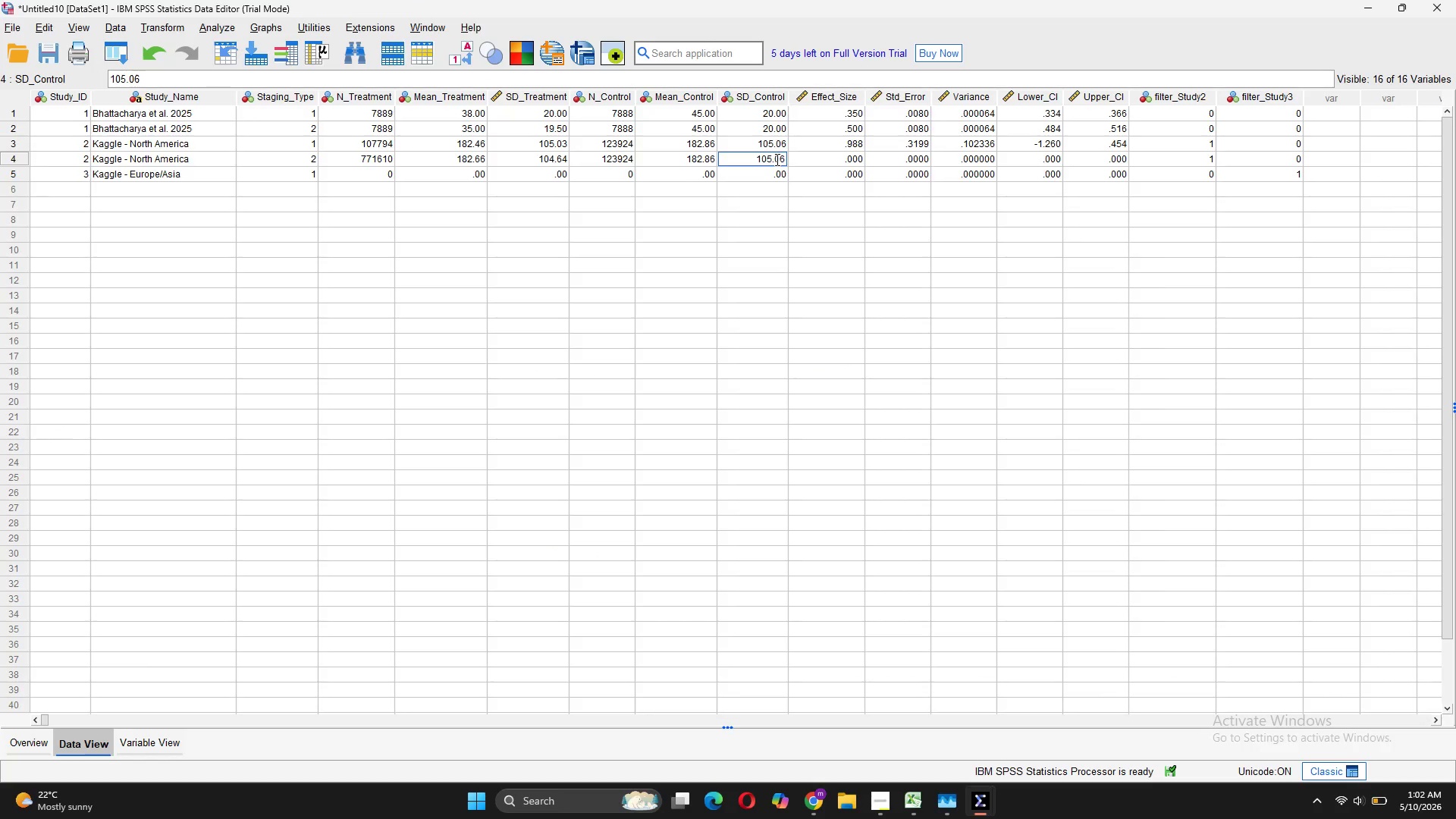 
key(Enter)
 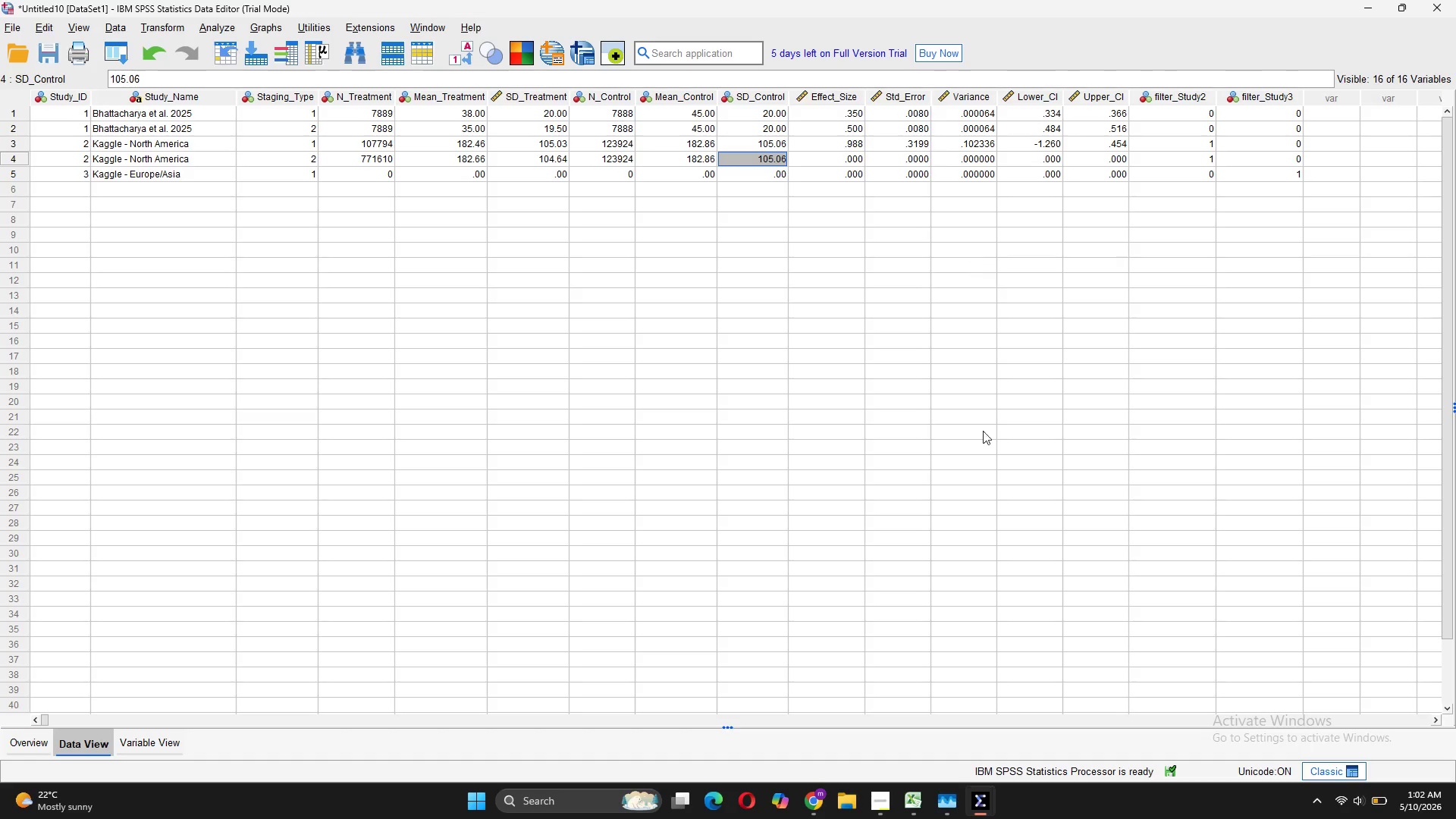 
mouse_move([983, 798])
 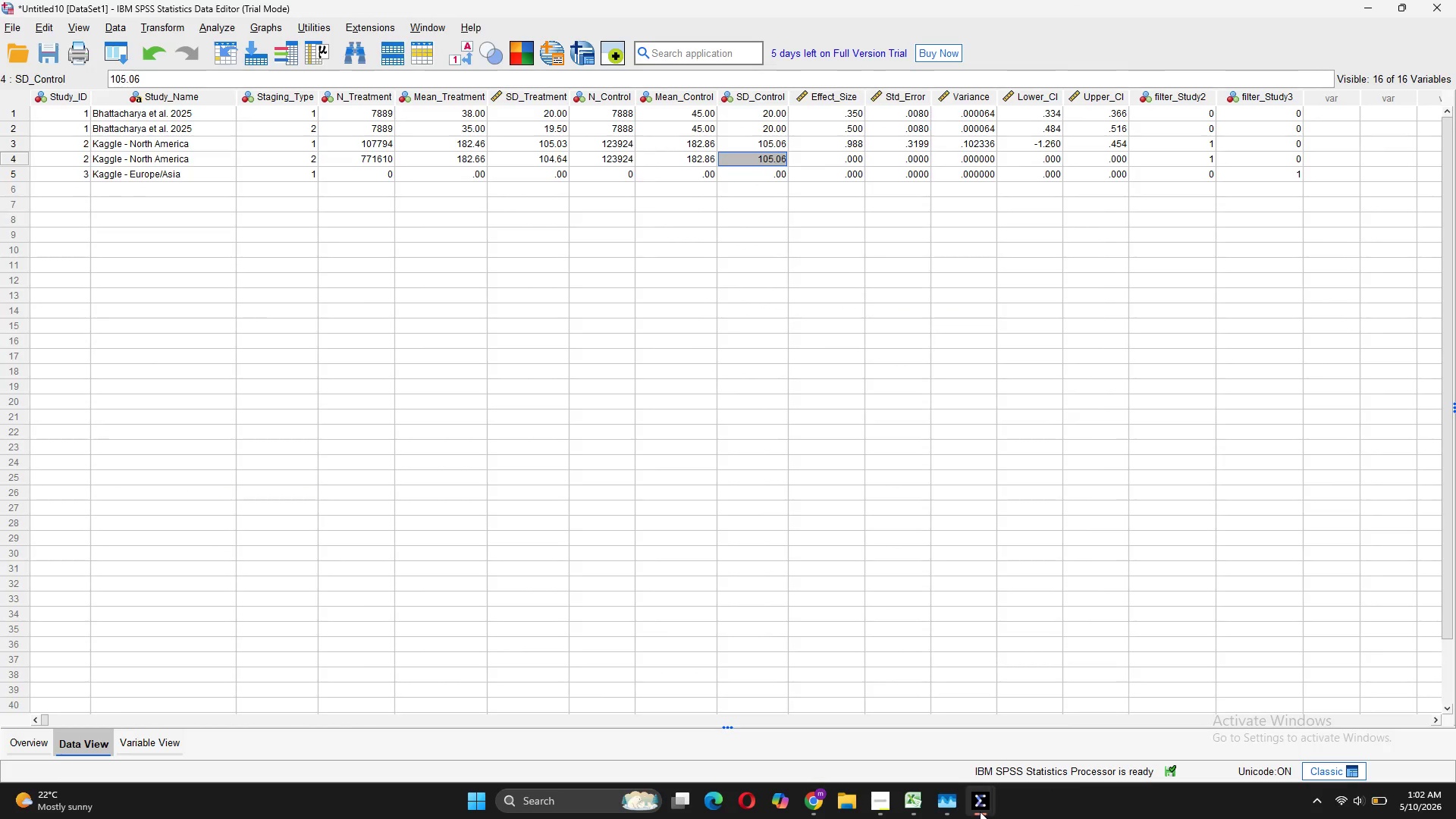 
wait(6.23)
 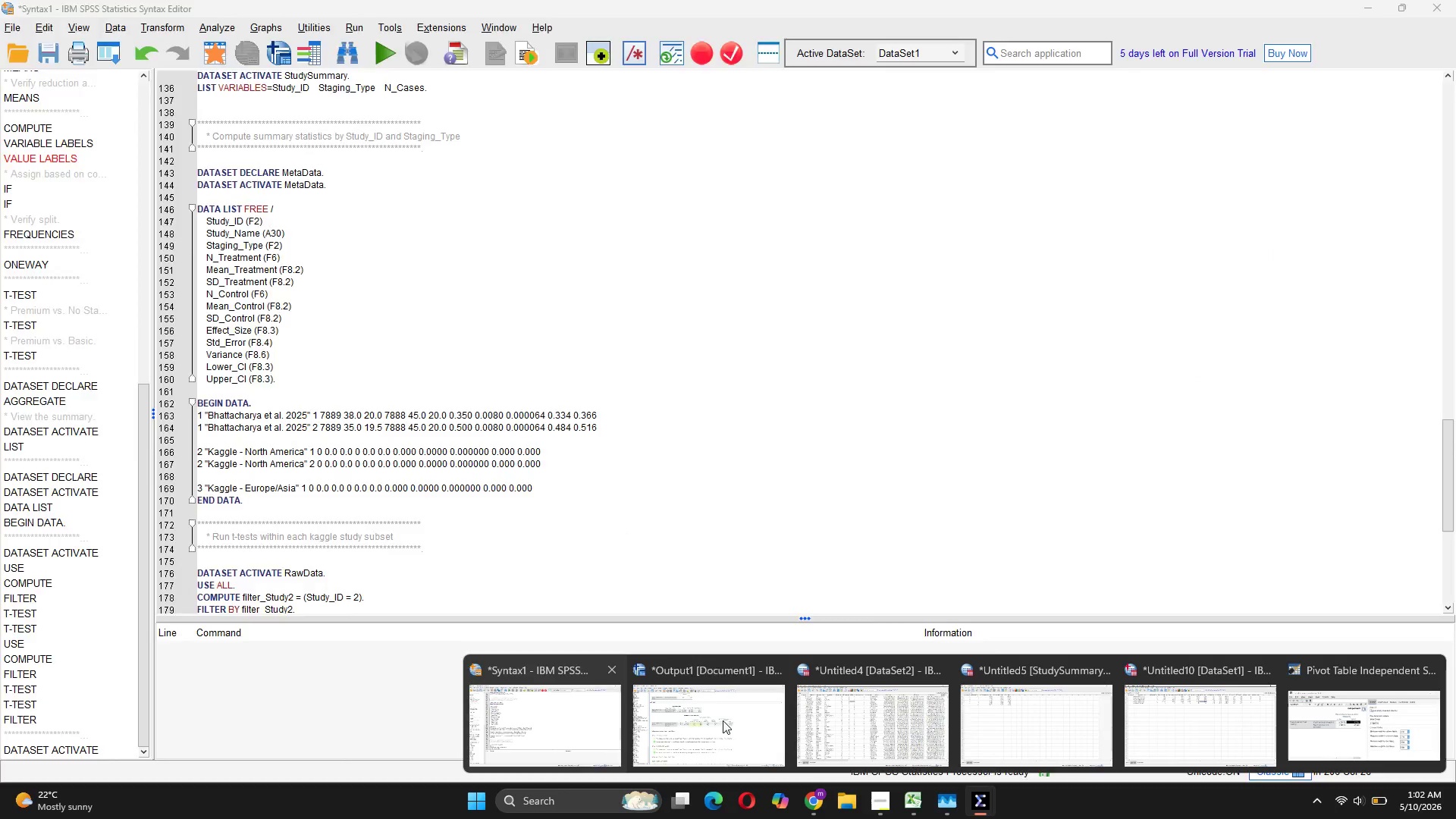 
left_click([567, 741])
 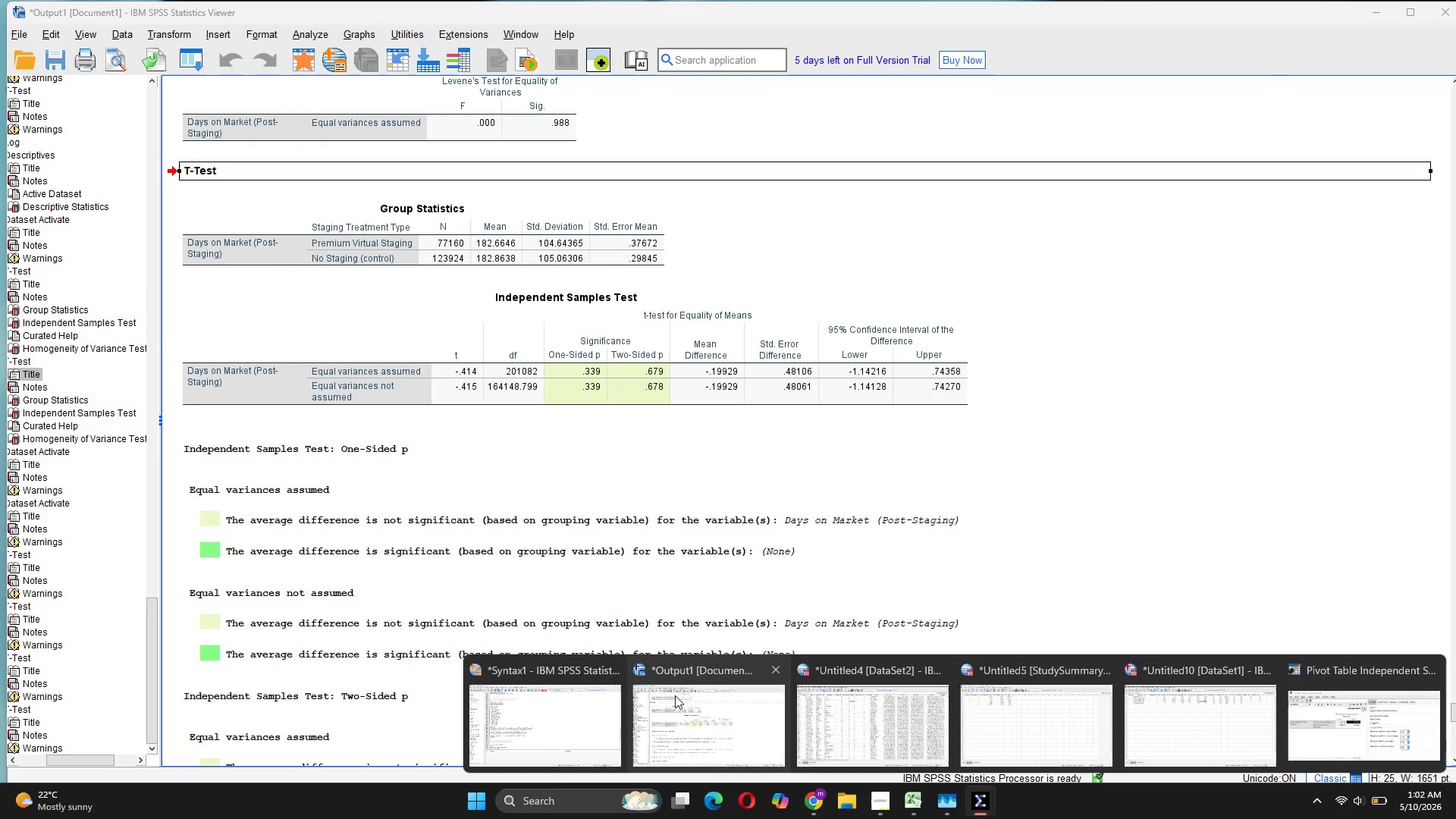 
wait(9.7)
 